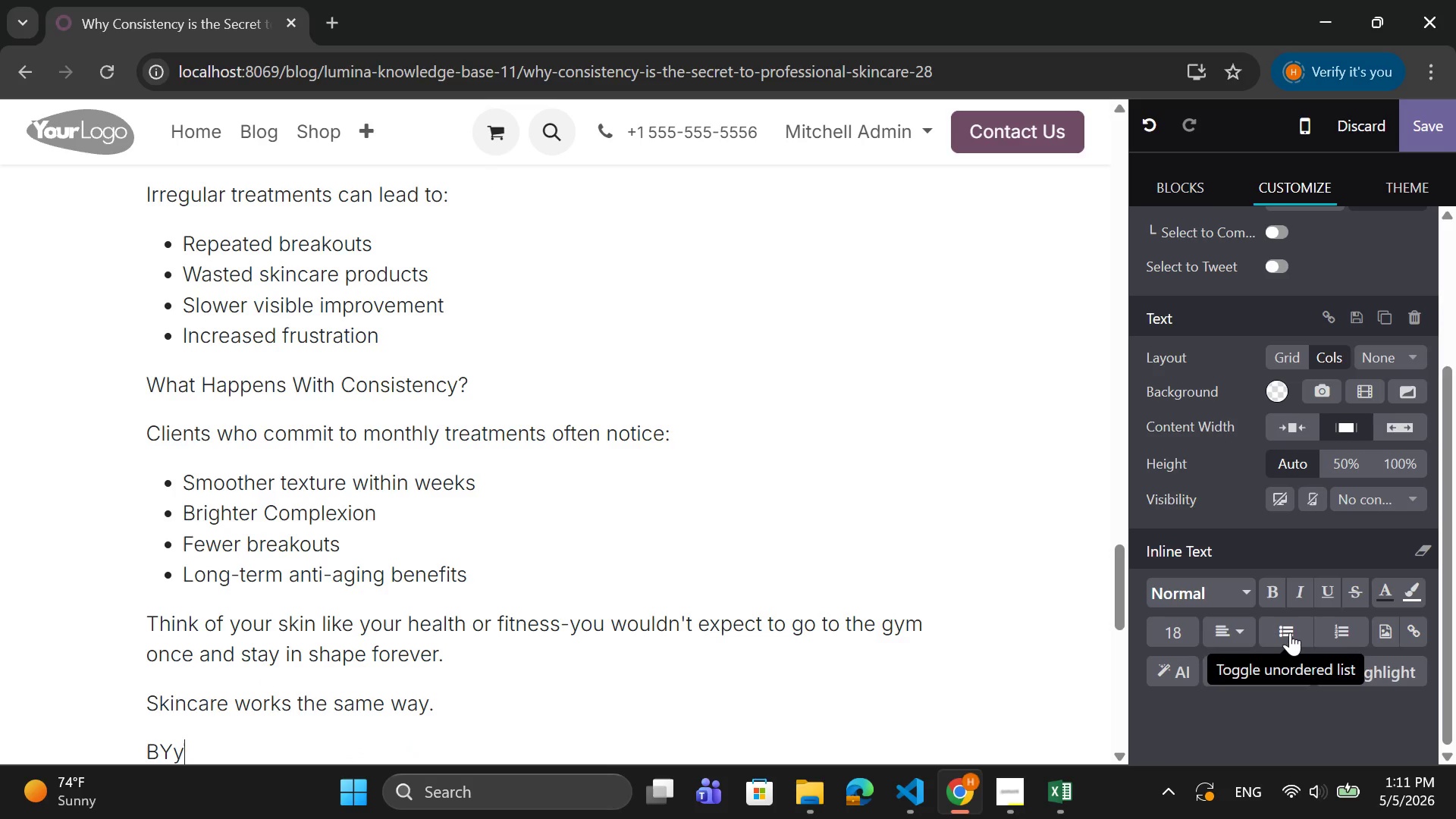 
key(Y)
 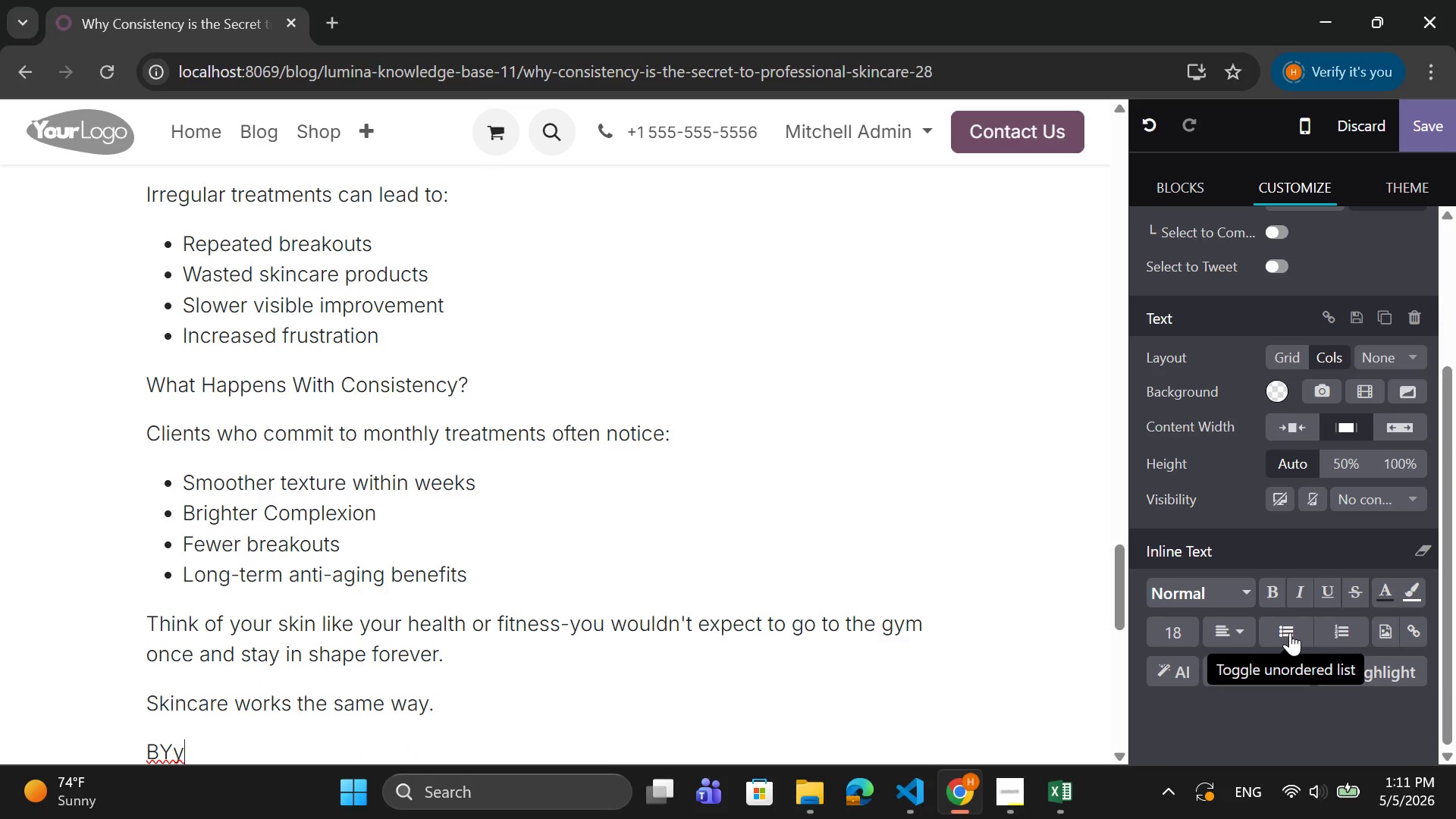 
key(ArrowLeft)
 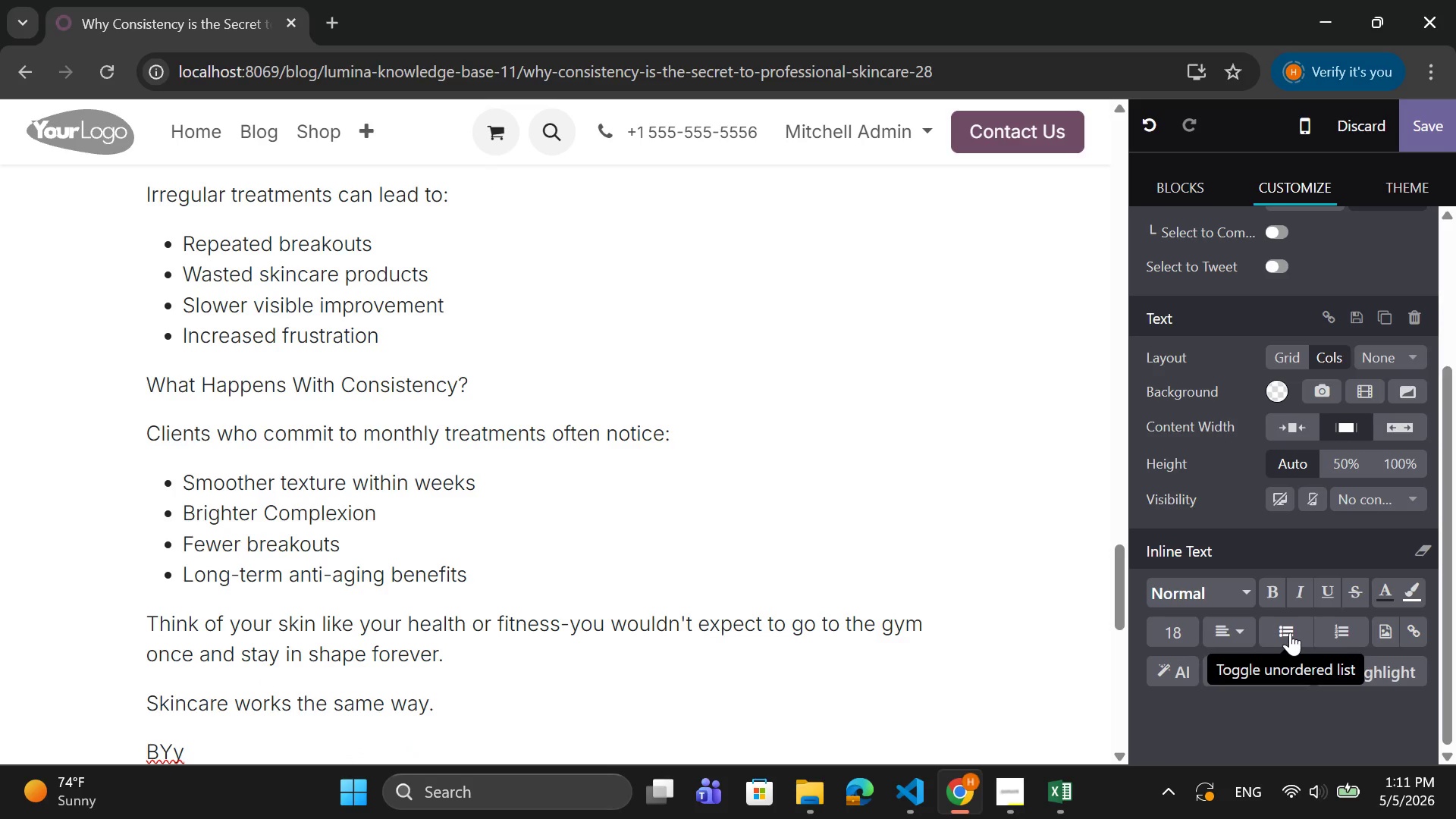 
key(Backspace)
 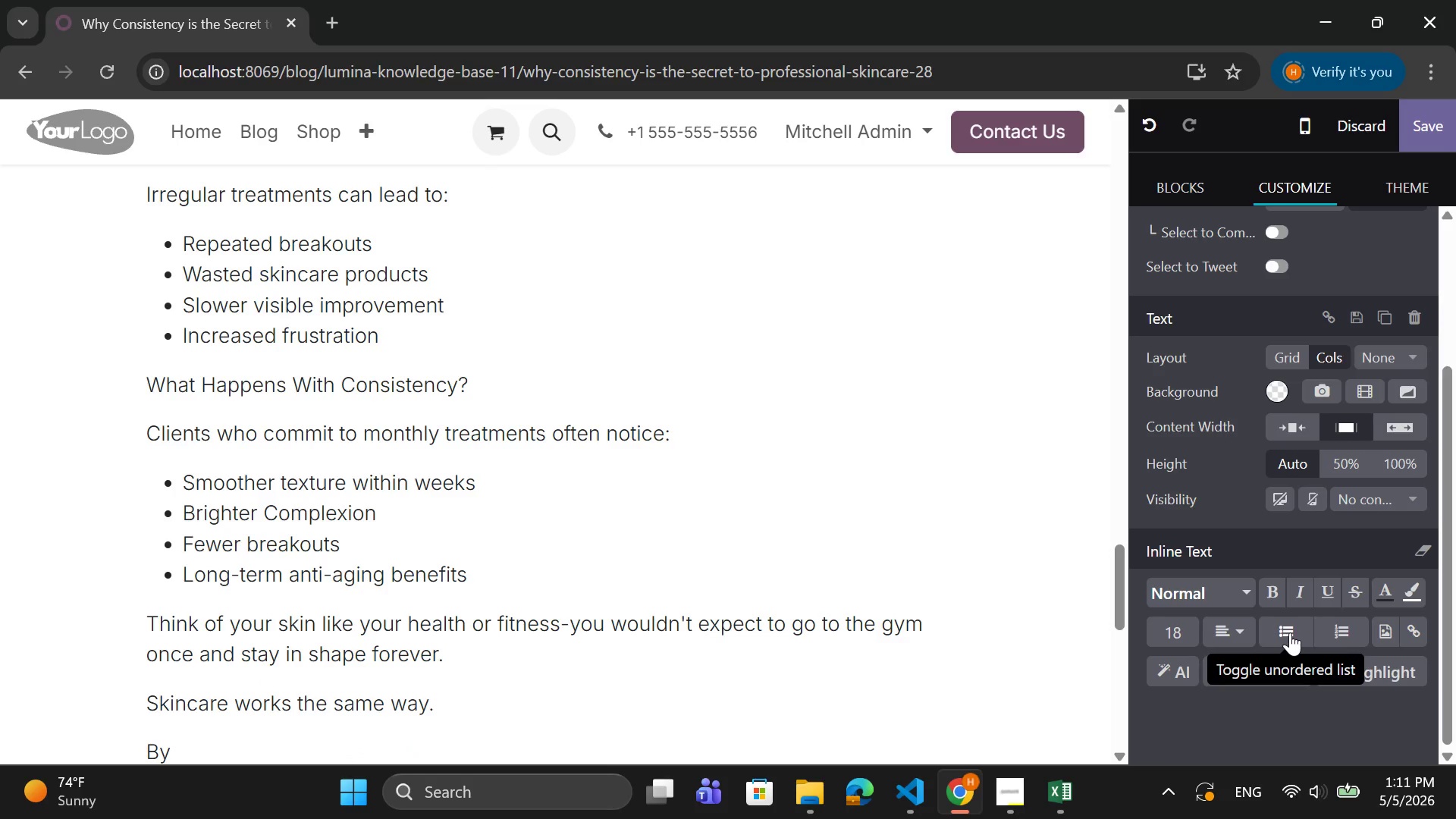 
key(ArrowRight)
 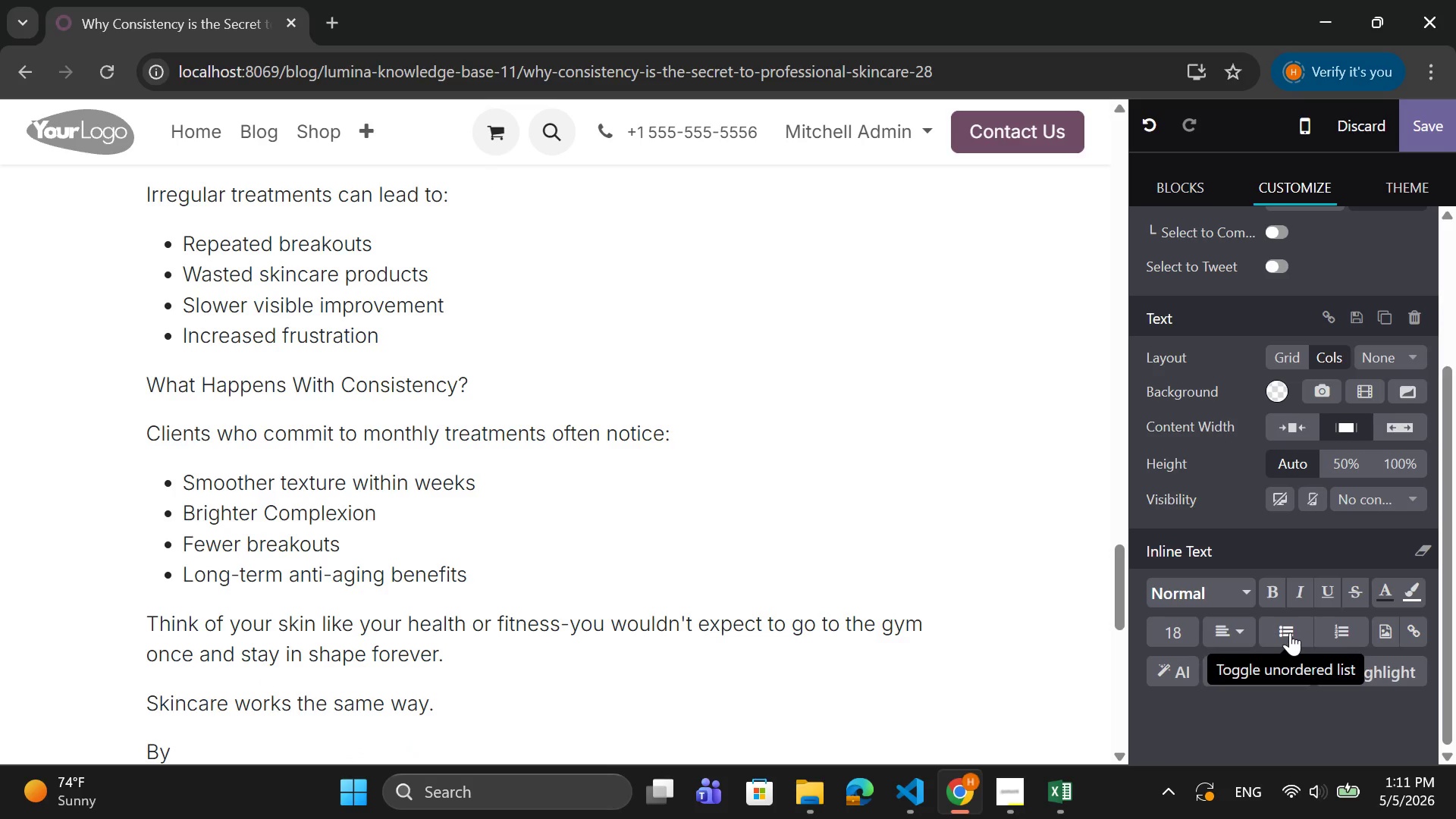 
type( building a consistent routine with professional guidance:)
 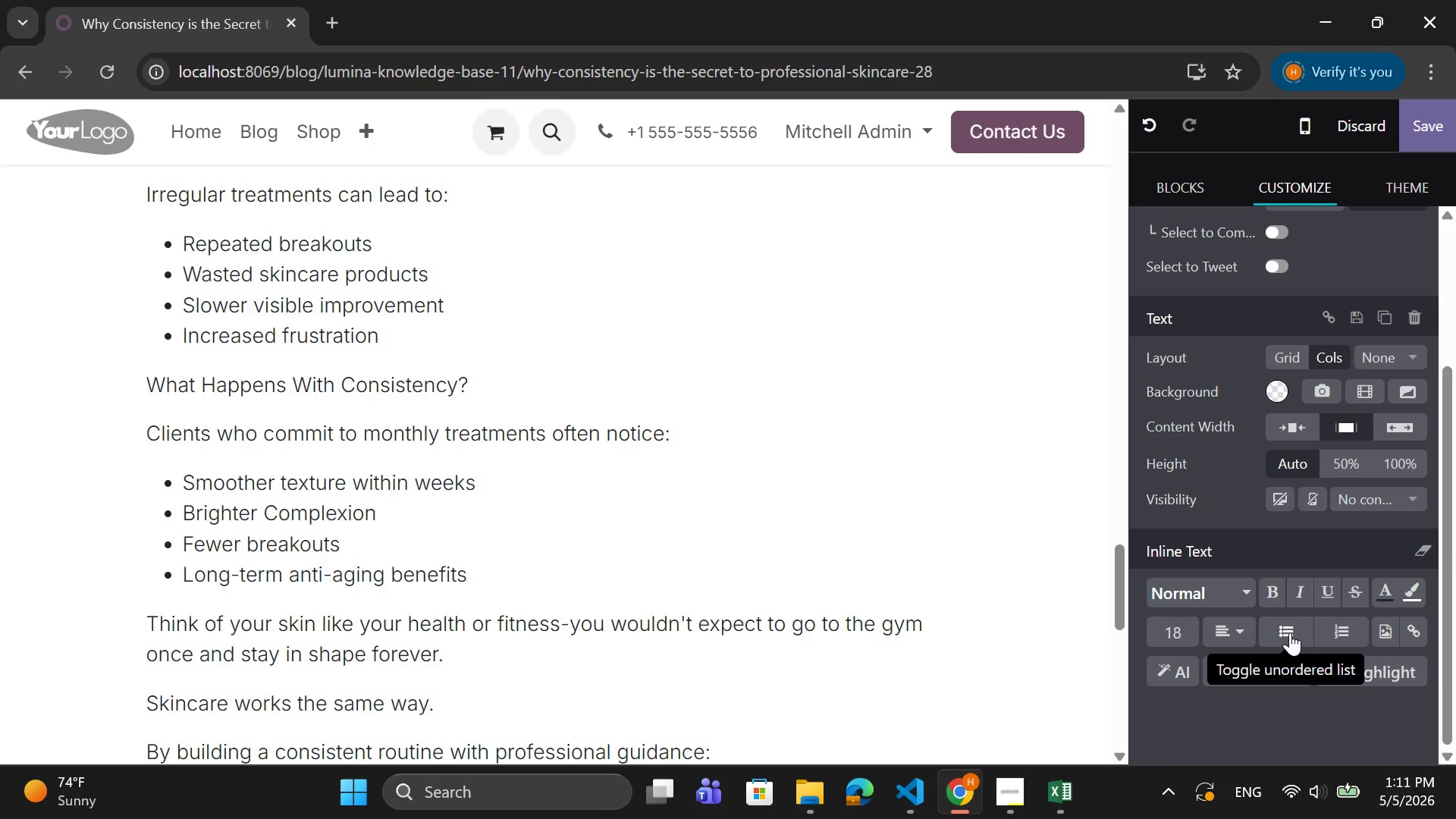 
key(Enter)
 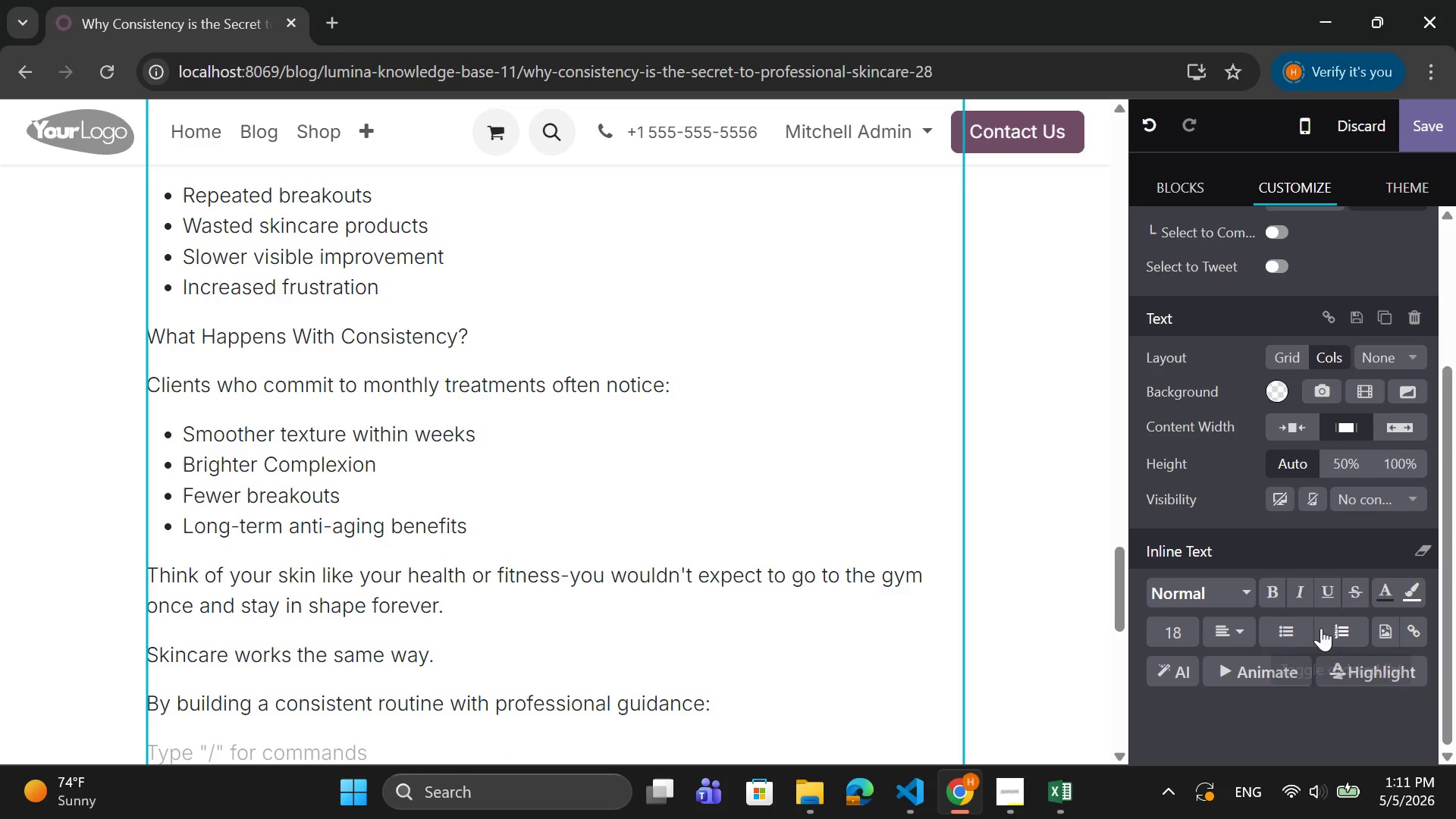 
left_click([1288, 635])
 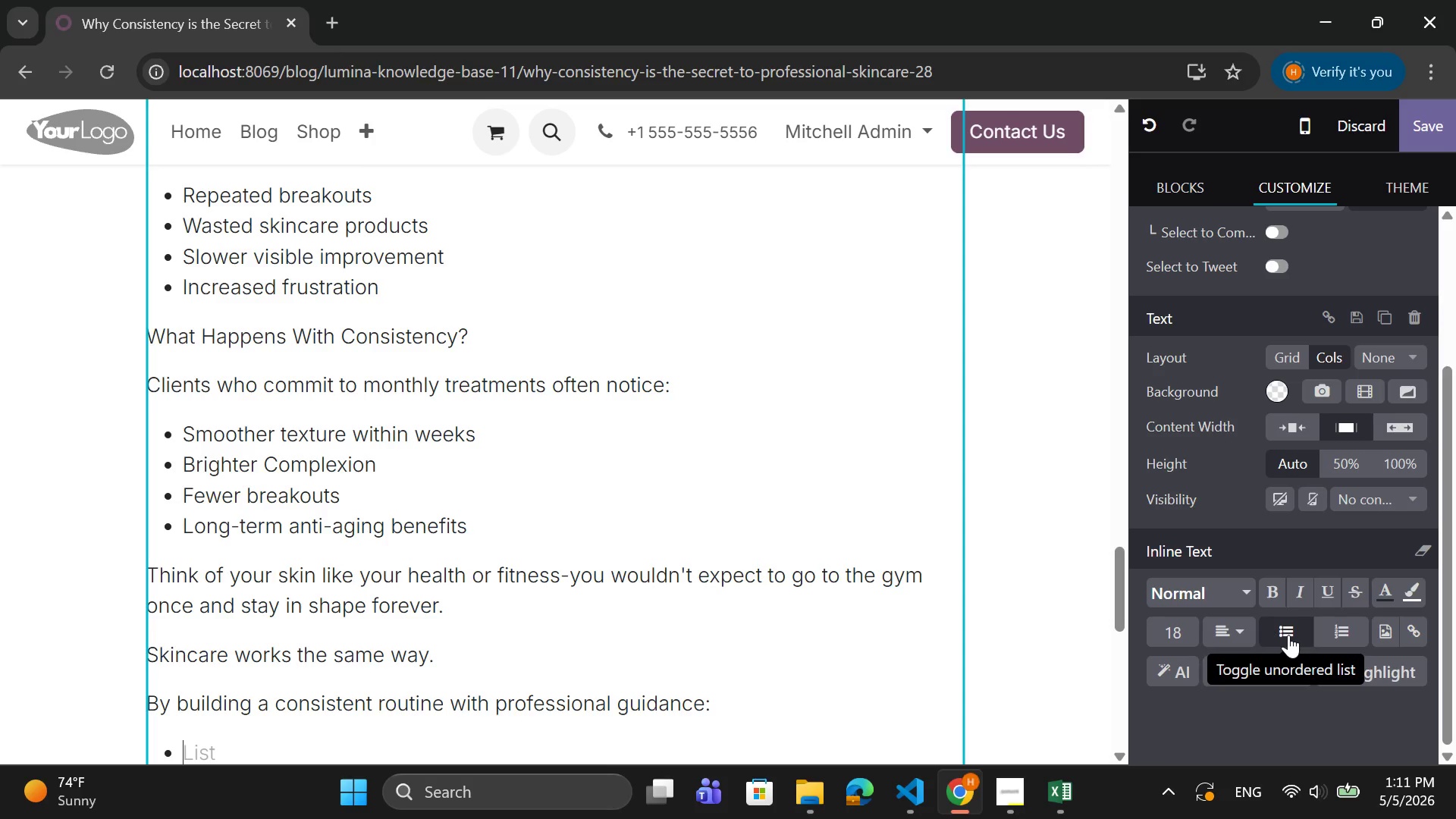 
type(YOUR )
 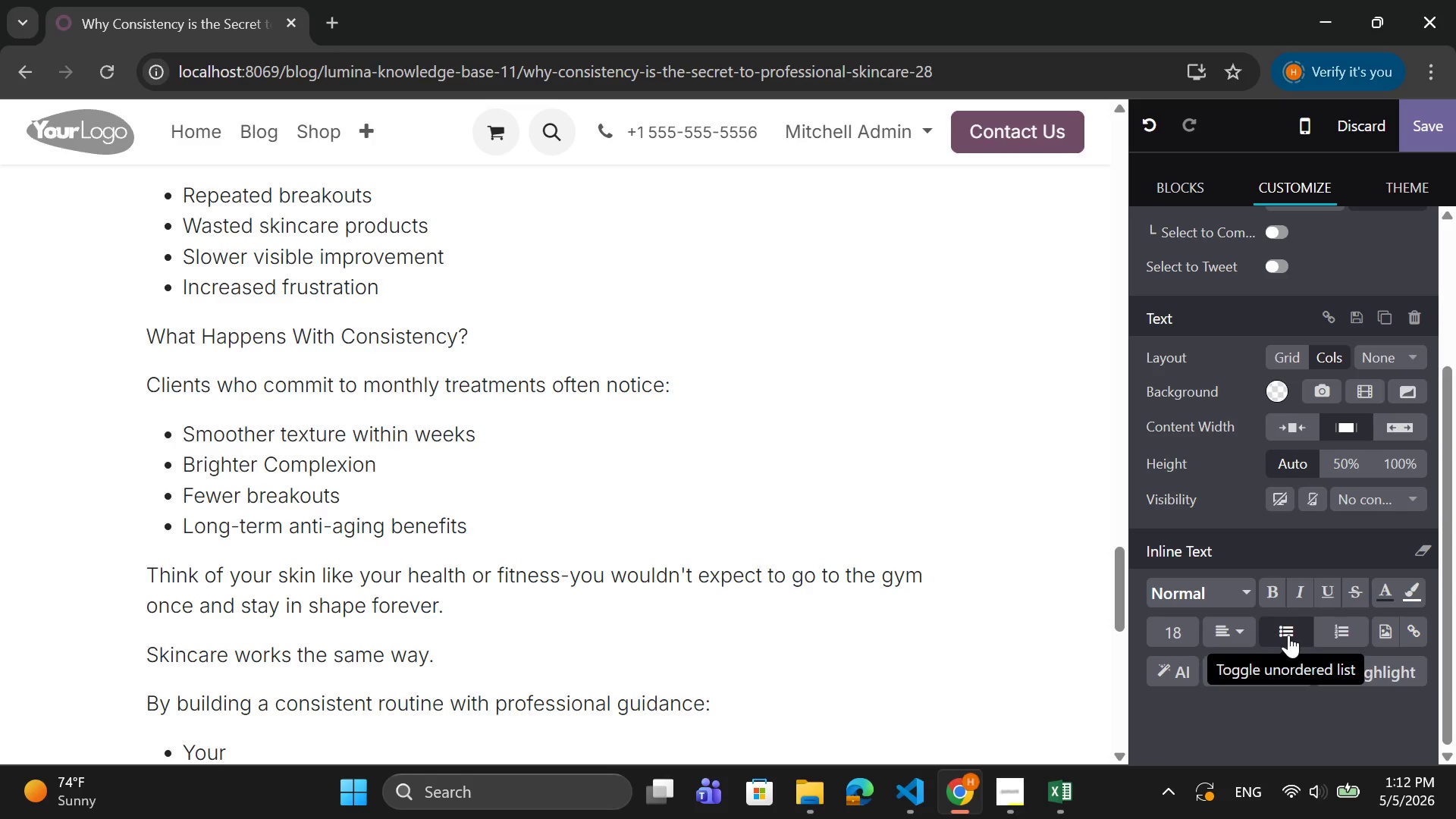 
hold_key(key=CapsLock, duration=0.36)
 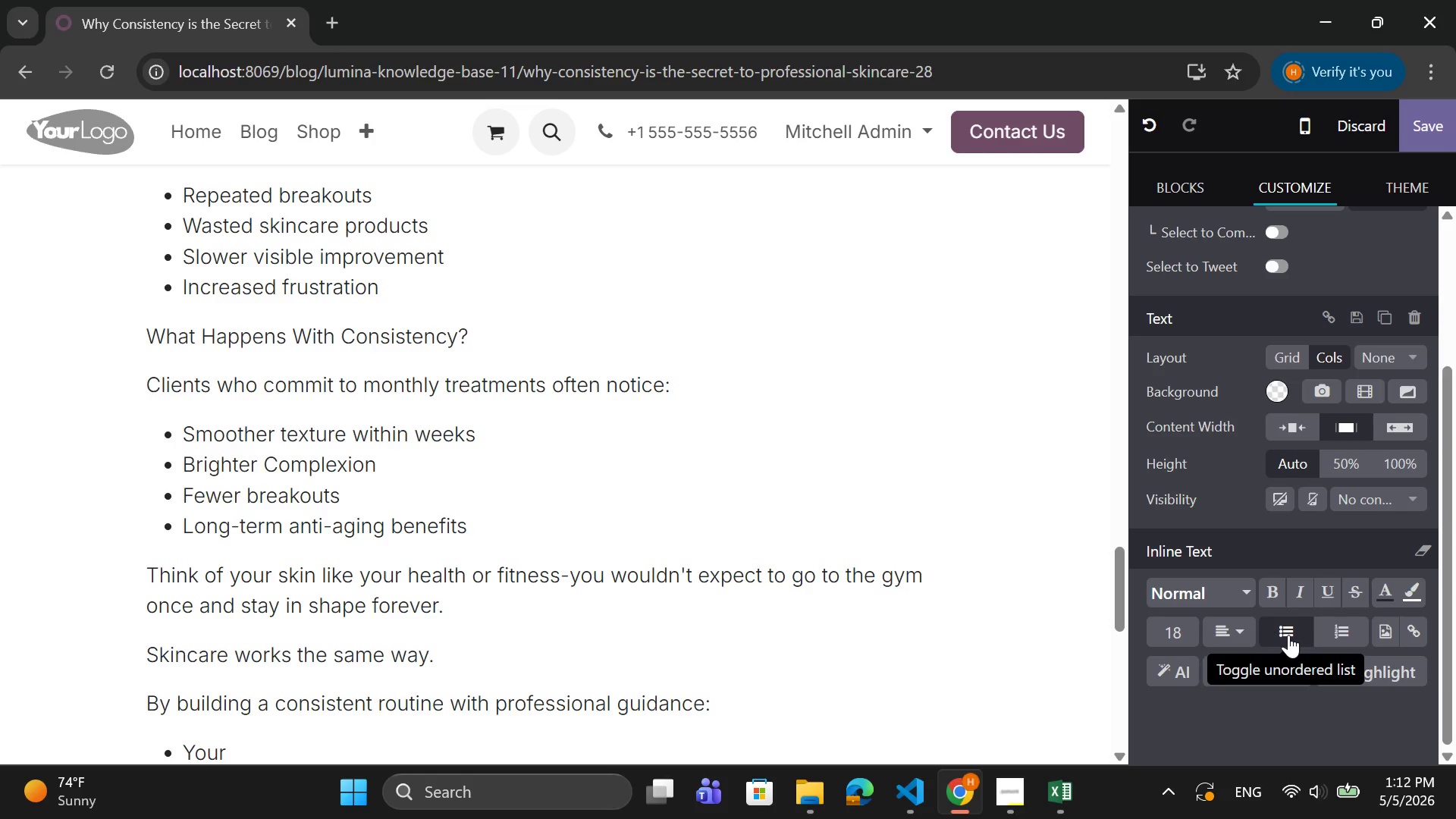 
wait(10.7)
 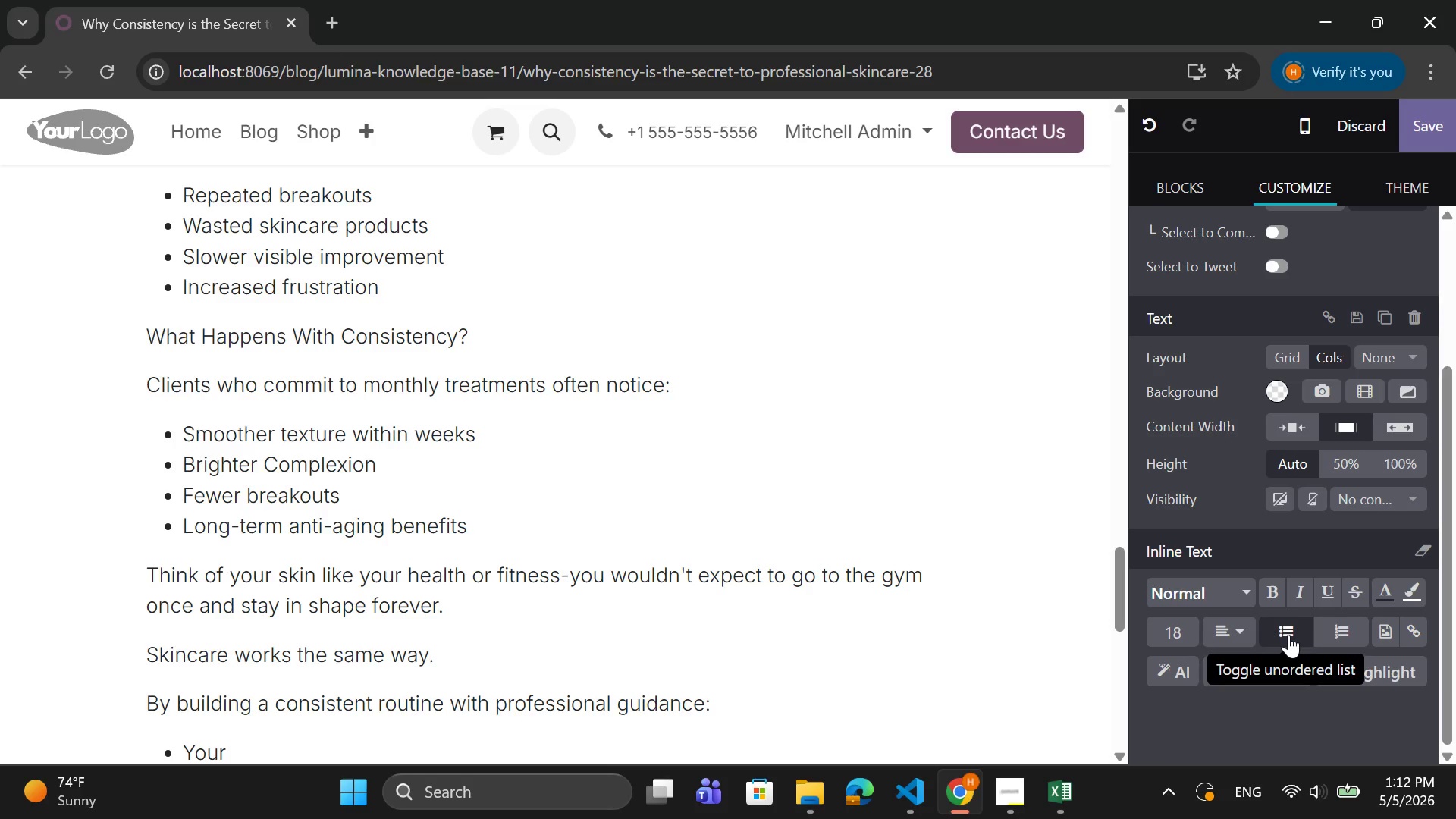 
type(treatments become more effectiev)
key(Backspace)
key(Backspace)
type(ve overtime)
 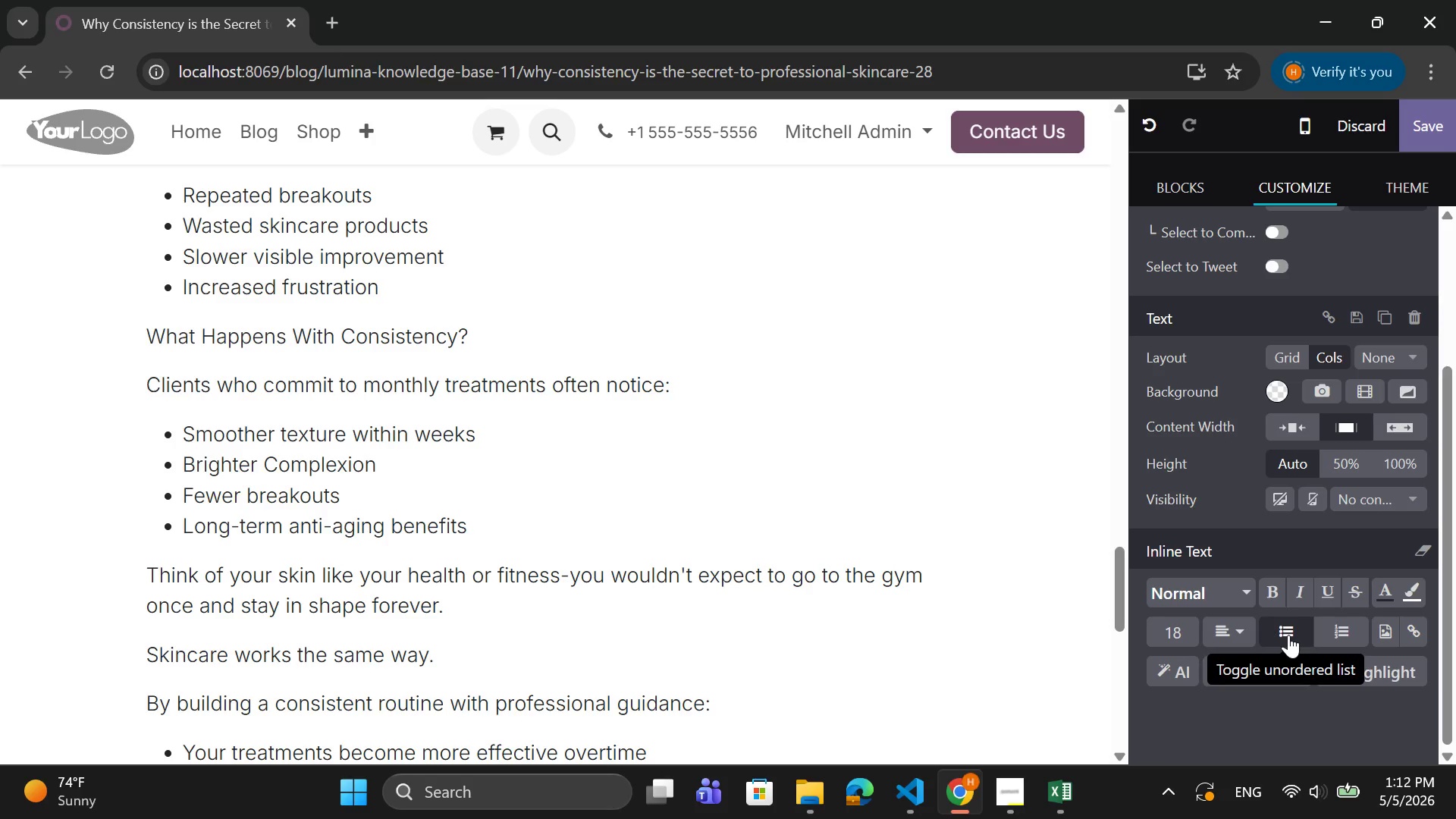 
key(ArrowLeft)
 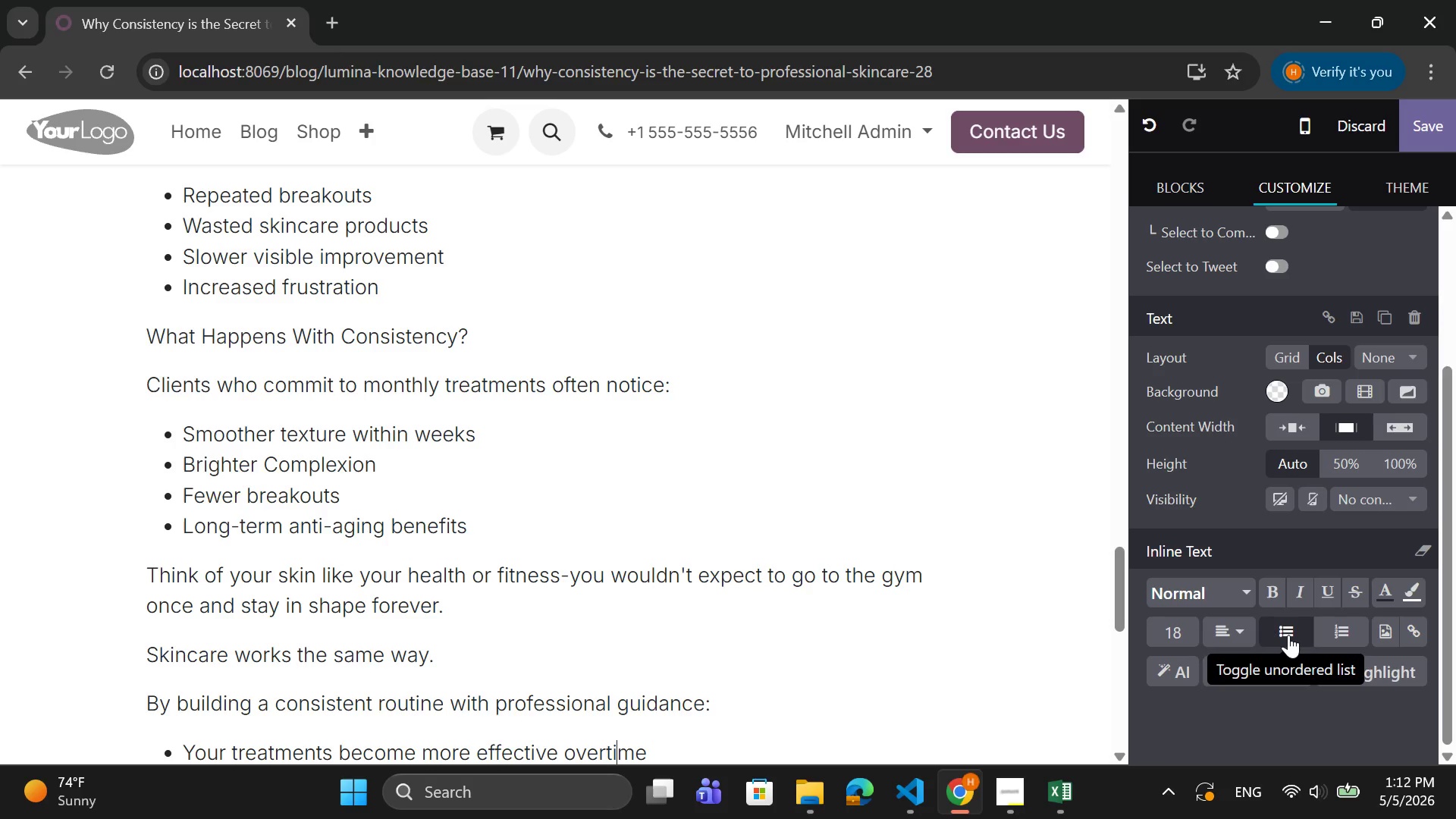 
key(ArrowLeft)
 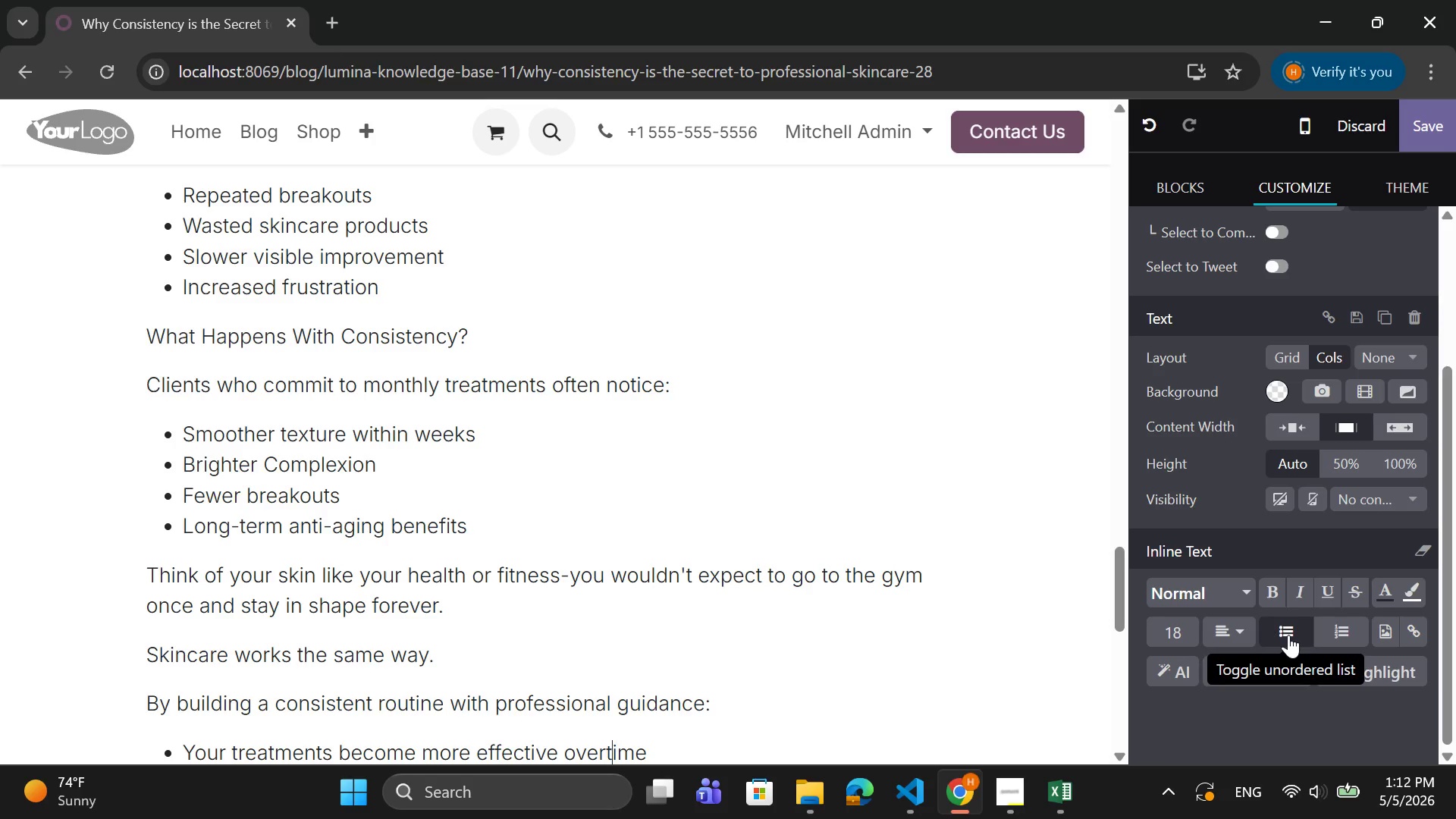 
key(ArrowLeft)
 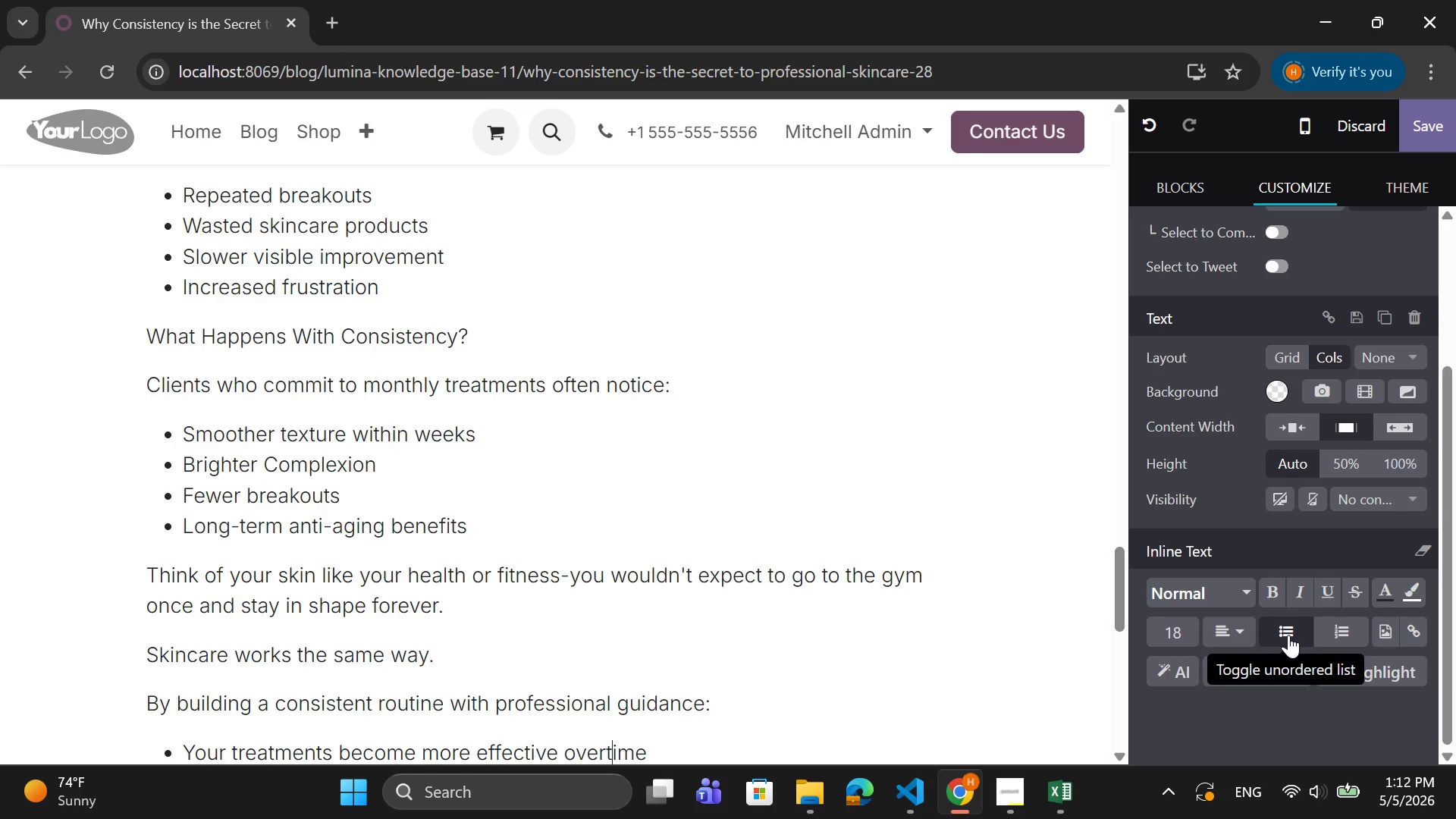 
key(ArrowLeft)
 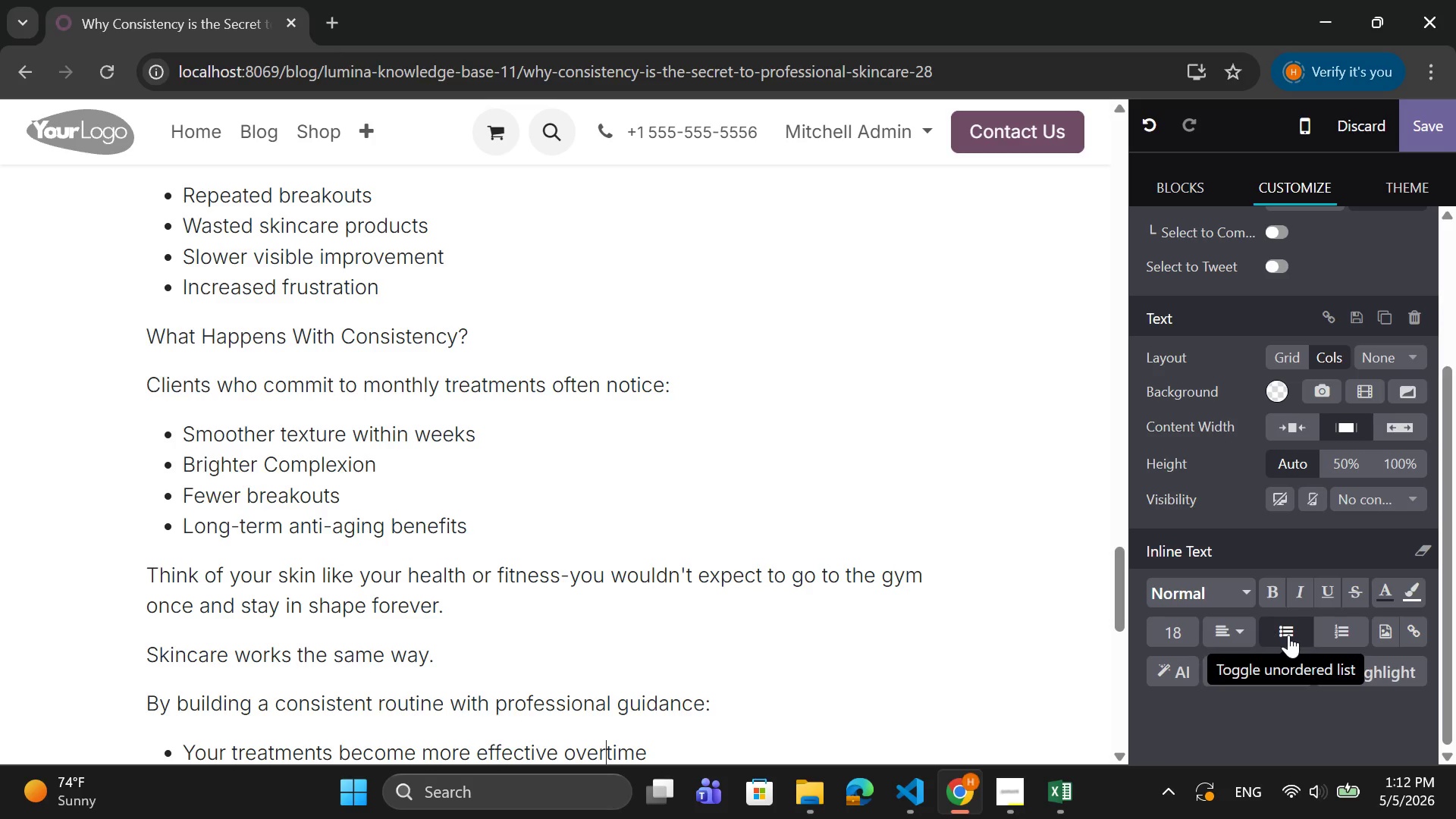 
key(Space)
 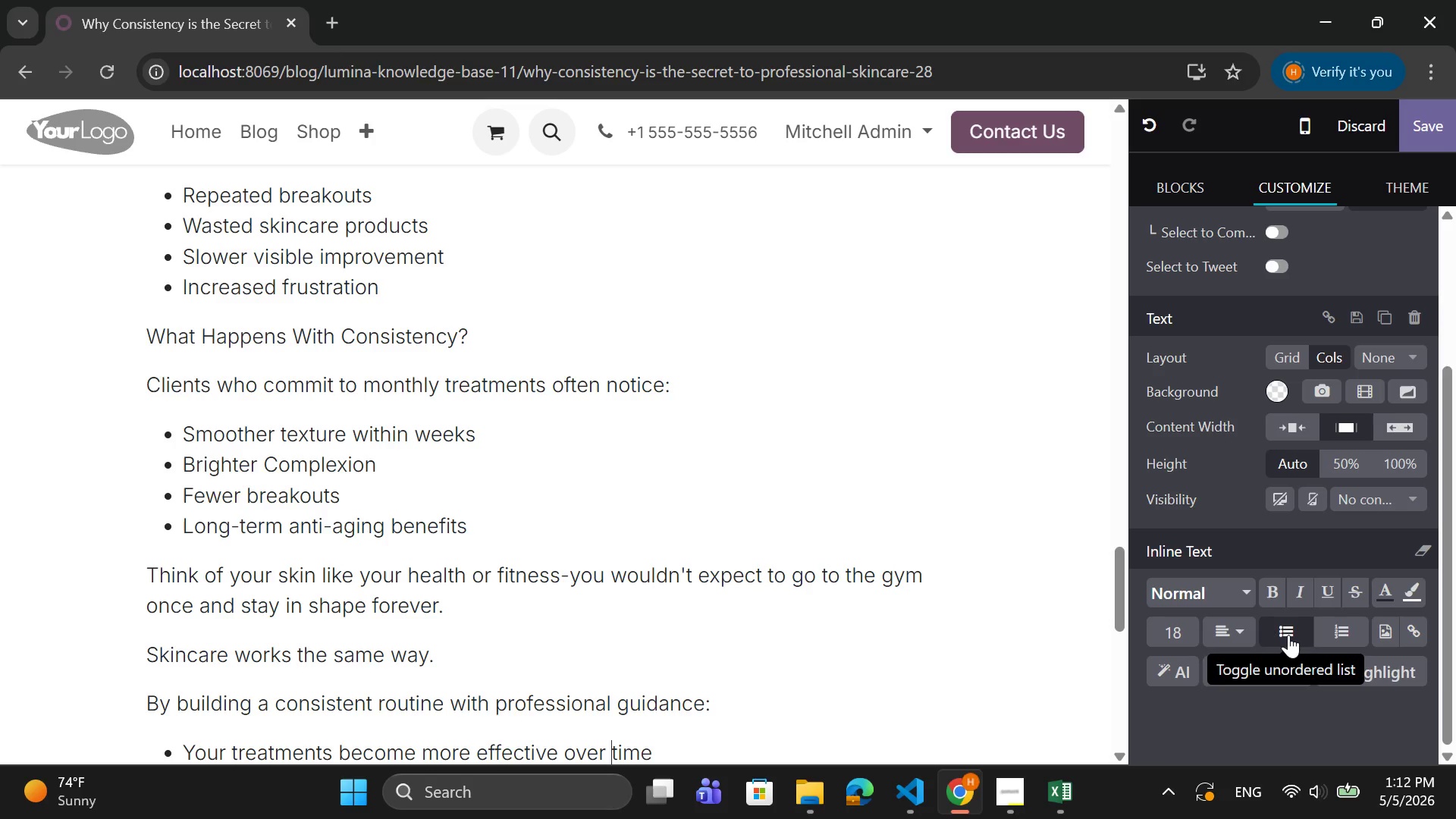 
key(ArrowRight)
 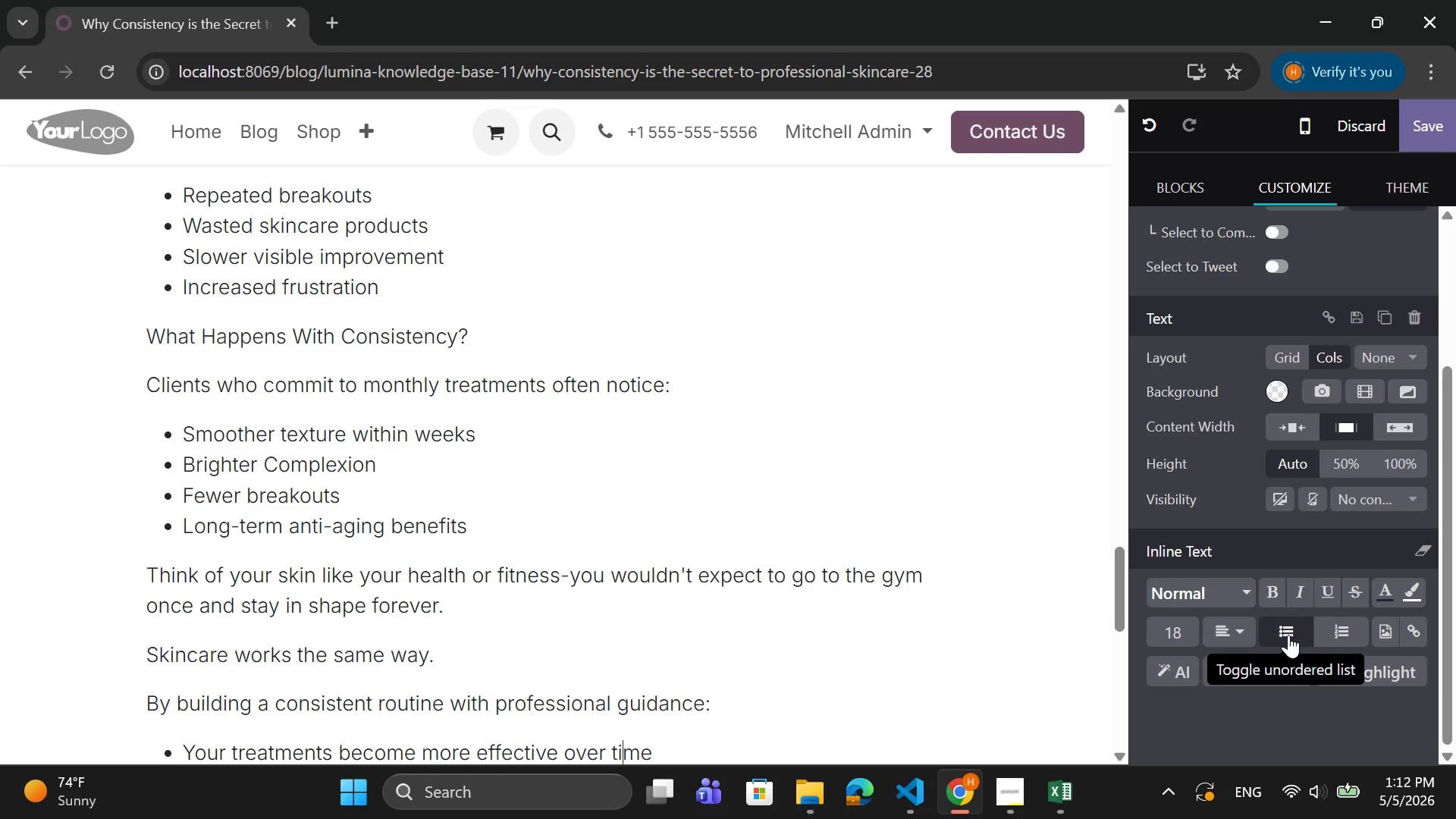 
key(ArrowRight)
 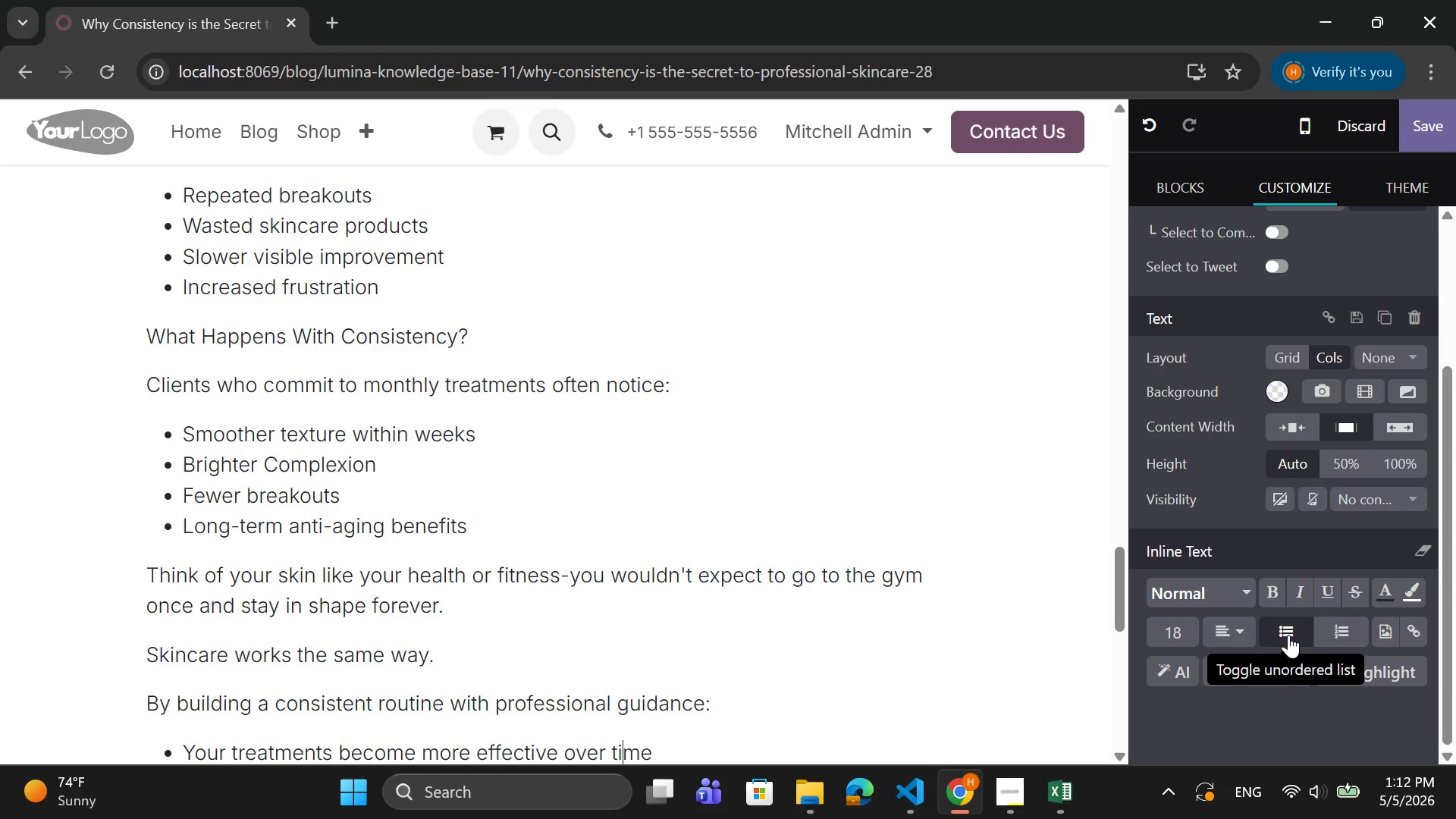 
key(ArrowRight)
 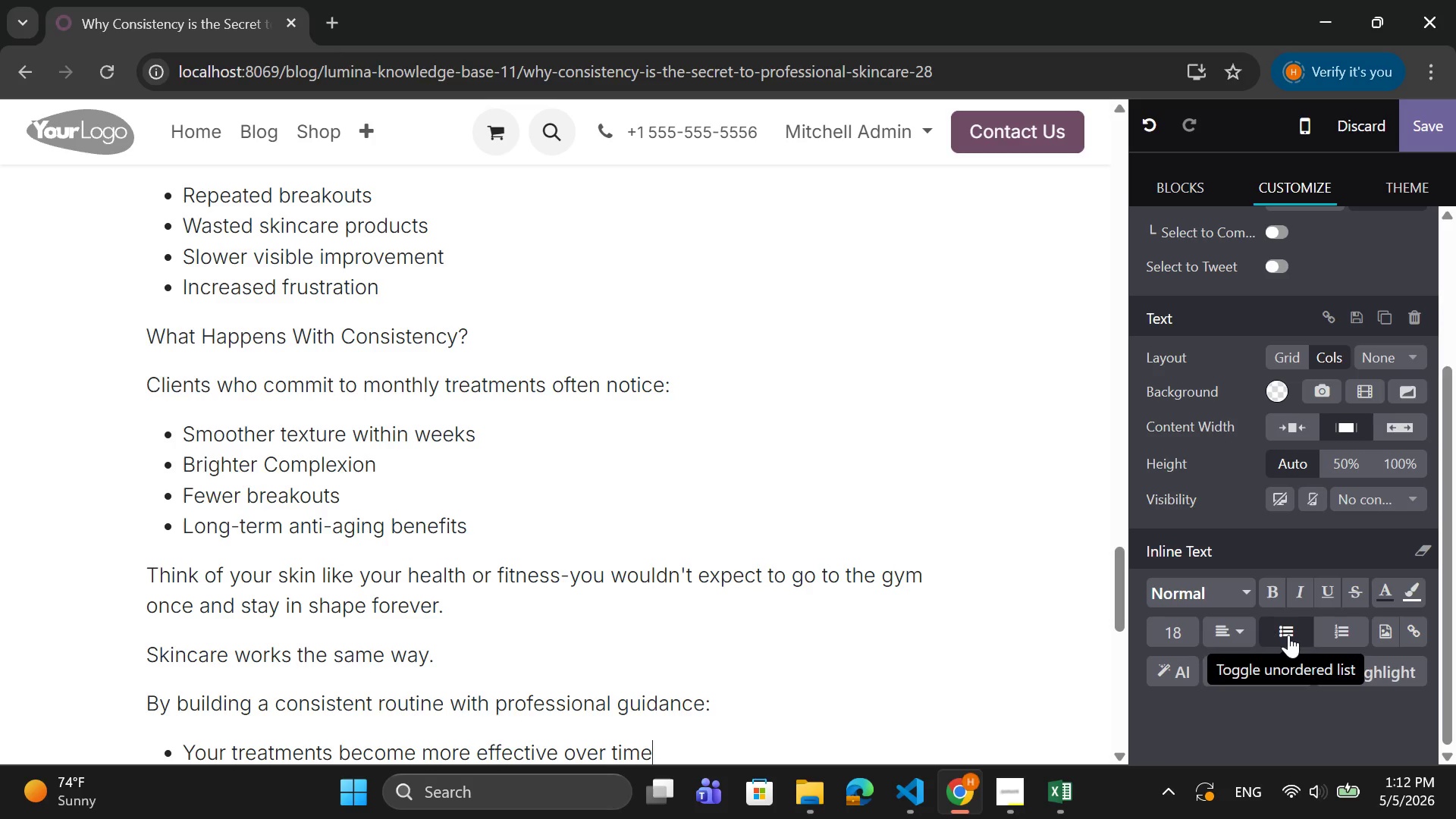 
key(ArrowRight)
 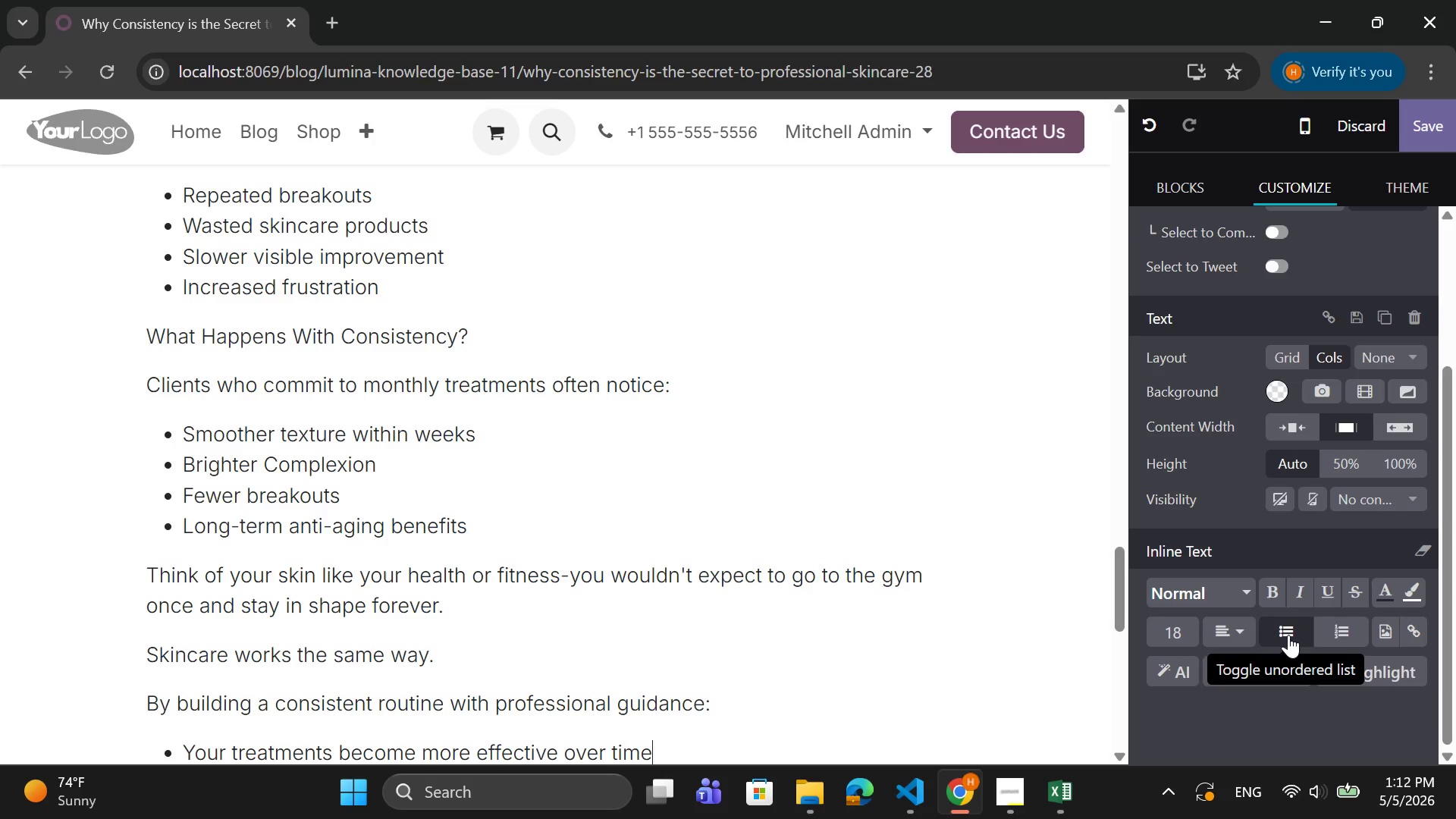 
key(ArrowRight)
 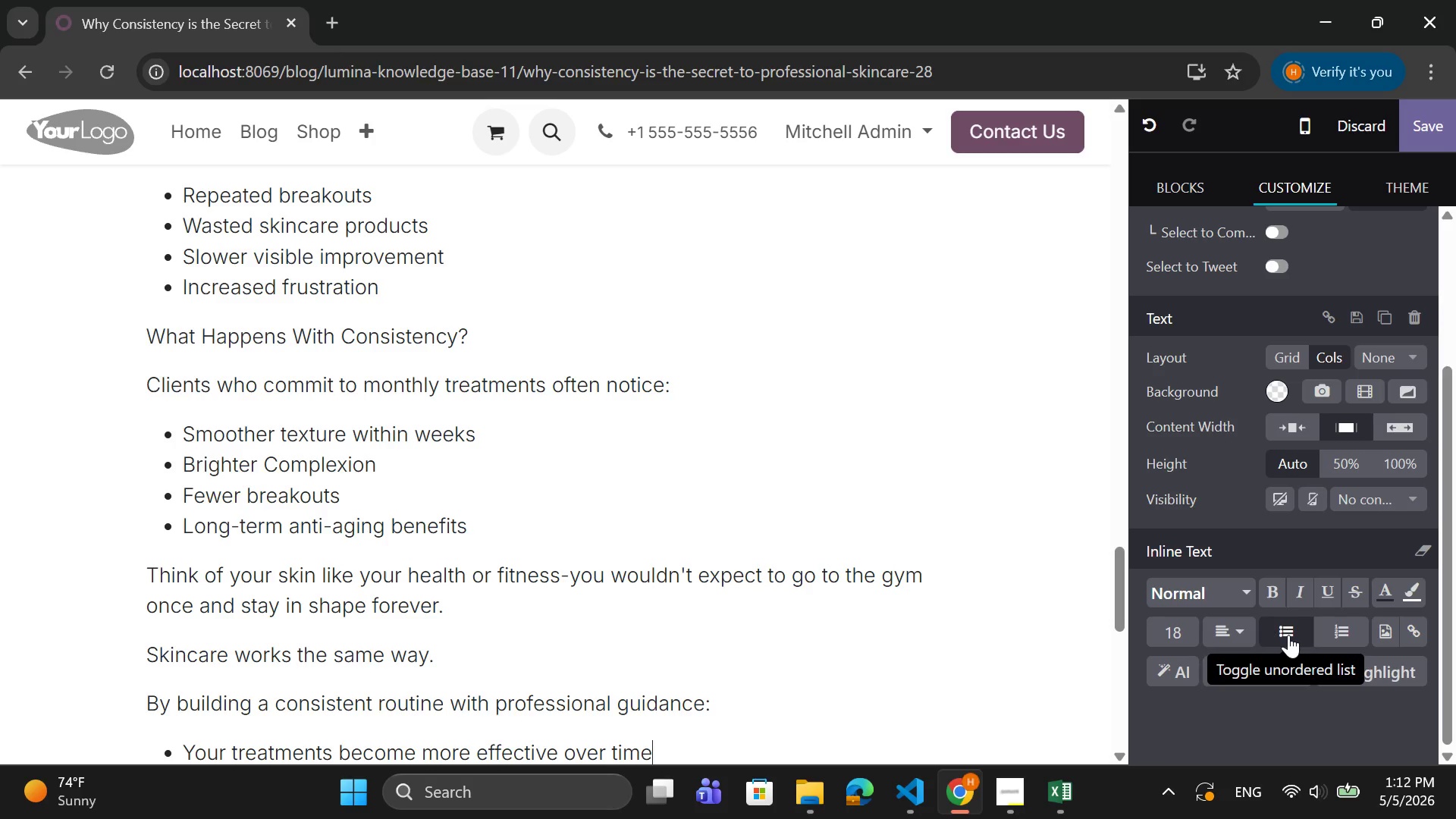 
key(Enter)
 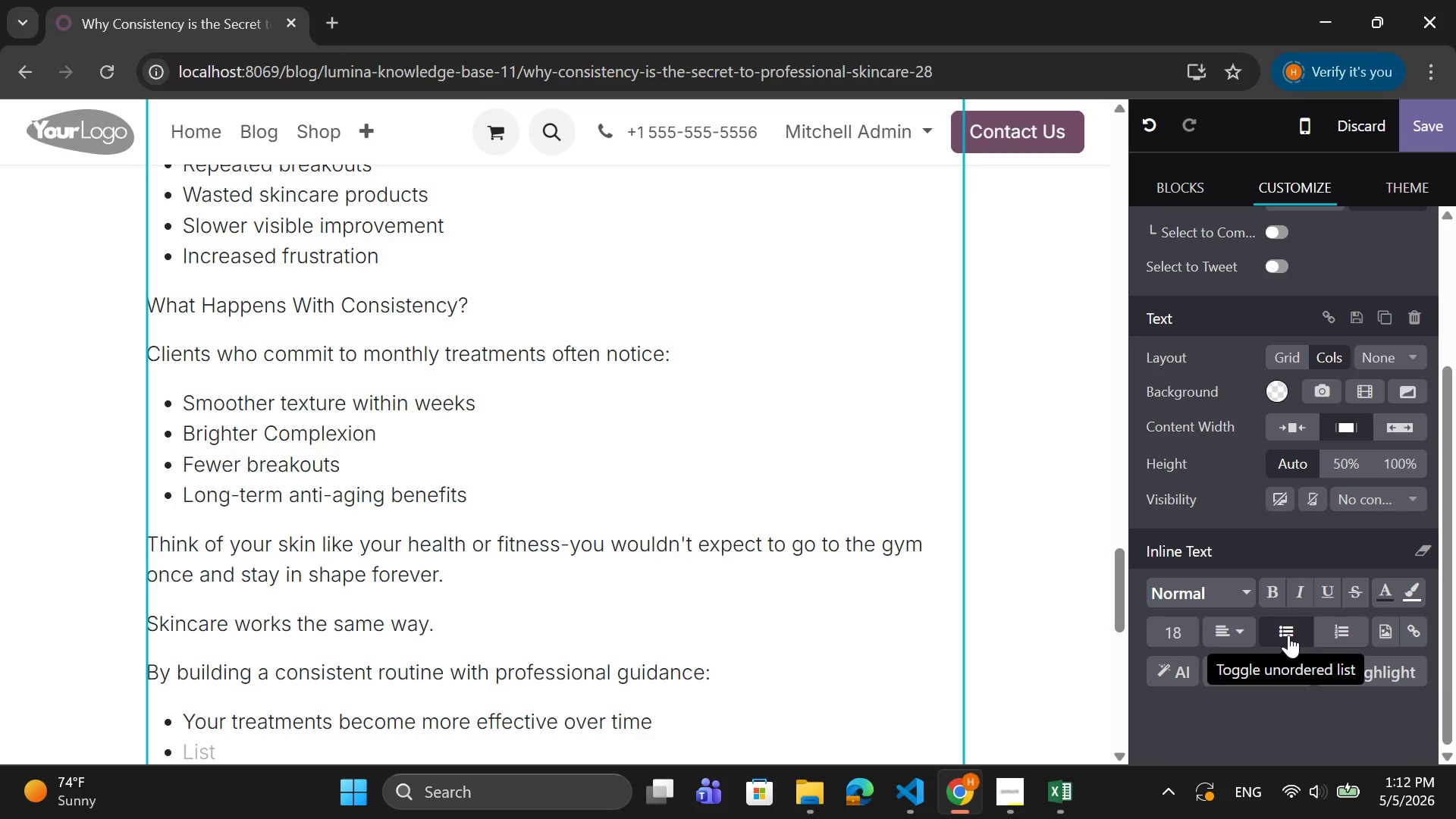 
type(Your )
 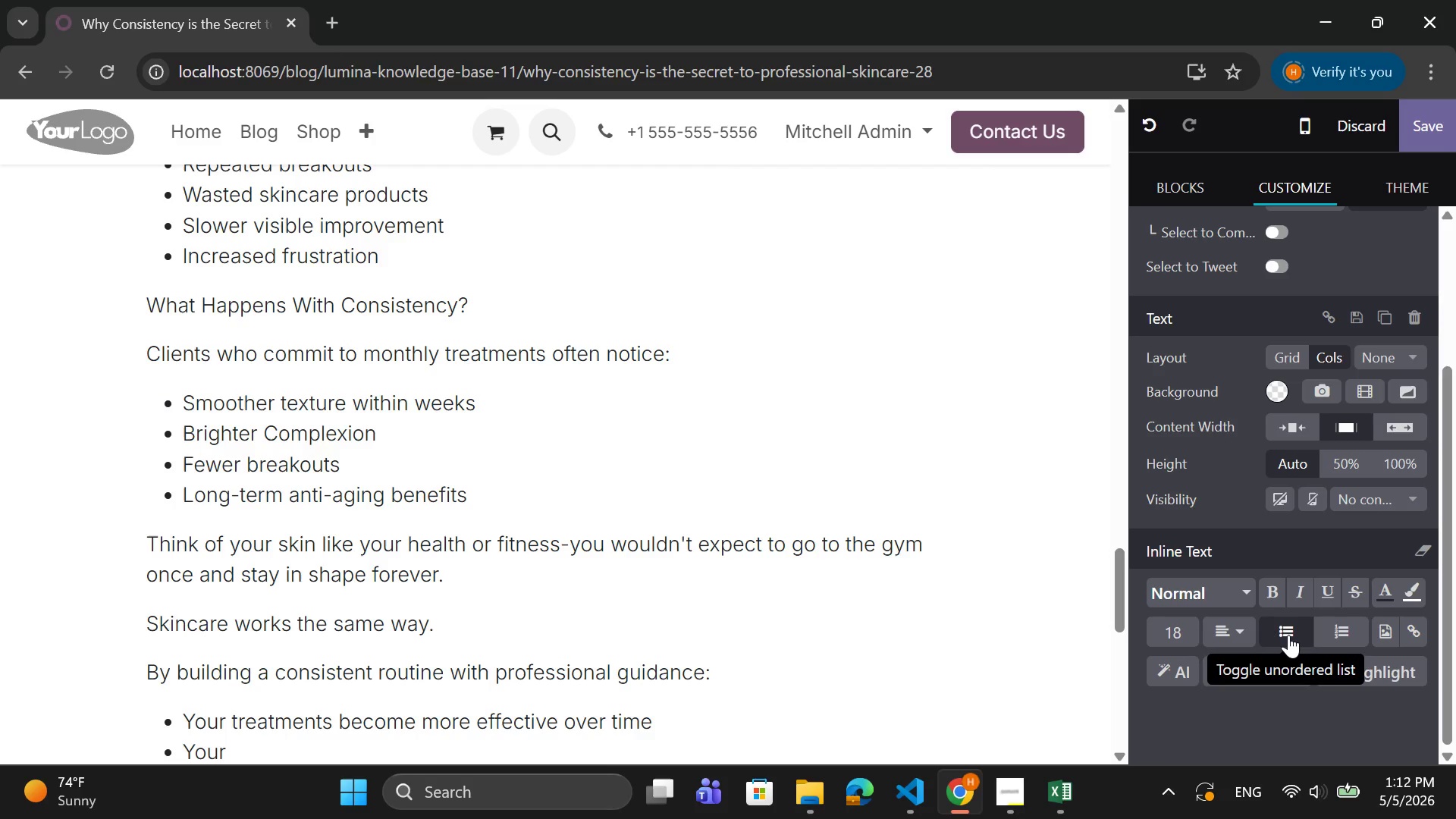 
type(esthetician can adjust )
 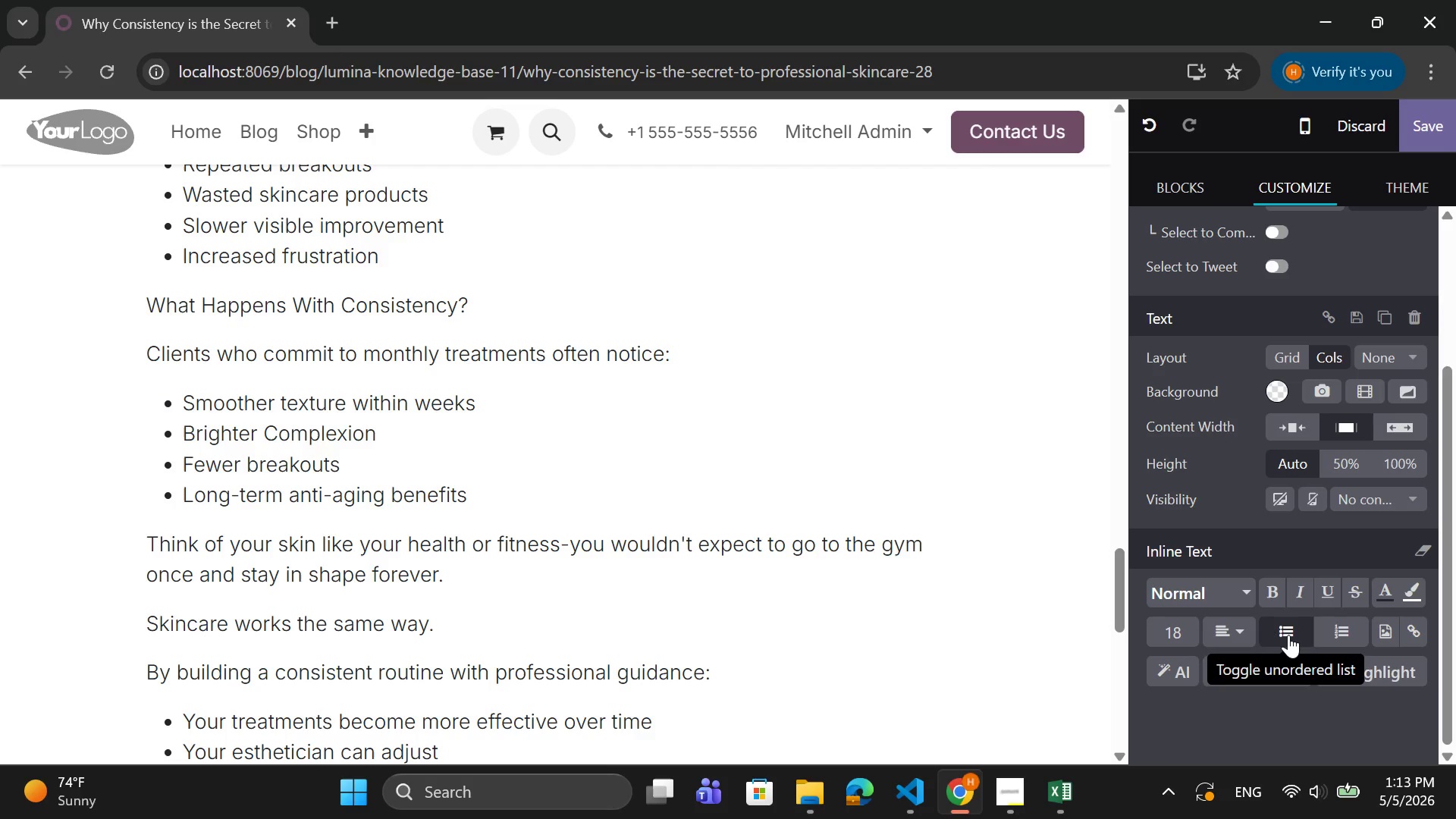 
type(based on your prof)
key(Backspace)
type(gress)
 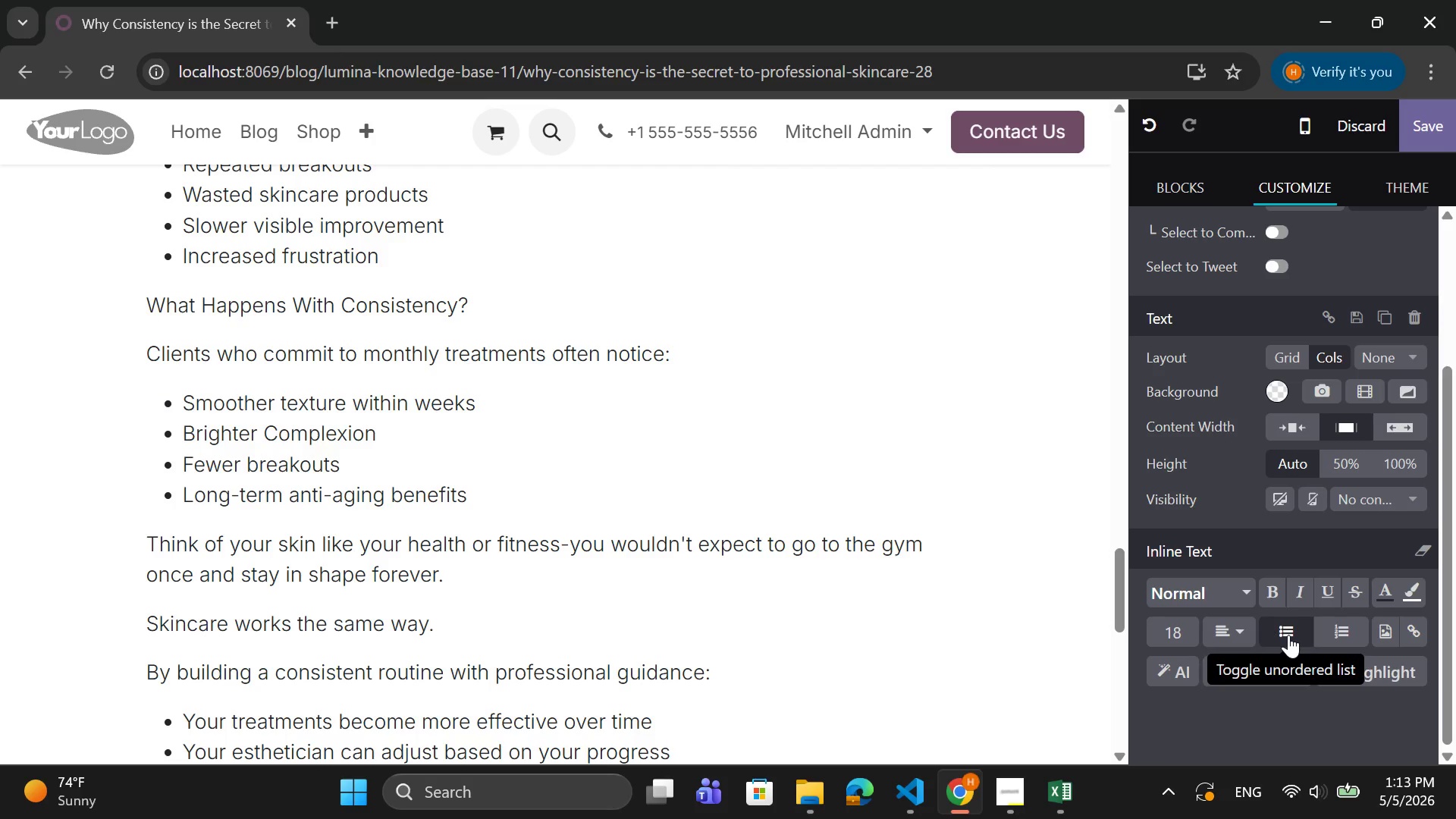 
key(Enter)
 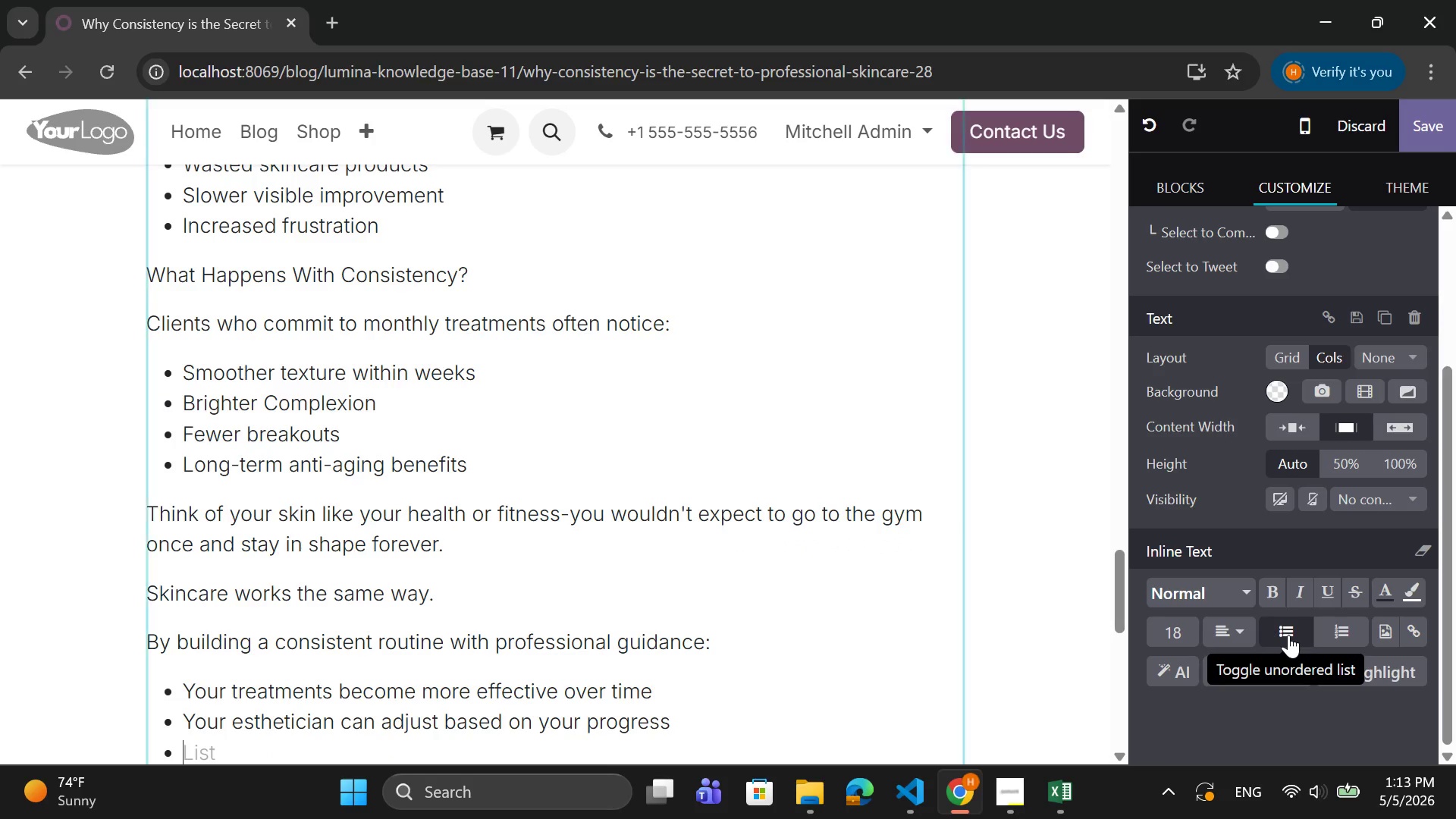 
type(Your skin becomes stronger )
 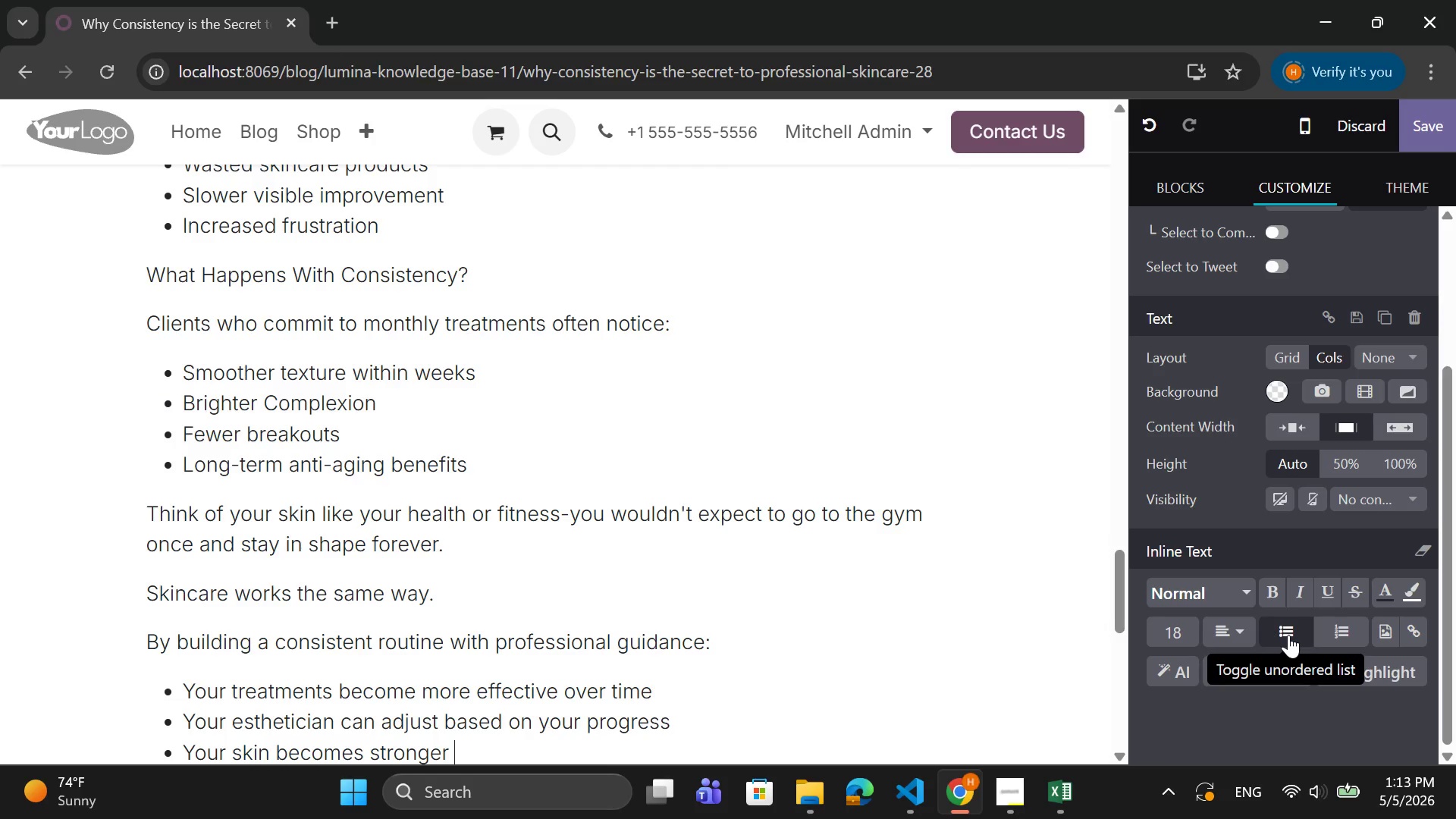 
wait(8.41)
 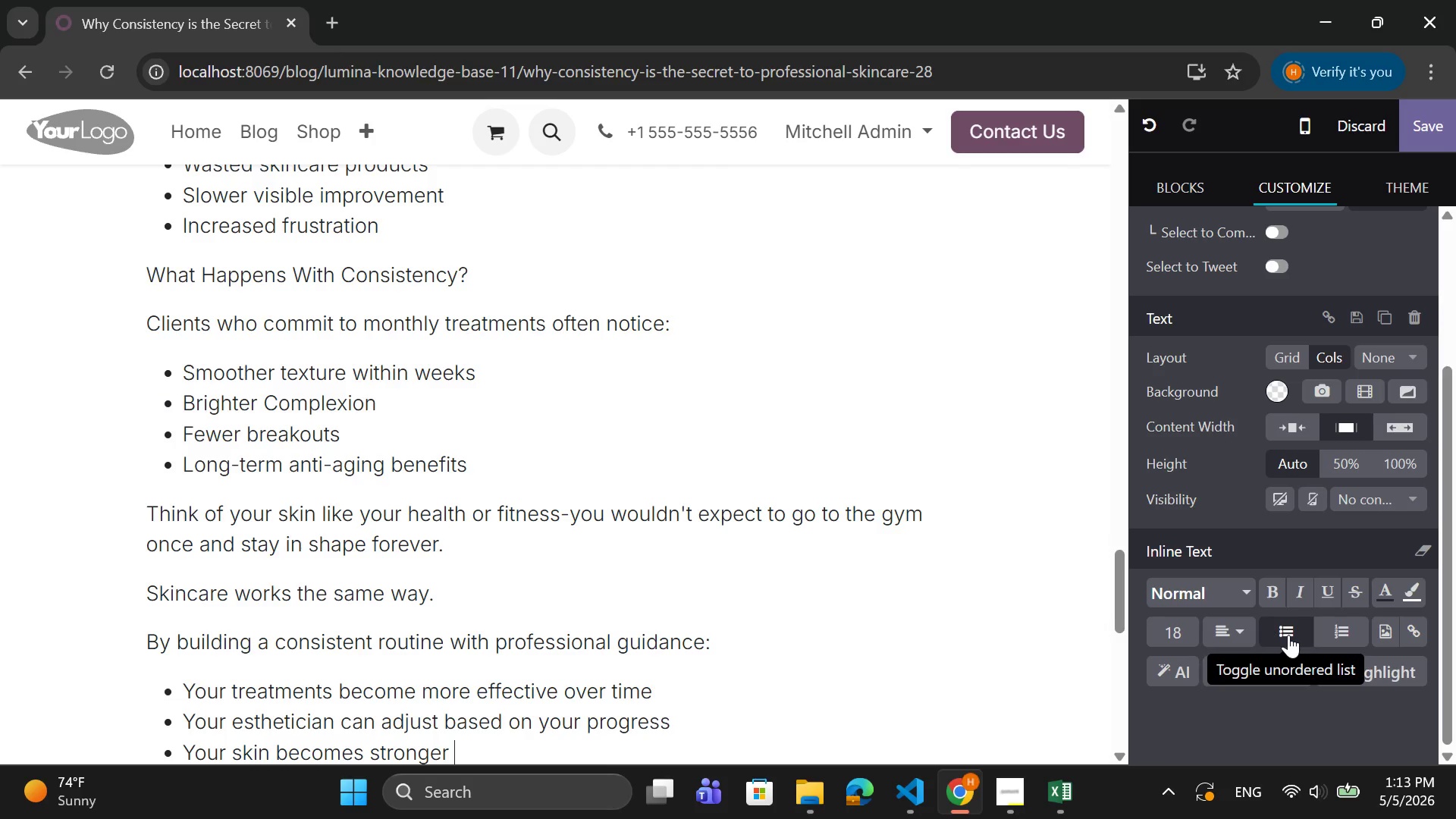 
type(and )
 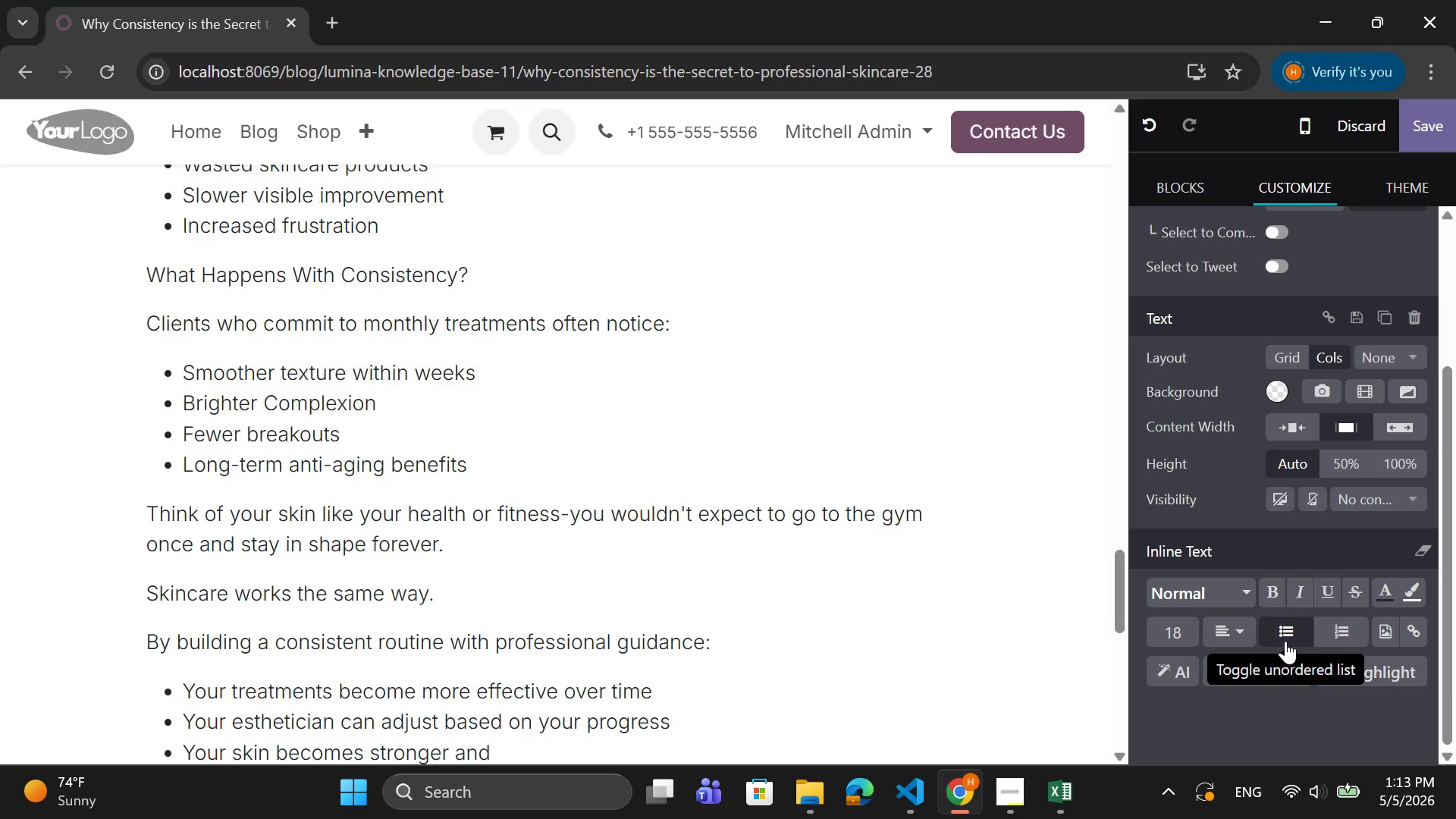 
type(more resile)
key(Backspace)
type(ie)
 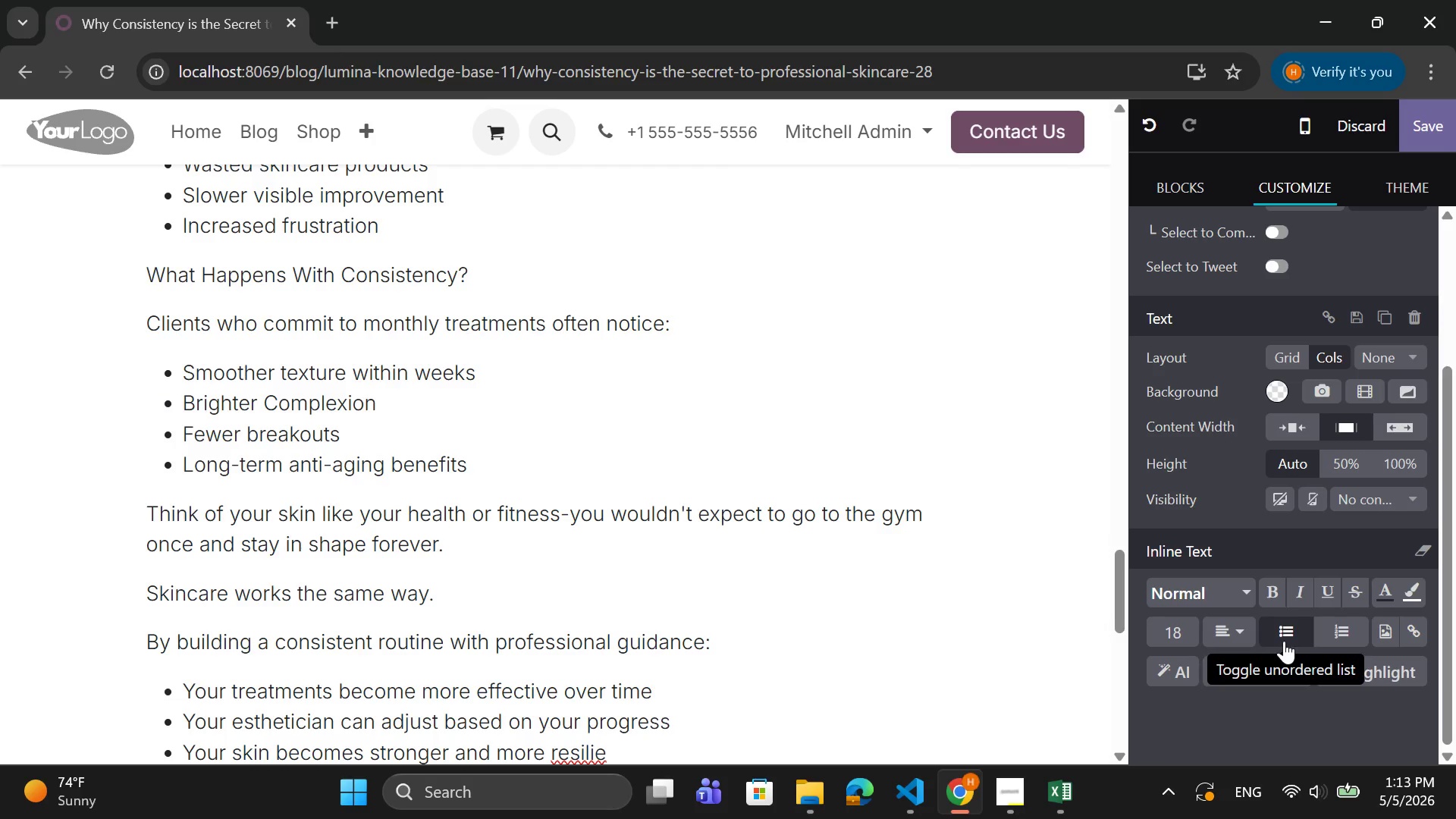 
type(nt )
key(Backspace)
 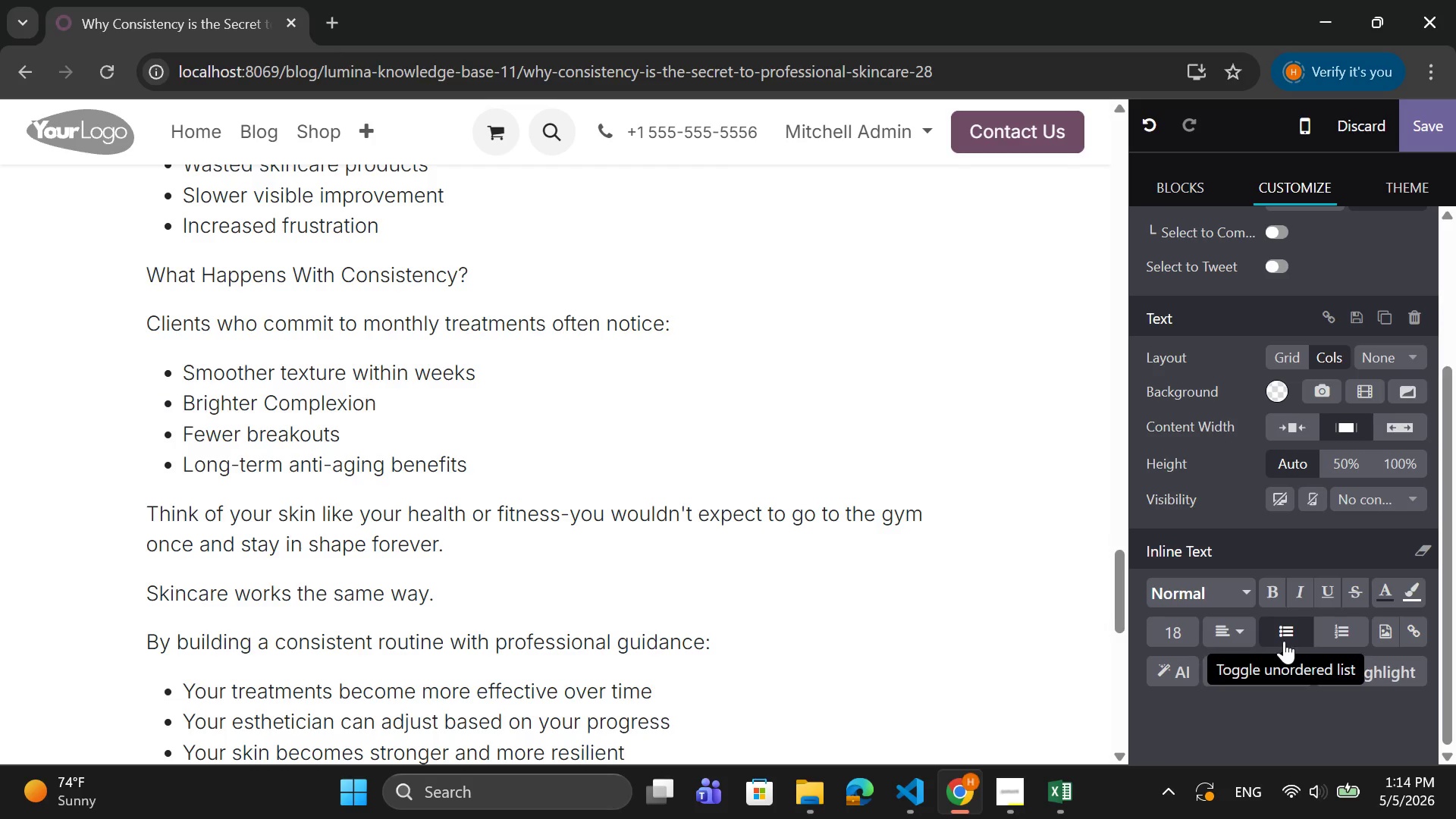 
key(Enter)
 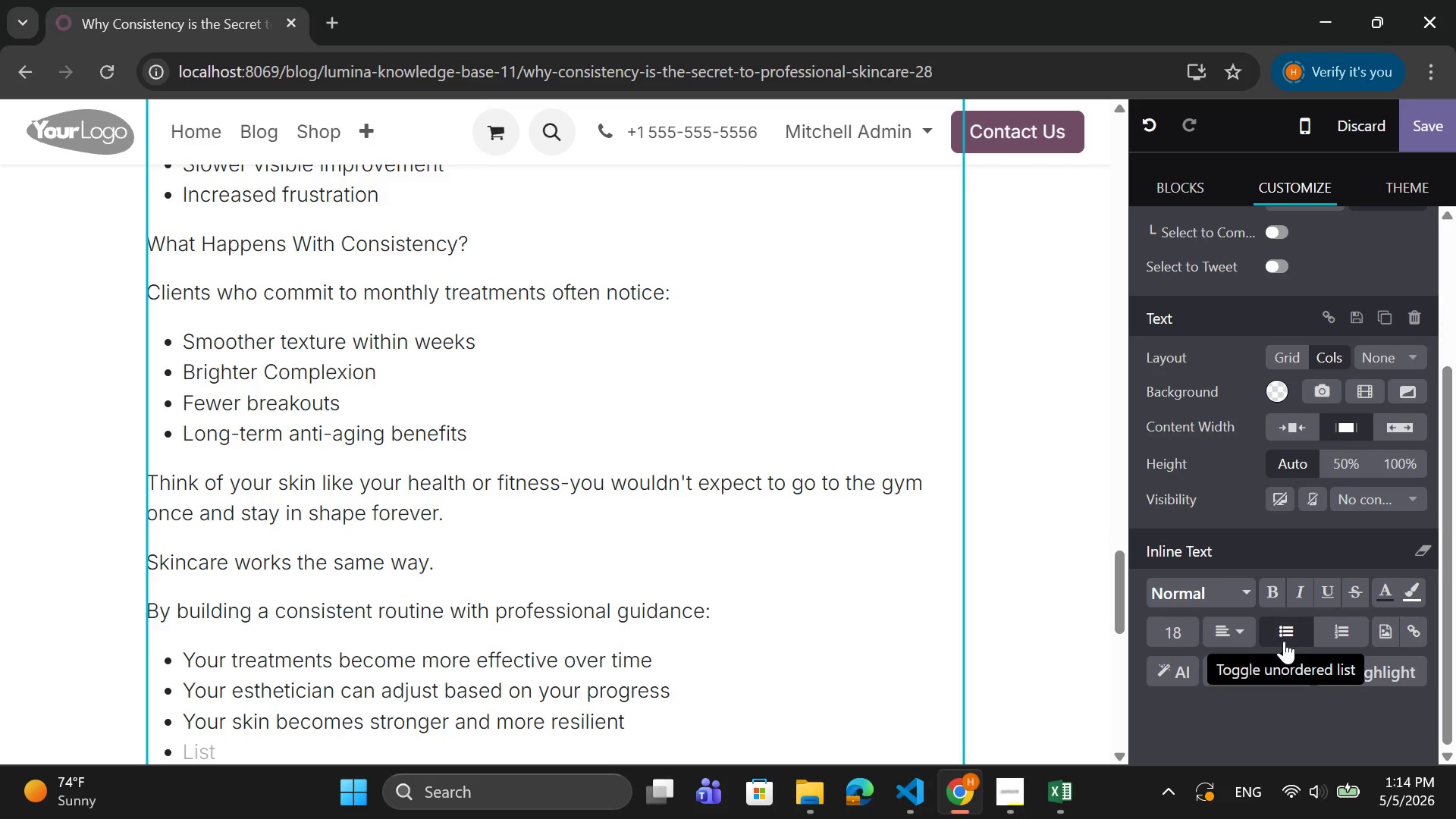 
key(Backspace)
 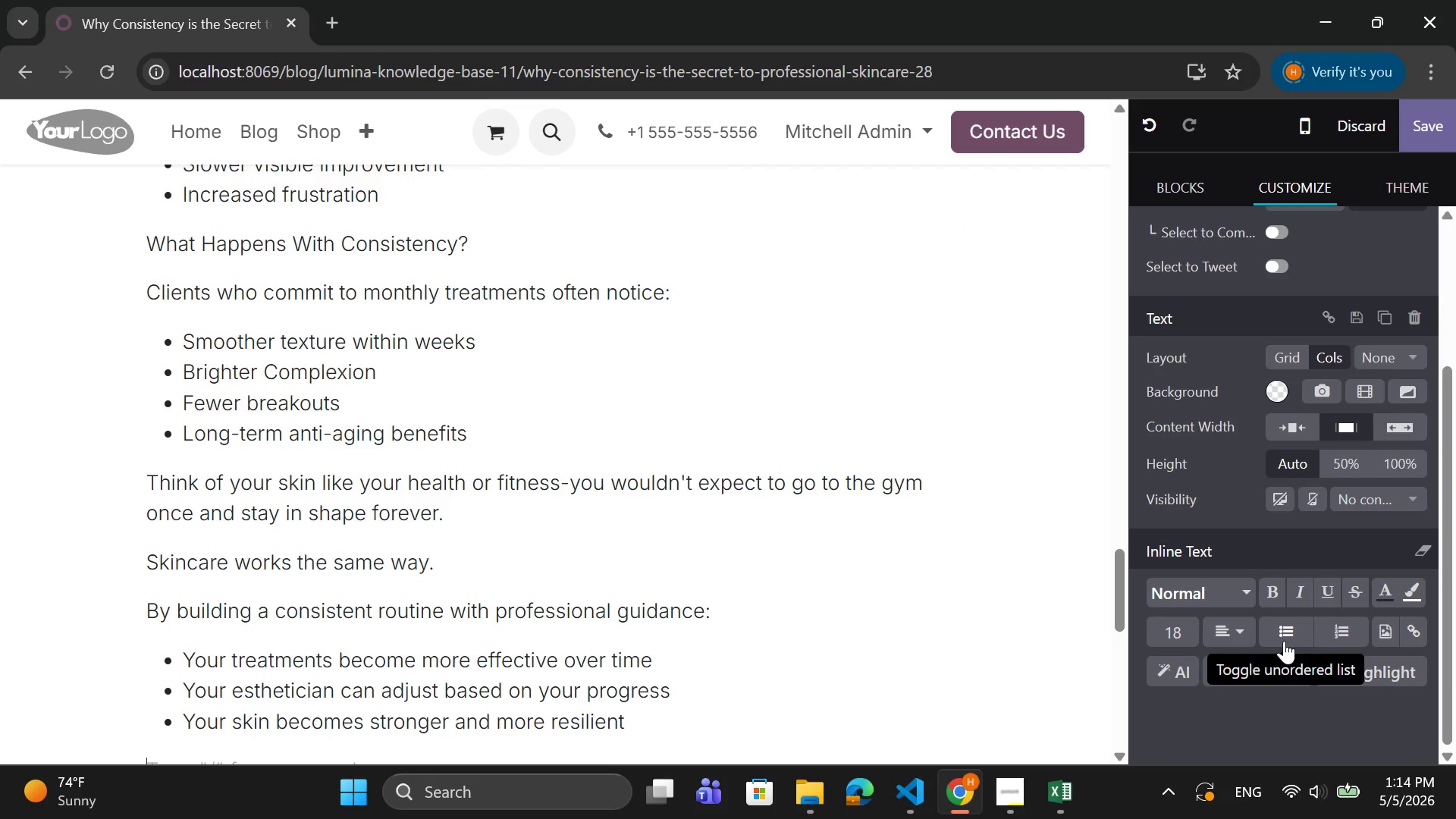 
wait(8.22)
 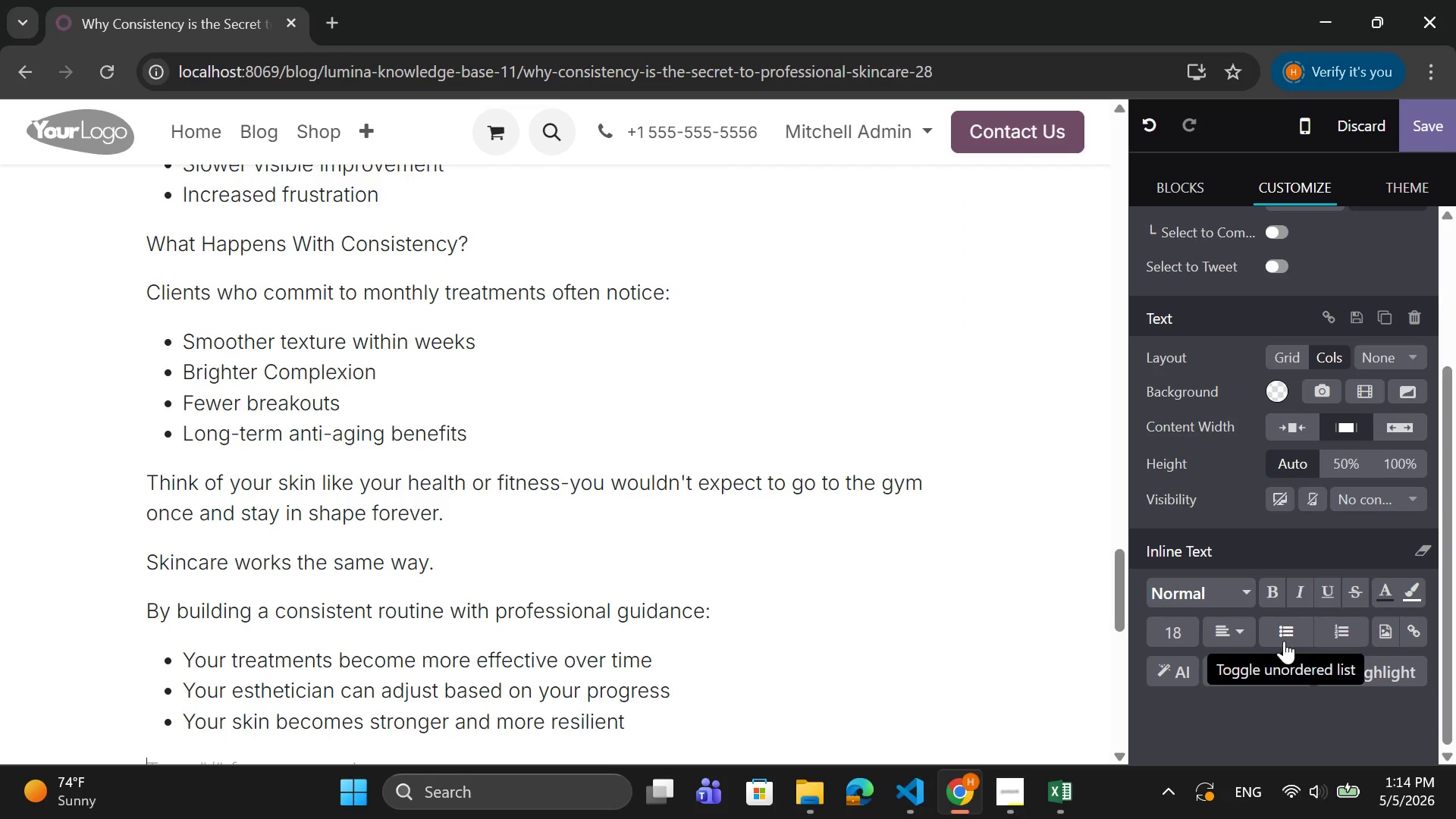 
scroll: coordinate [1009, 438], scroll_direction: down, amount: 2.0
 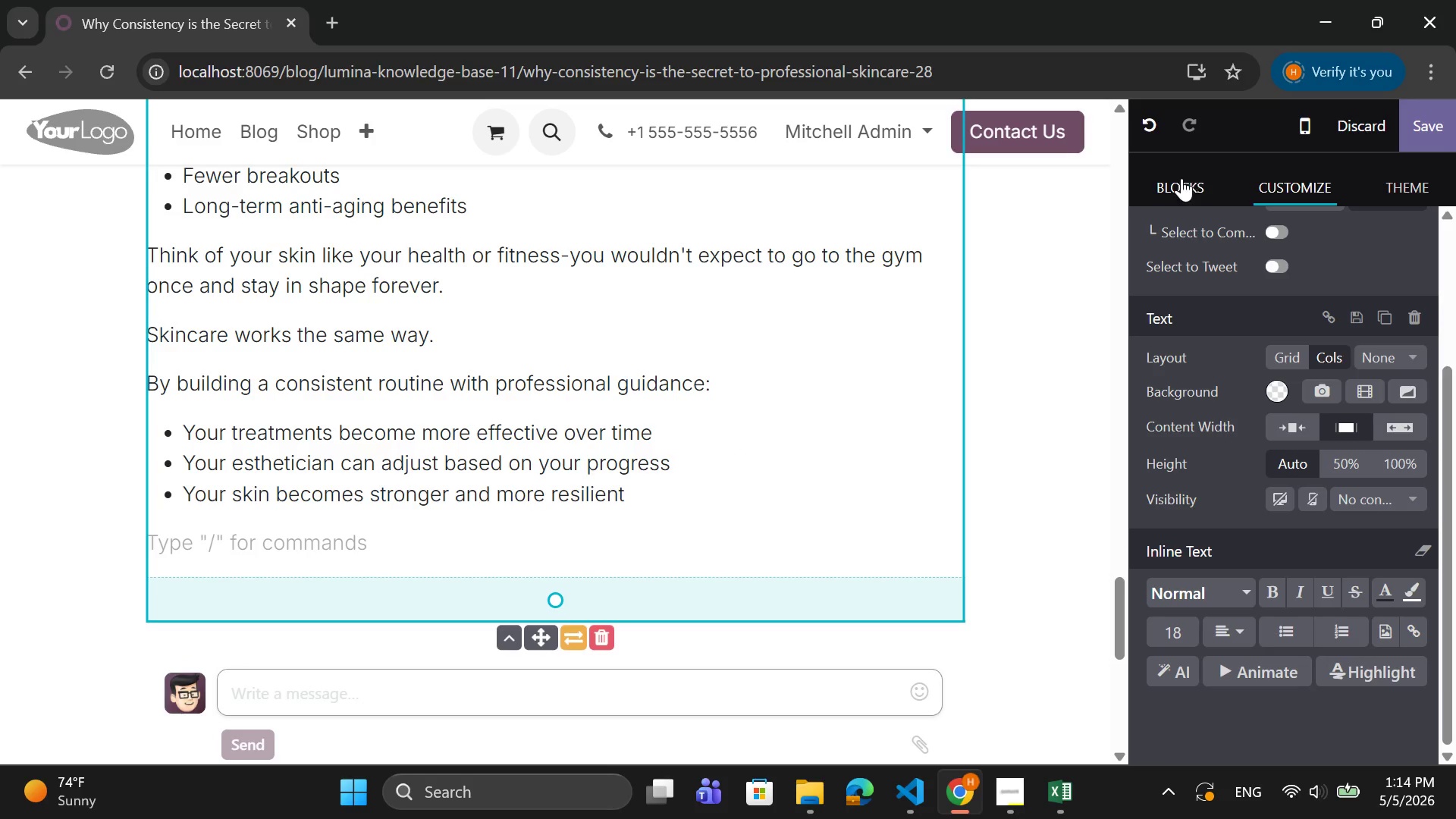 
left_click([1184, 186])
 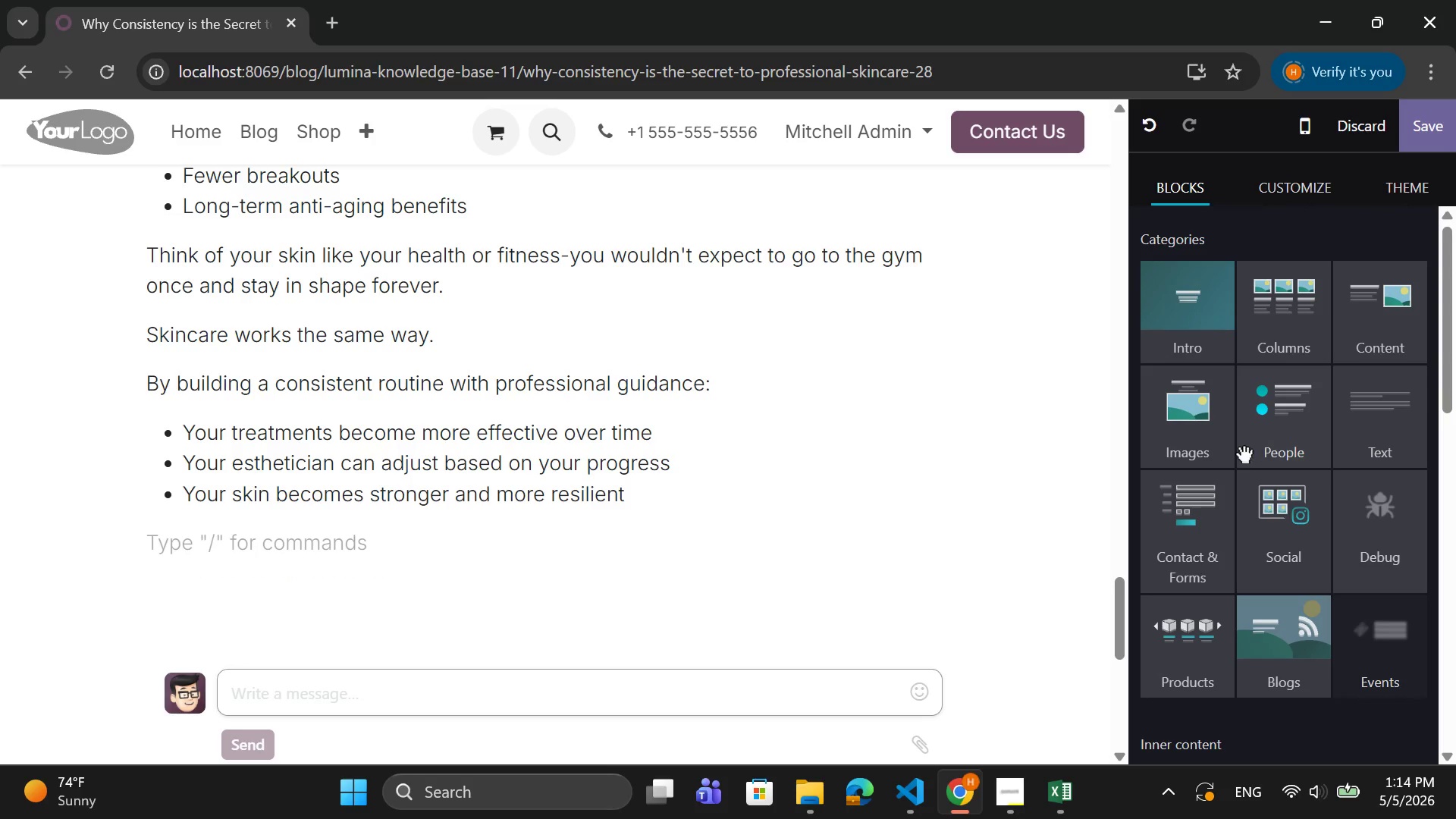 
left_click([1203, 426])
 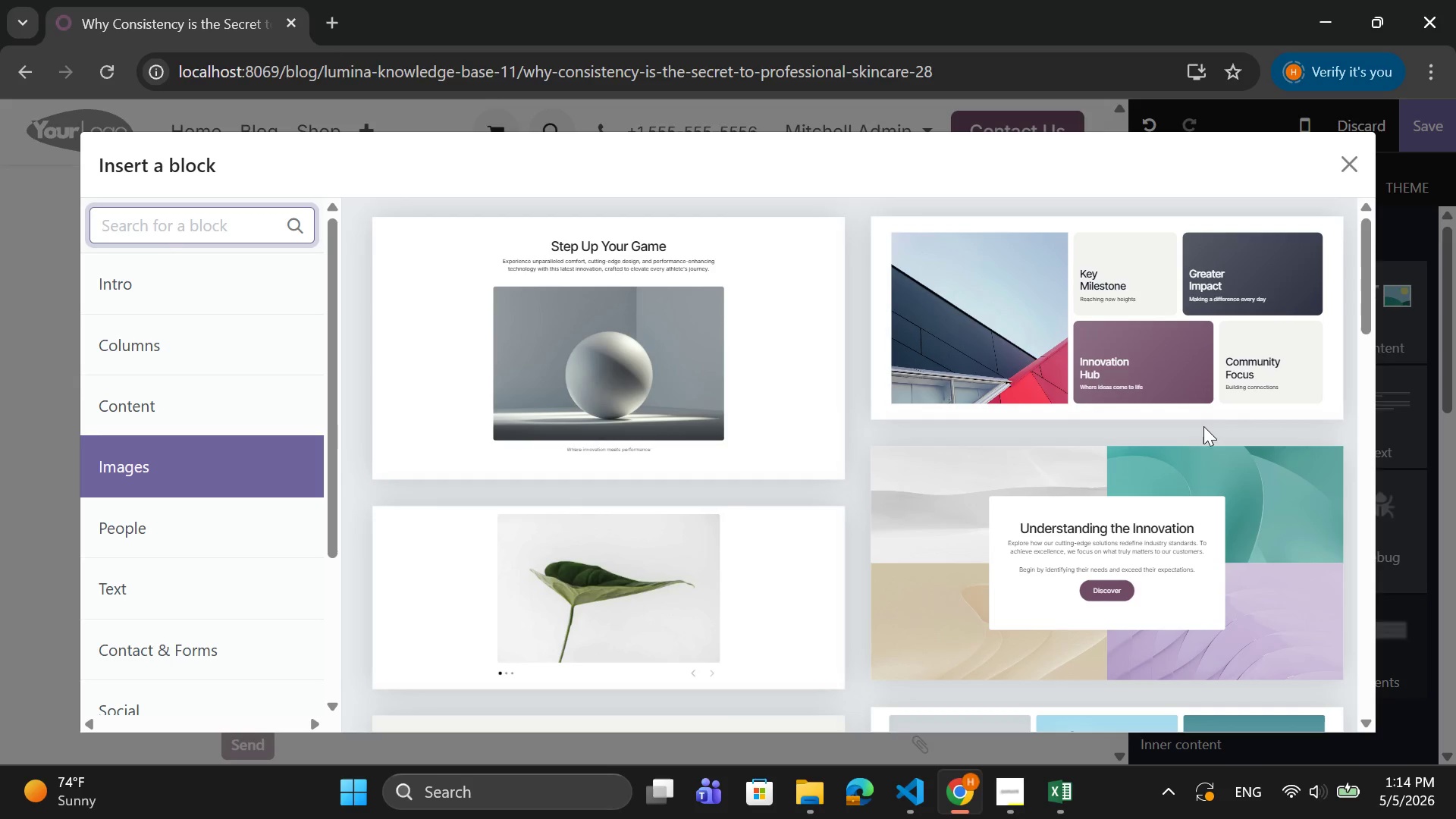 
scroll: coordinate [1086, 411], scroll_direction: down, amount: 5.0
 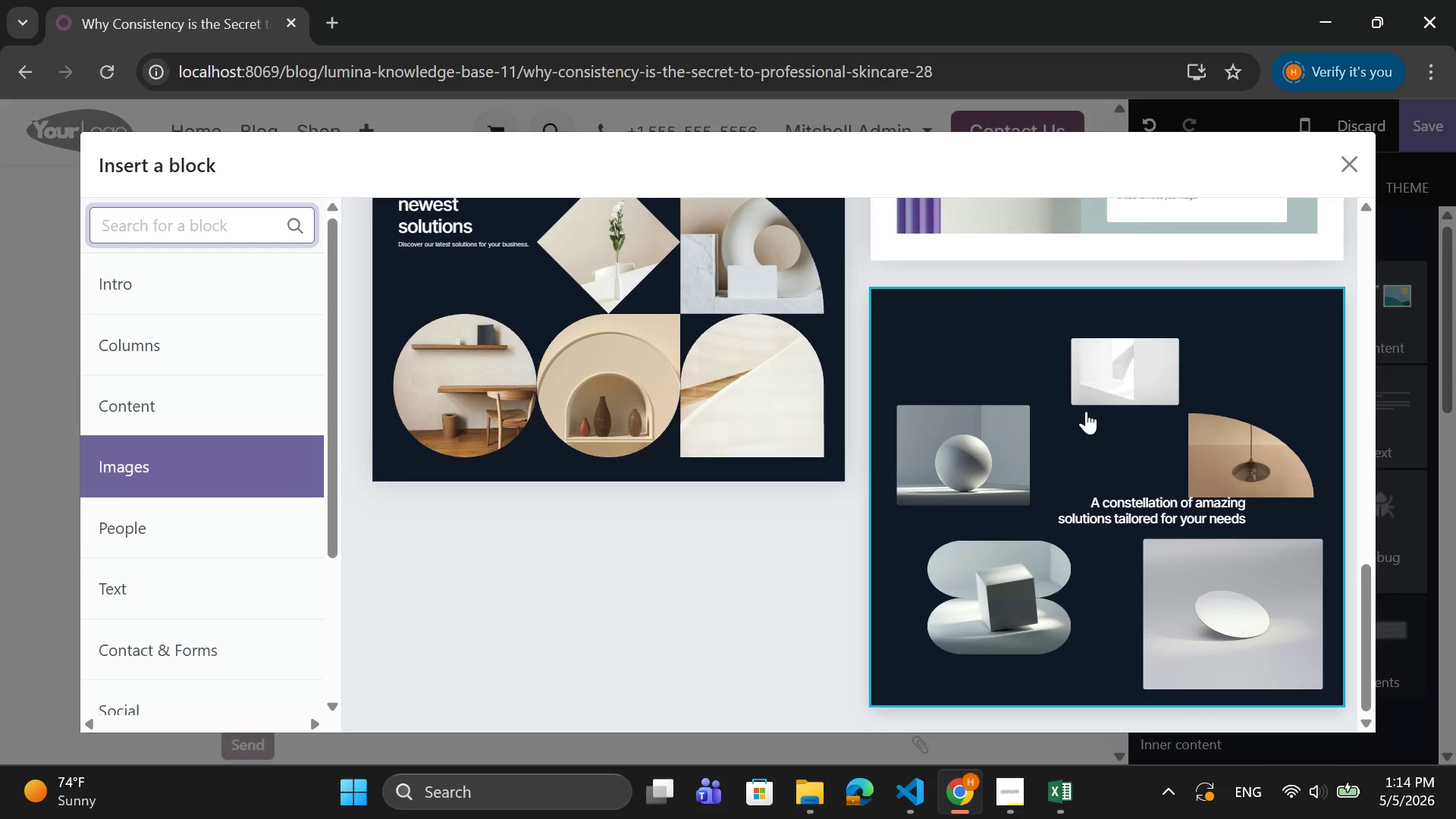 
scroll: coordinate [1086, 411], scroll_direction: up, amount: 2.0
 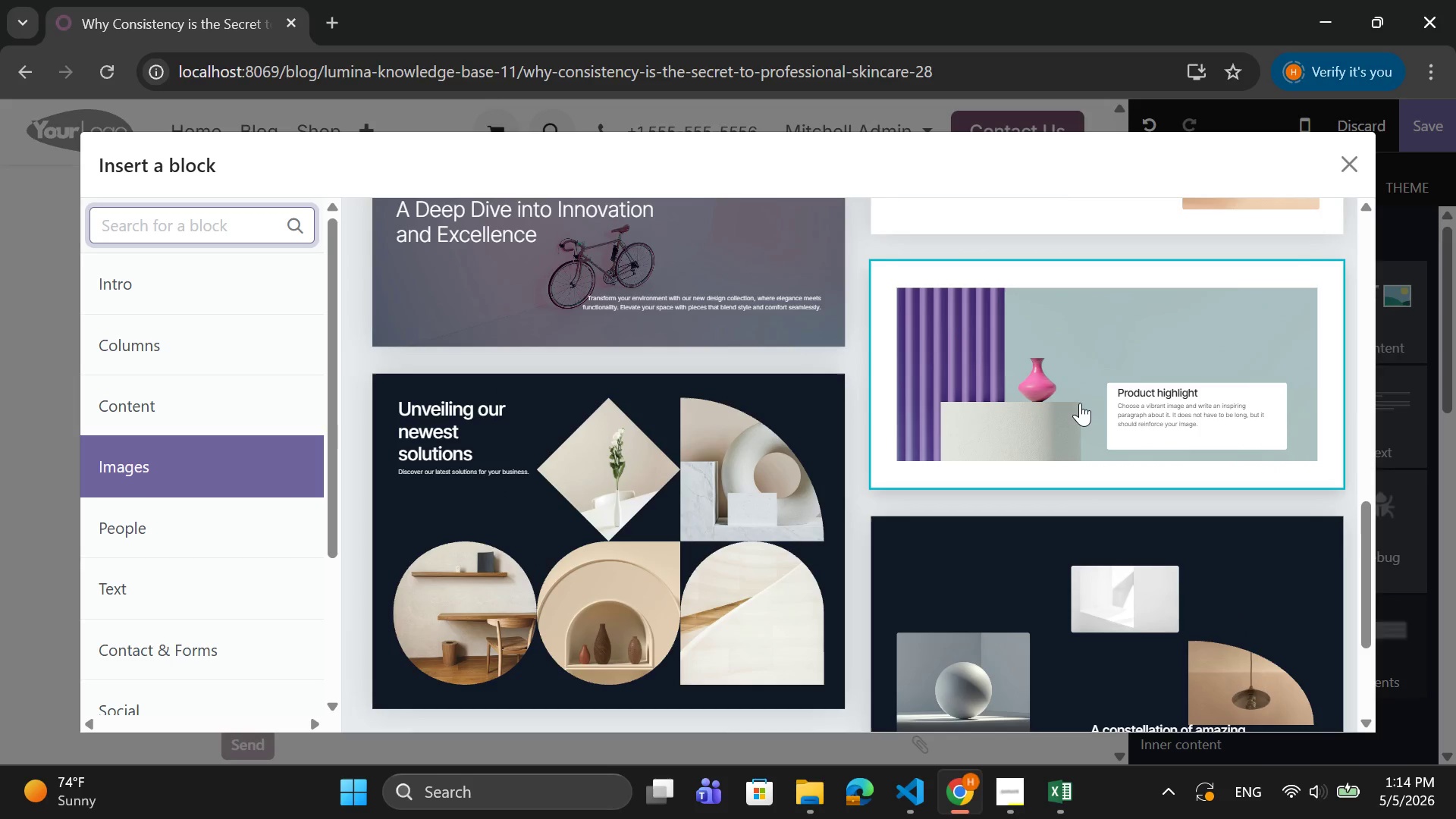 
wait(7.45)
 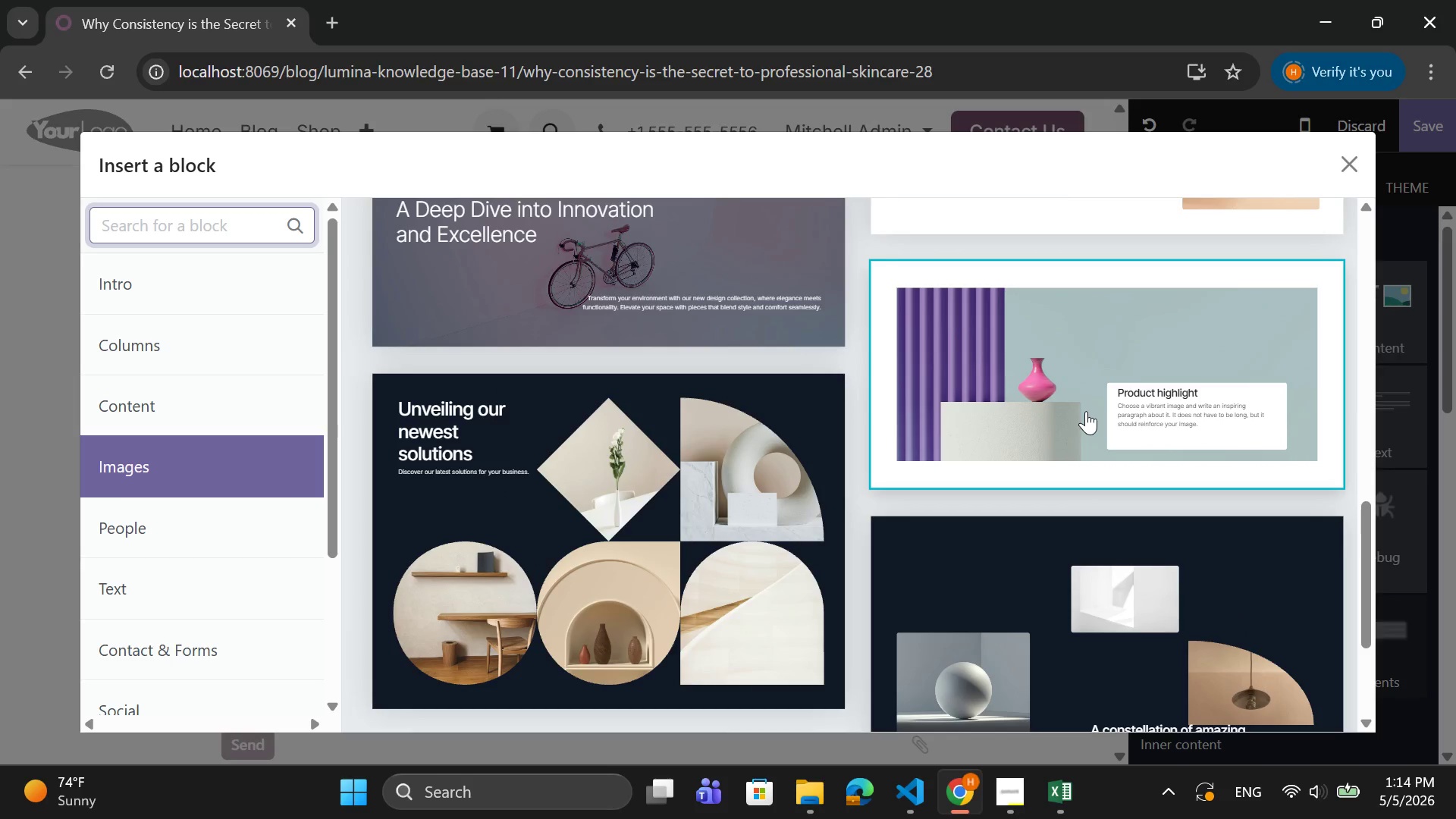 
left_click([1080, 403])
 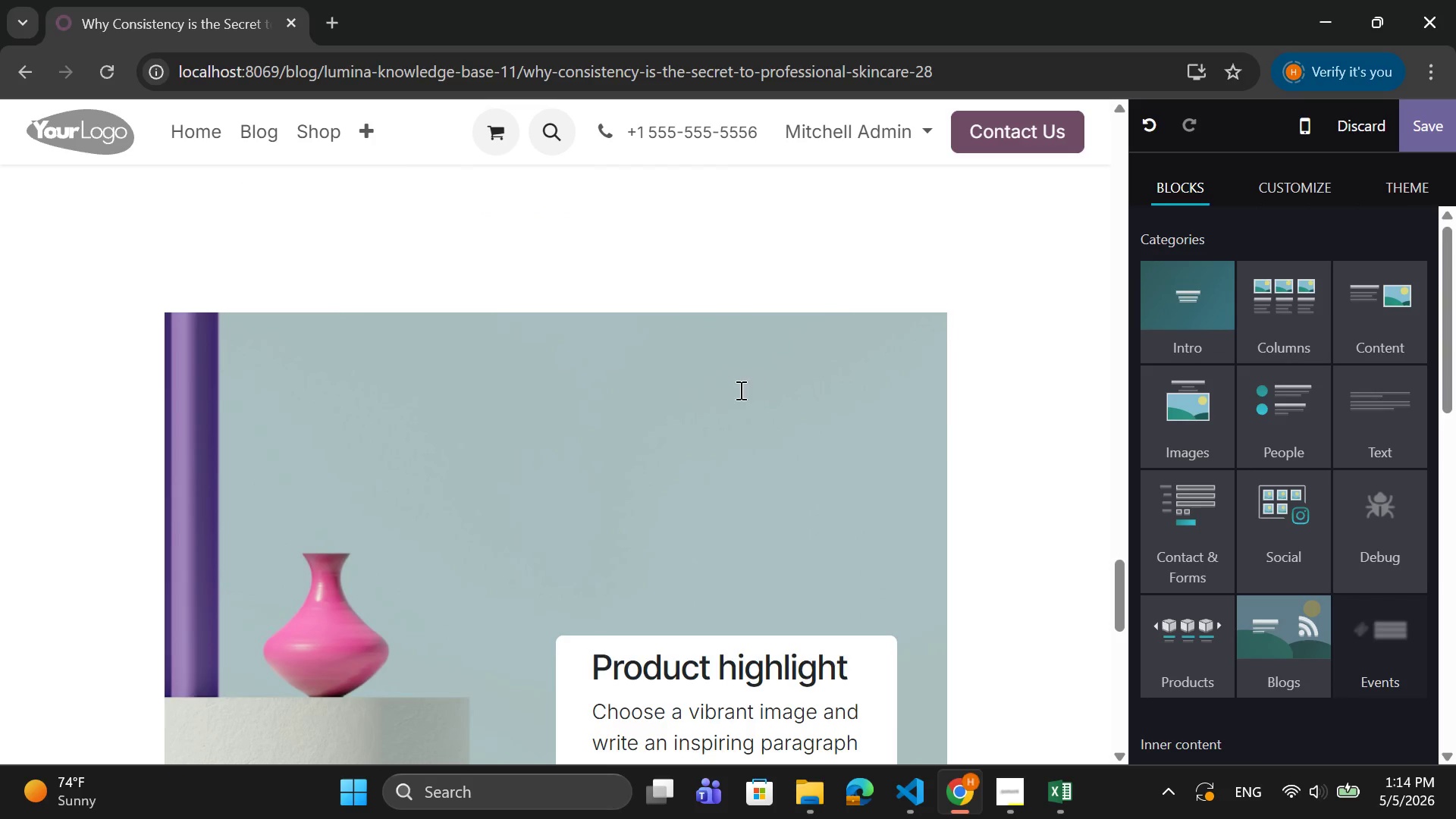 
left_click([678, 258])
 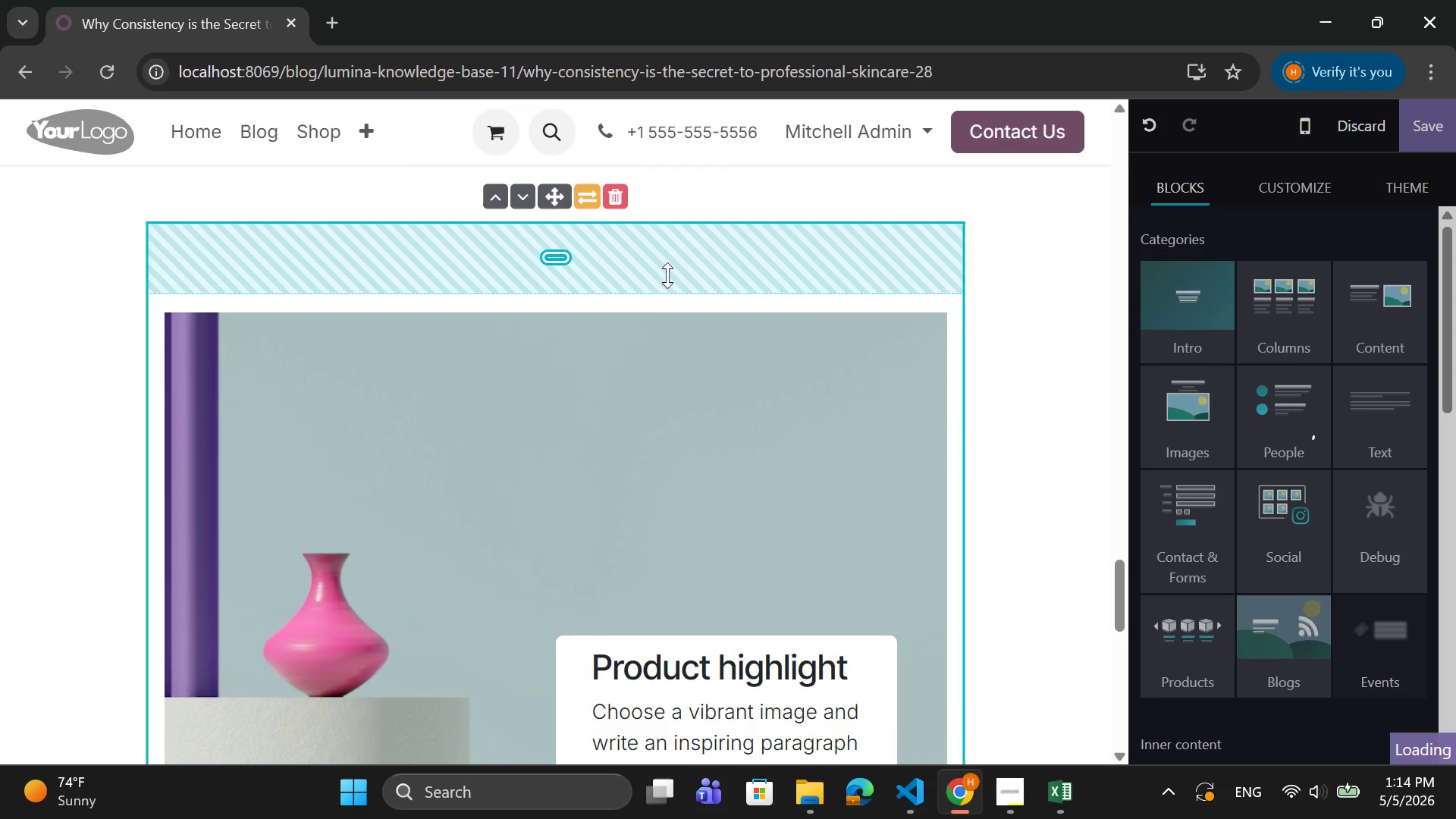 
left_click_drag(start_coordinate=[664, 282], to_coordinate=[680, 207])
 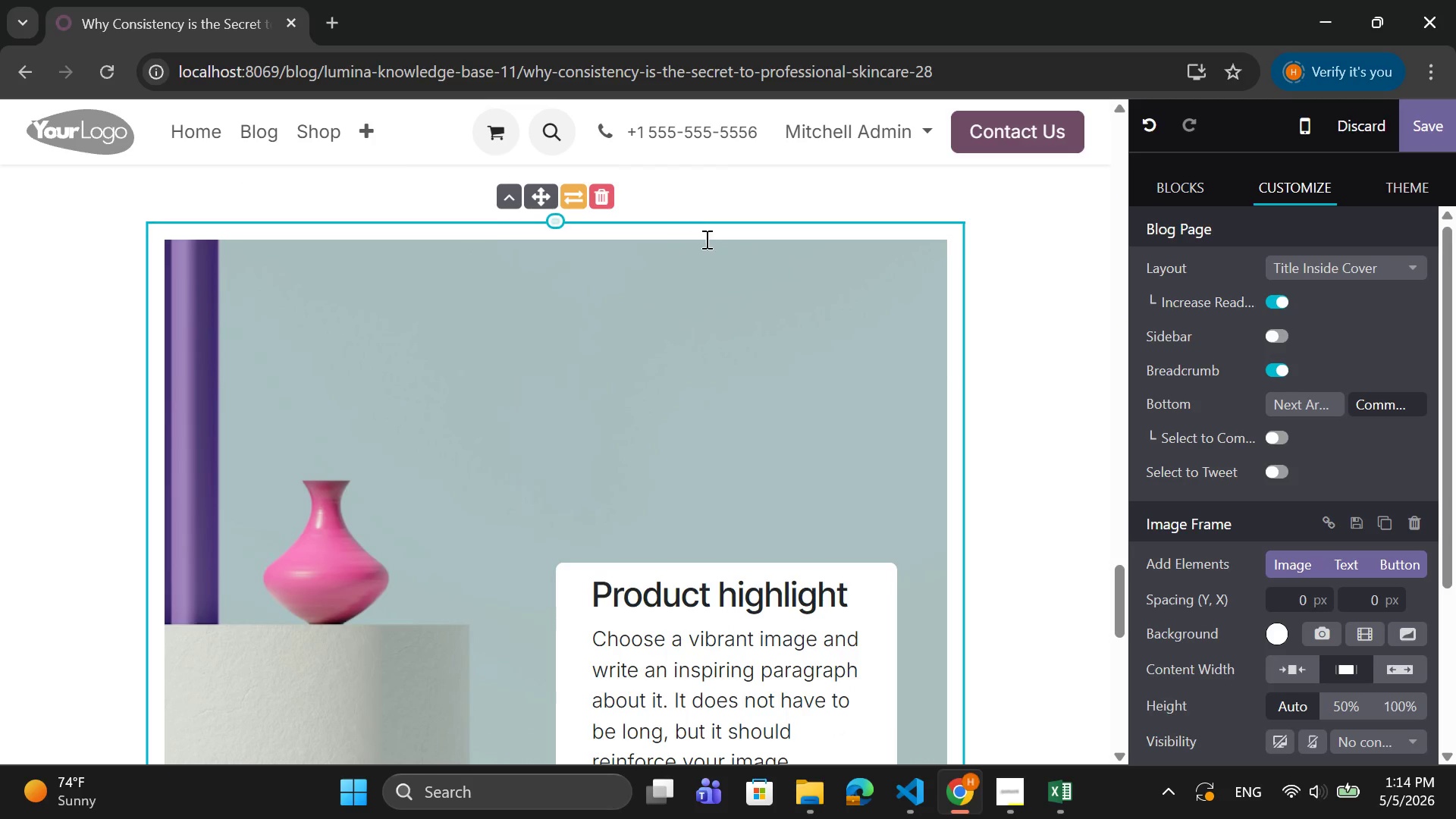 
scroll: coordinate [706, 241], scroll_direction: up, amount: 3.0
 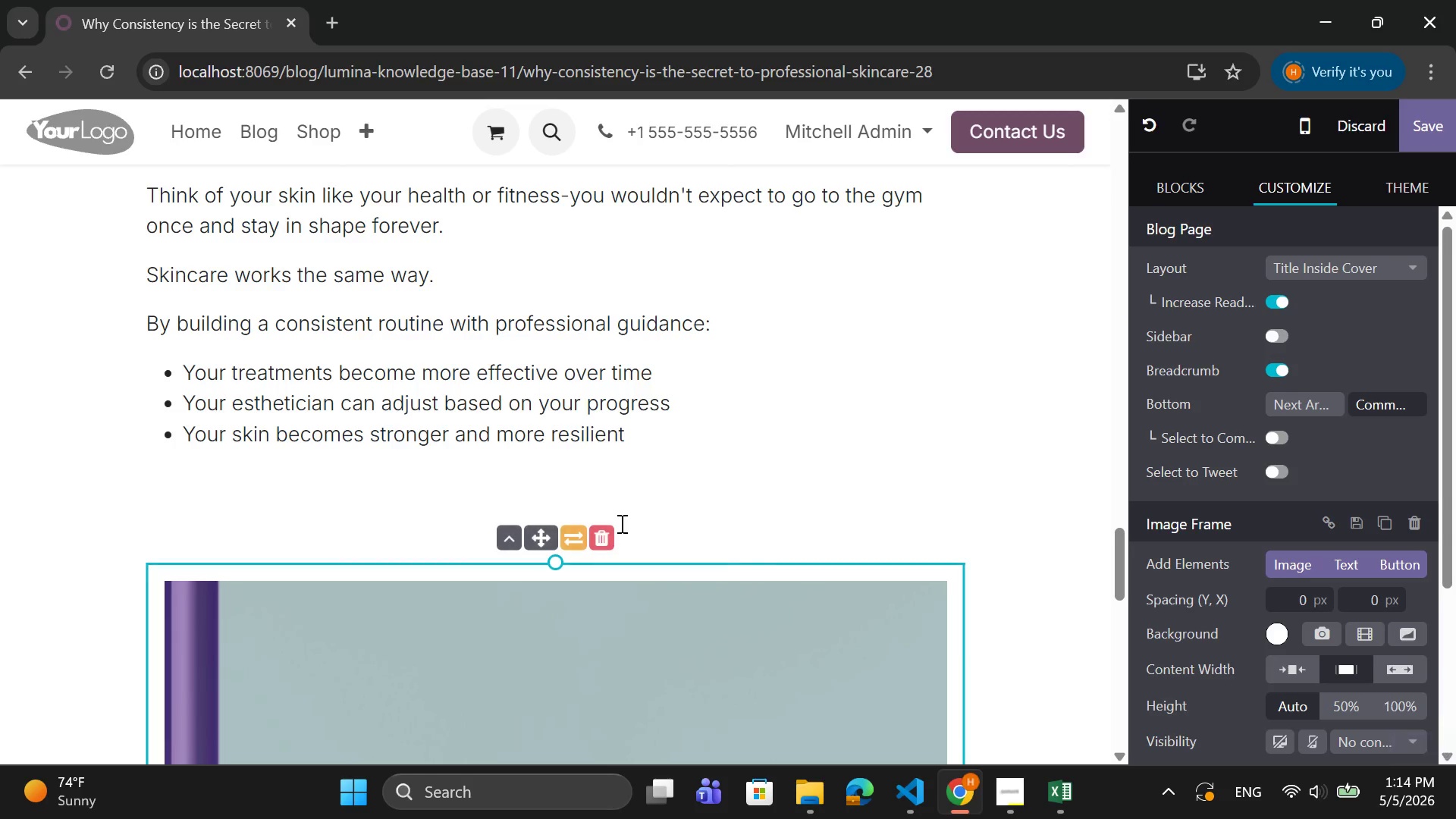 
left_click([634, 496])
 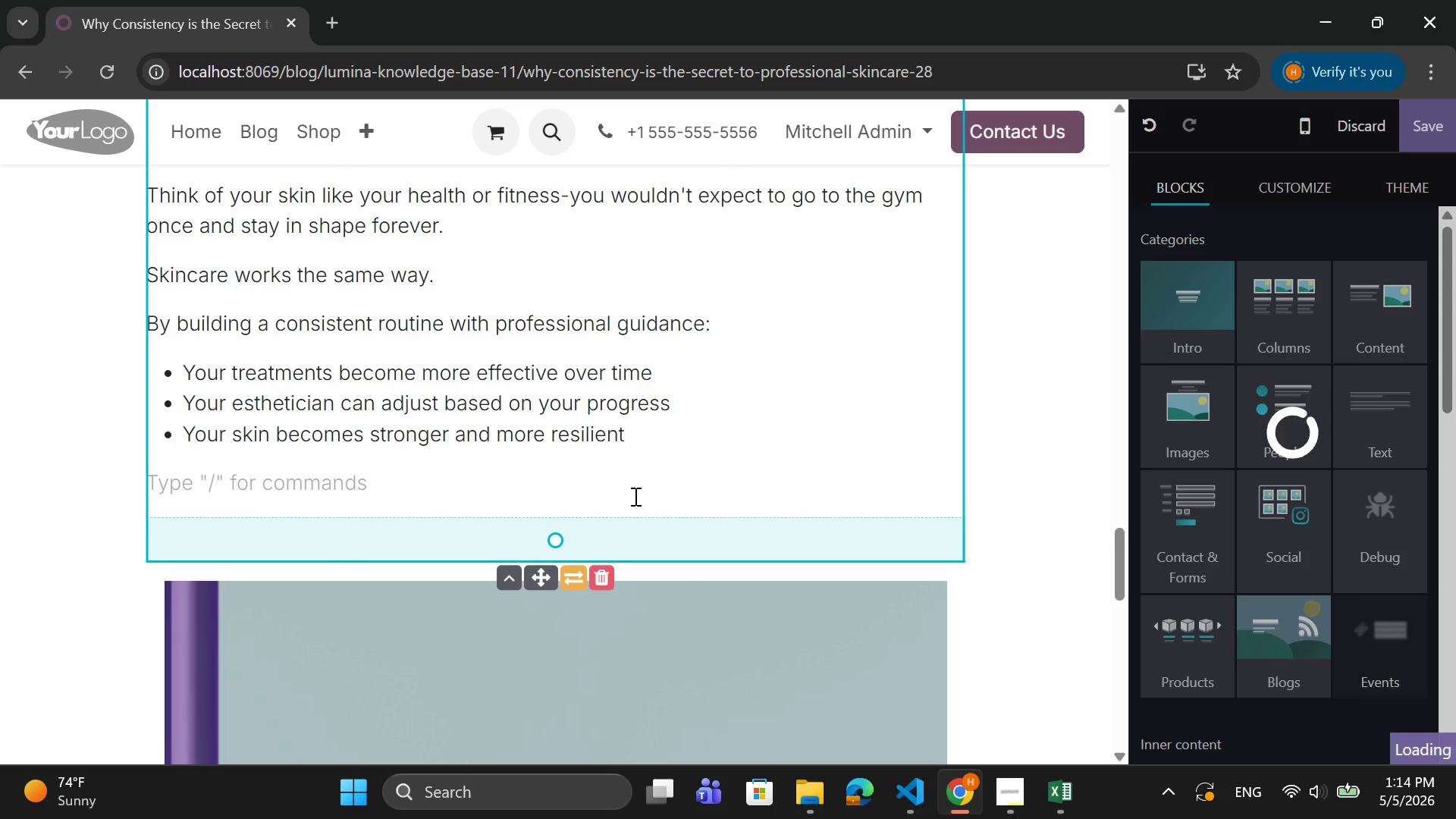 
key(Backspace)
 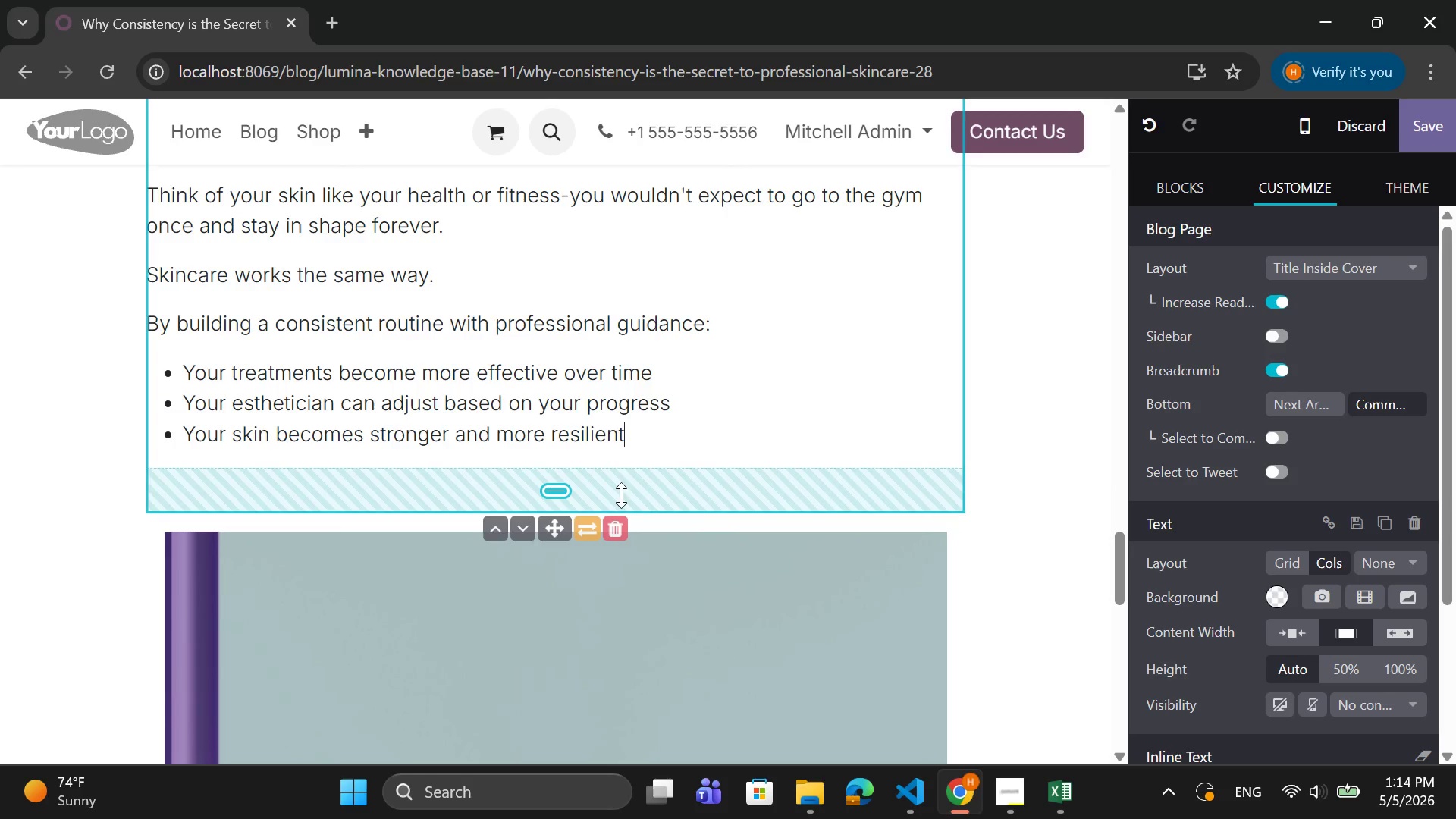 
left_click_drag(start_coordinate=[616, 504], to_coordinate=[620, 448])
 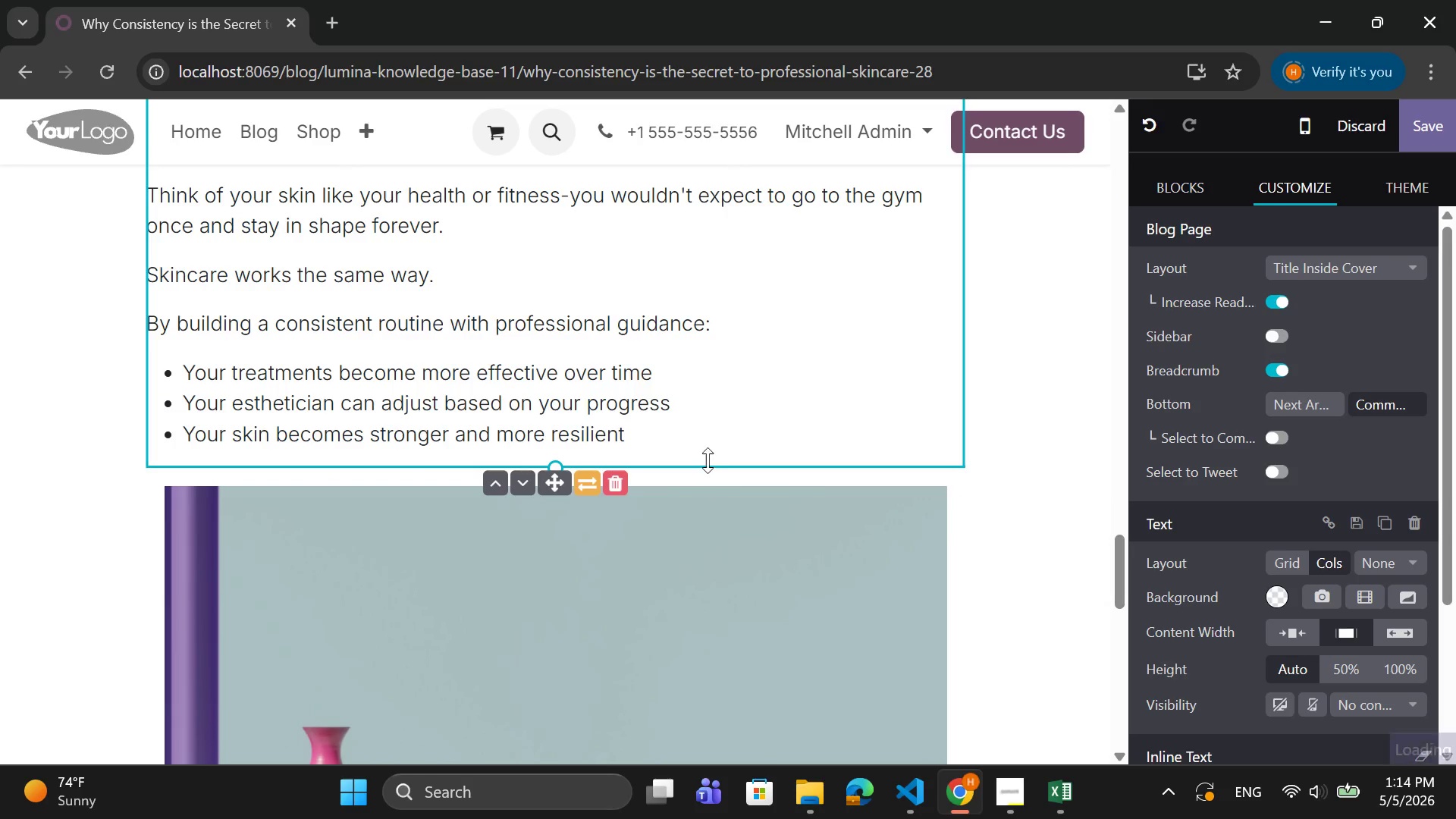 
scroll: coordinate [709, 460], scroll_direction: down, amount: 5.0
 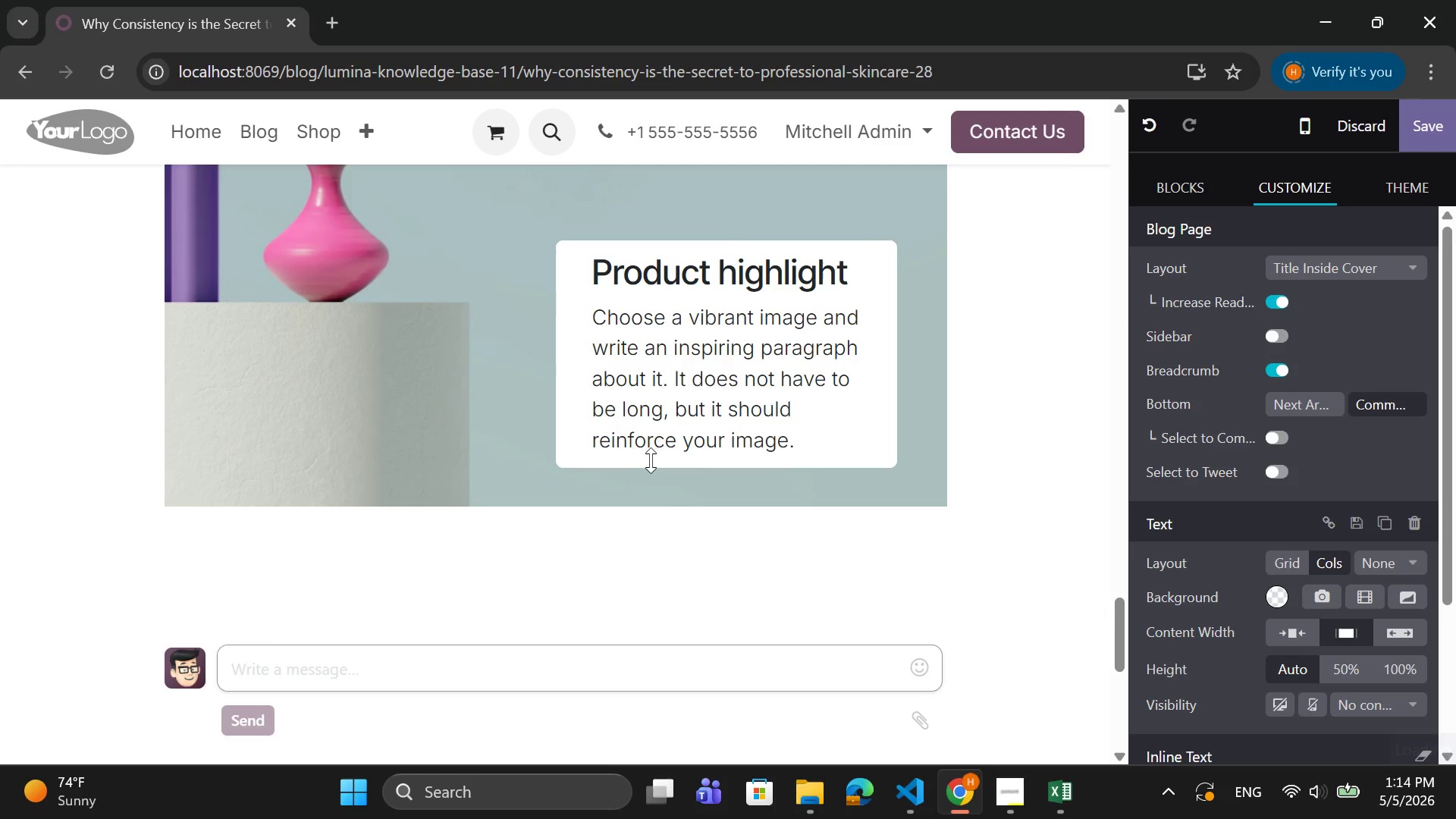 
left_click([647, 460])
 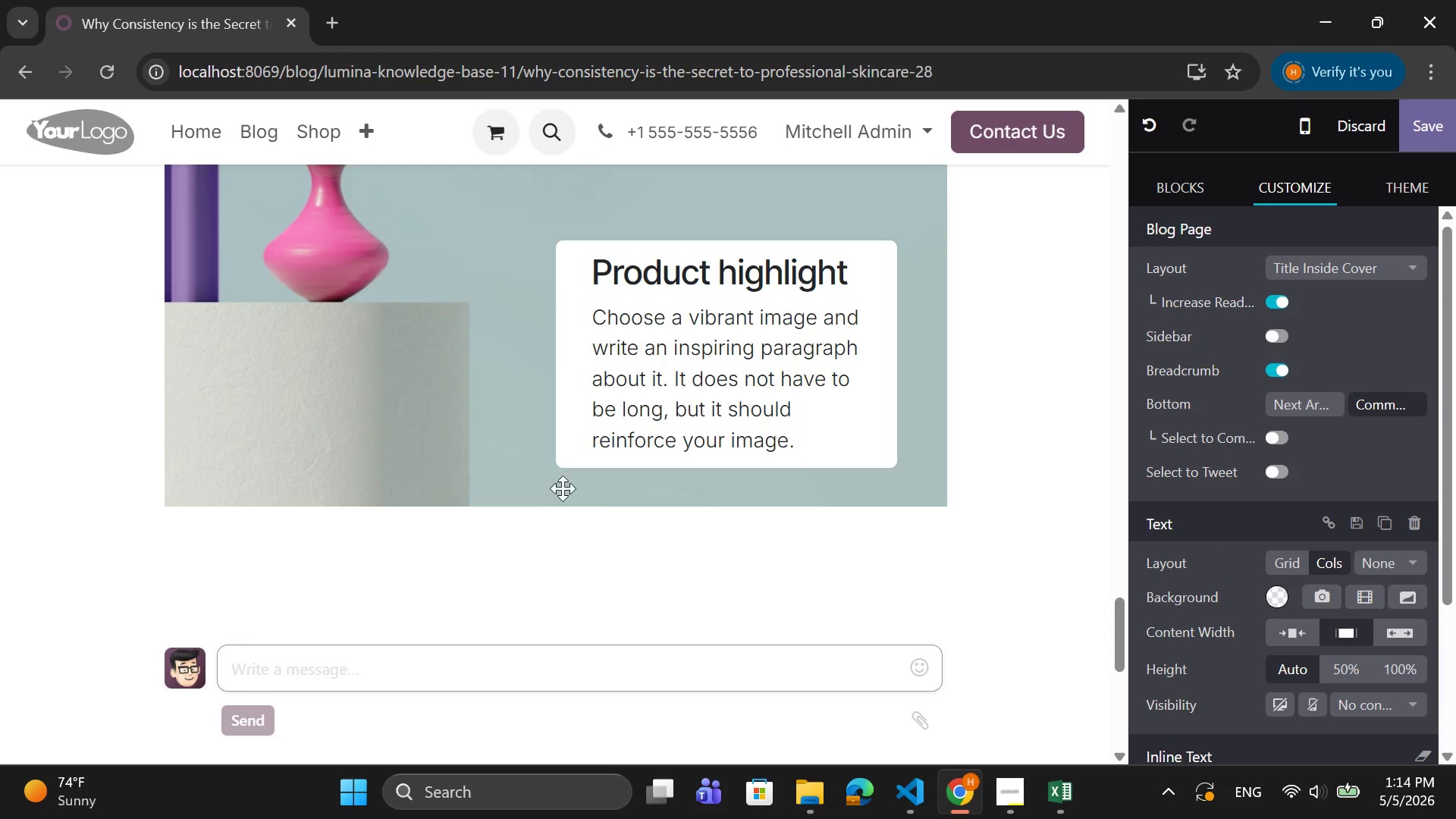 
left_click([544, 482])
 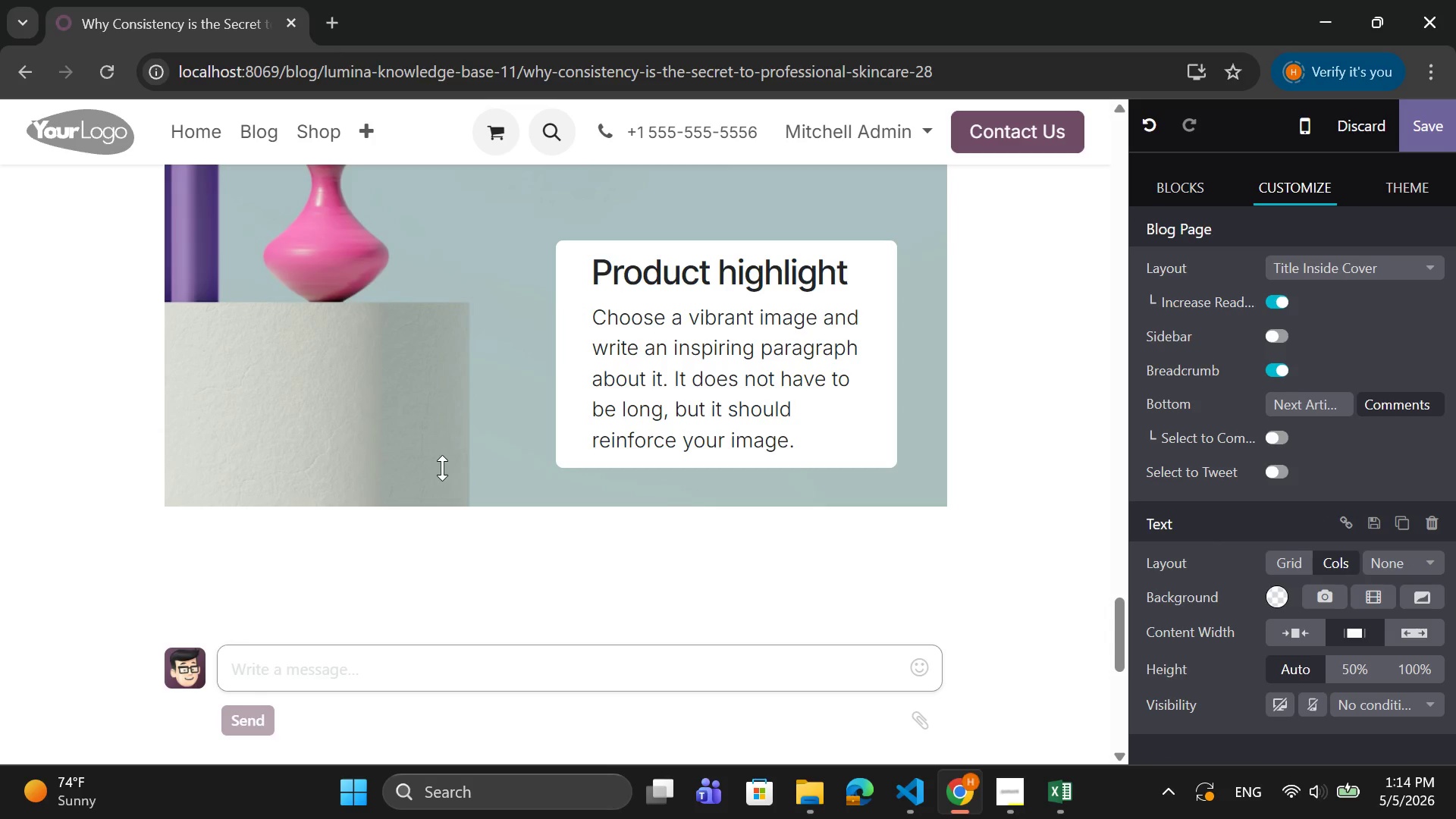 
left_click([434, 492])
 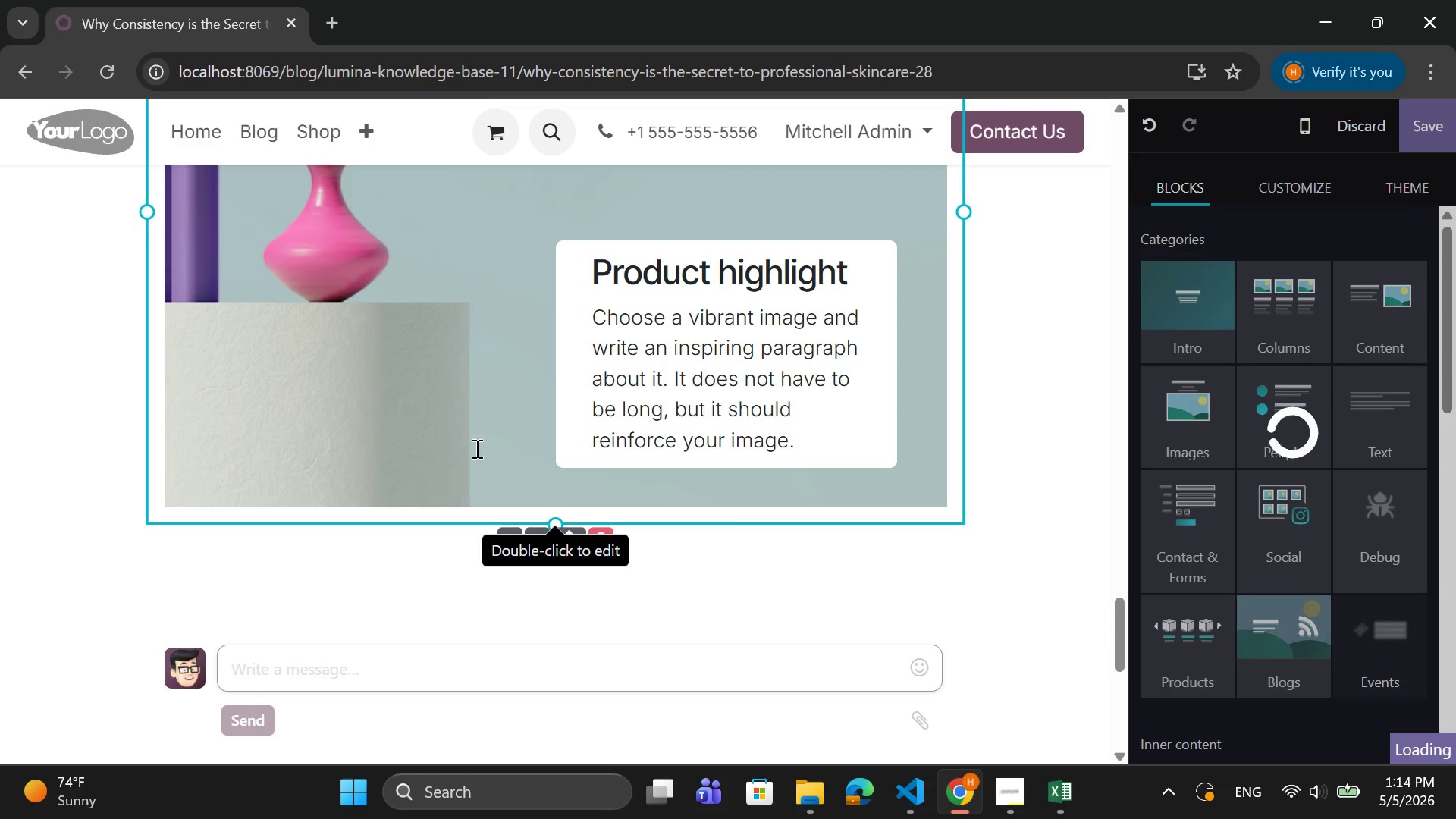 
double_click([482, 424])
 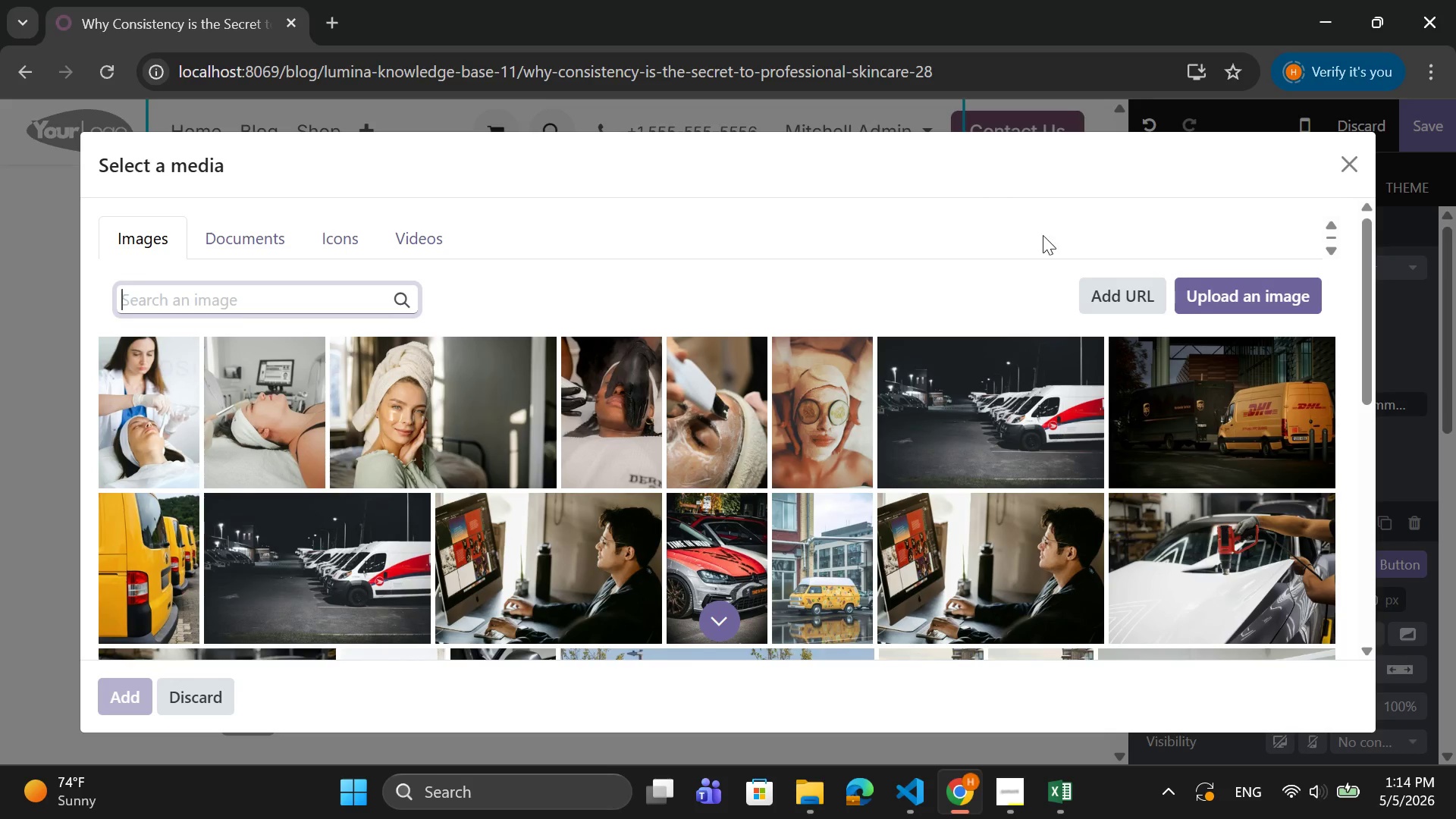 
left_click([1213, 288])
 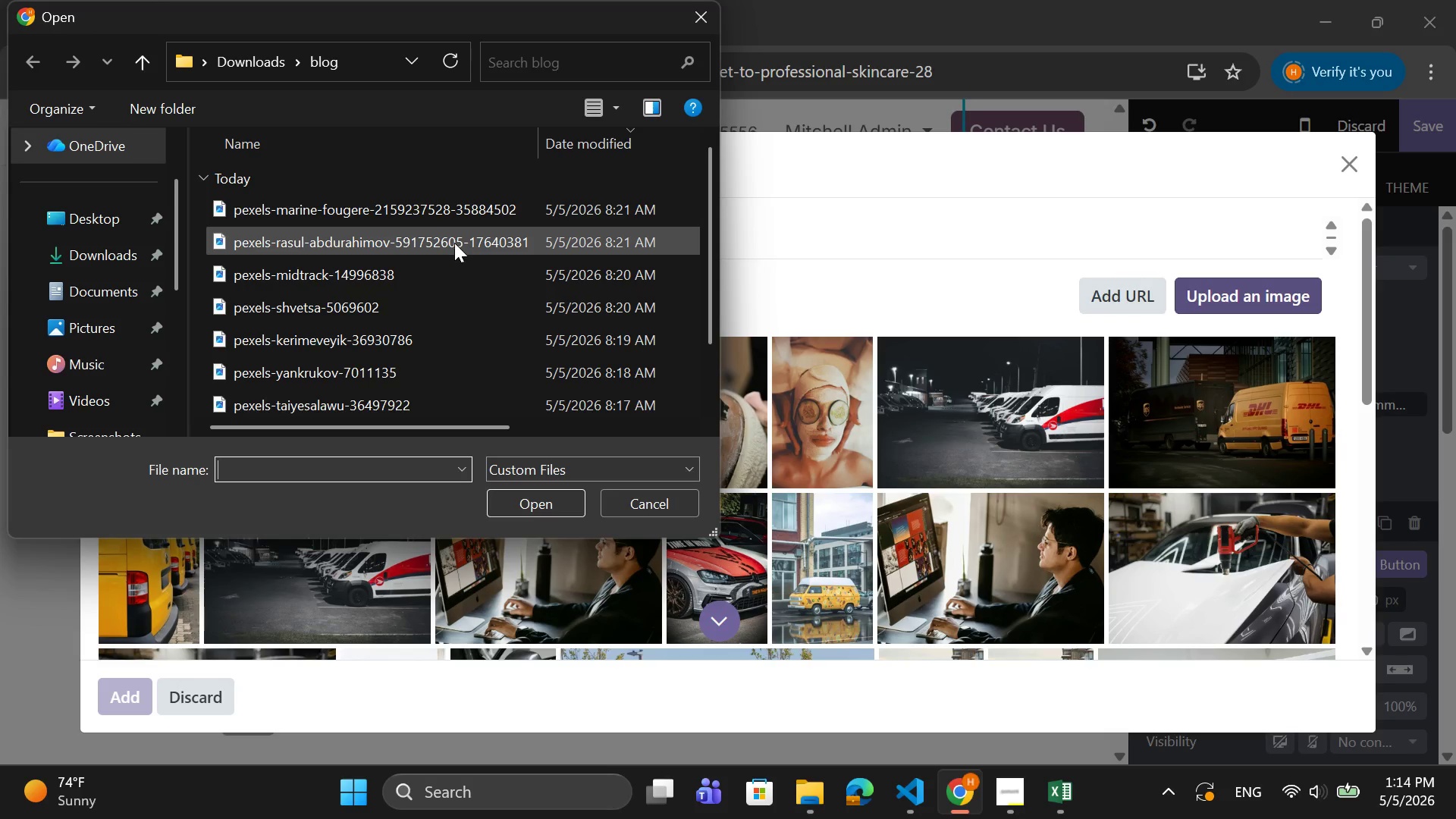 
wait(5.14)
 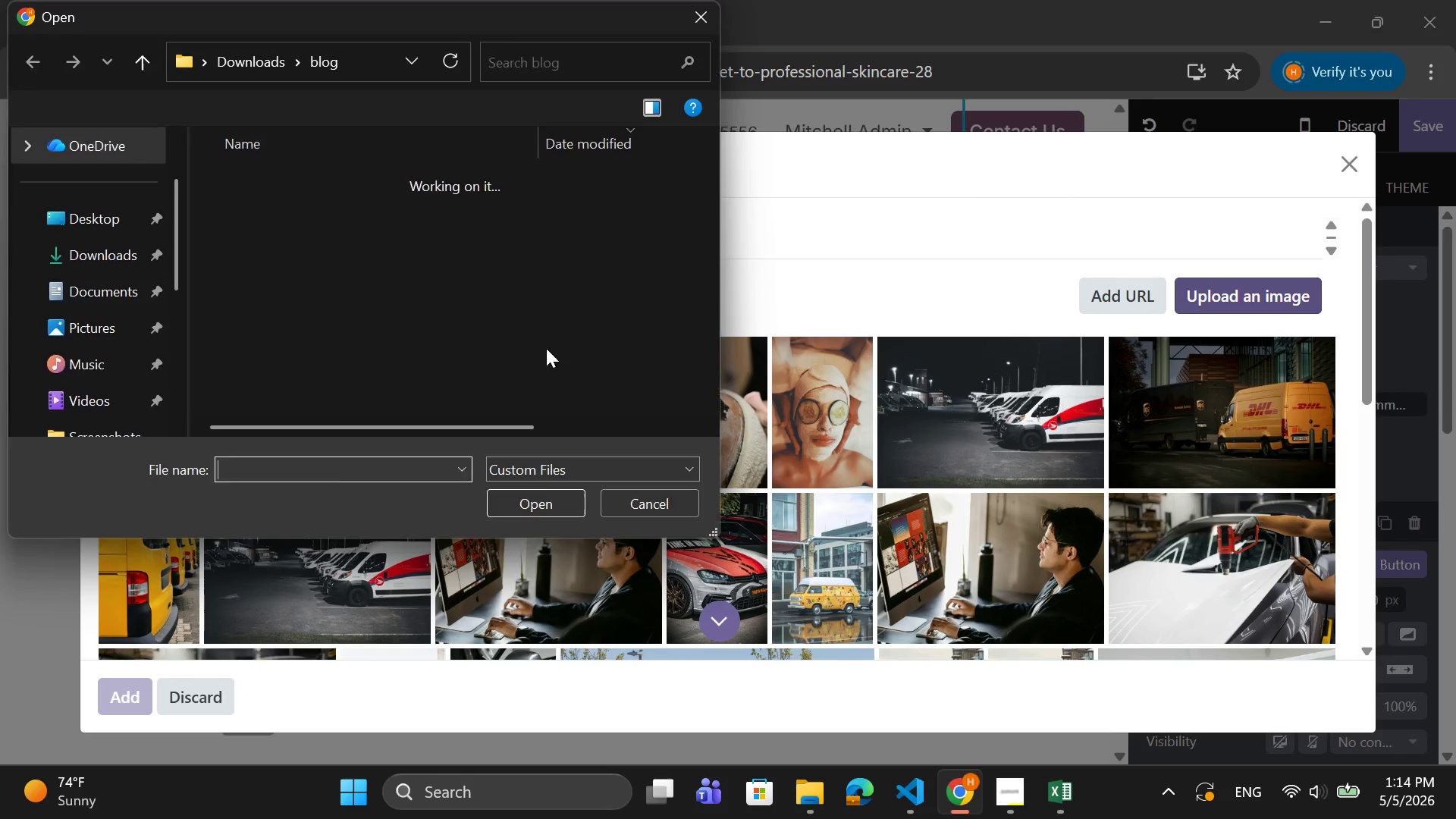 
left_click([419, 268])
 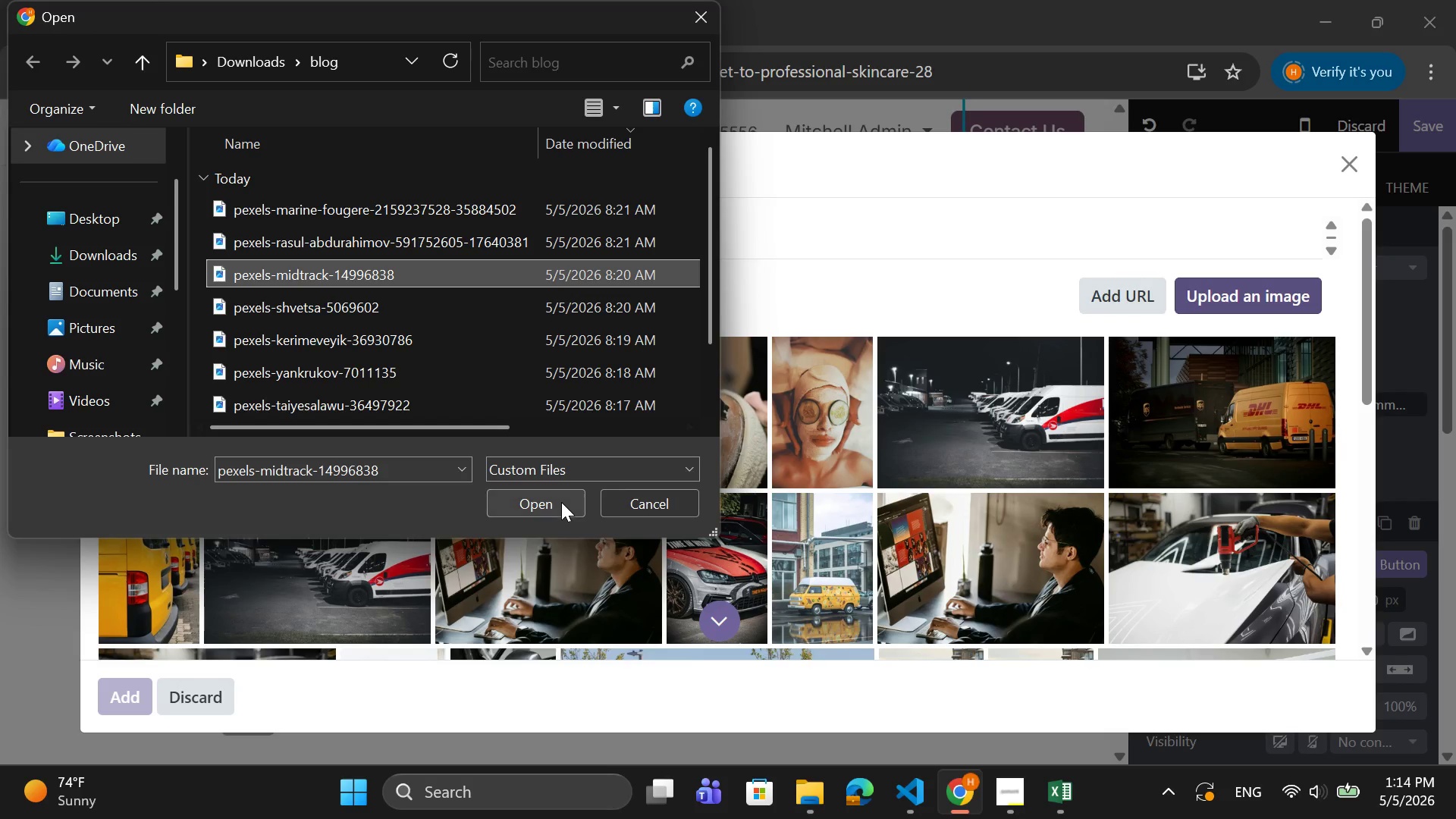 
left_click([561, 502])
 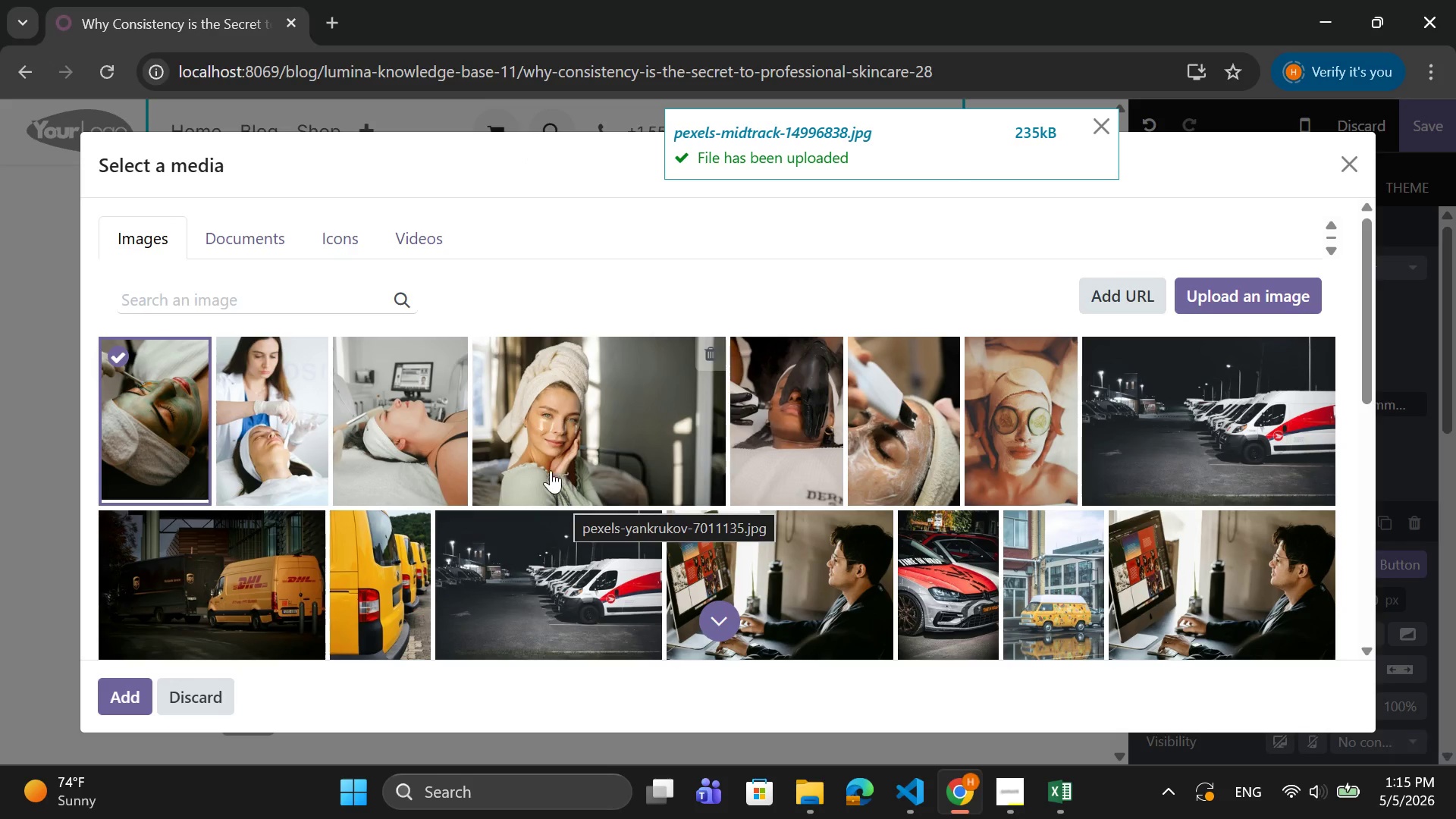 
scroll: coordinate [845, 381], scroll_direction: up, amount: 4.0
 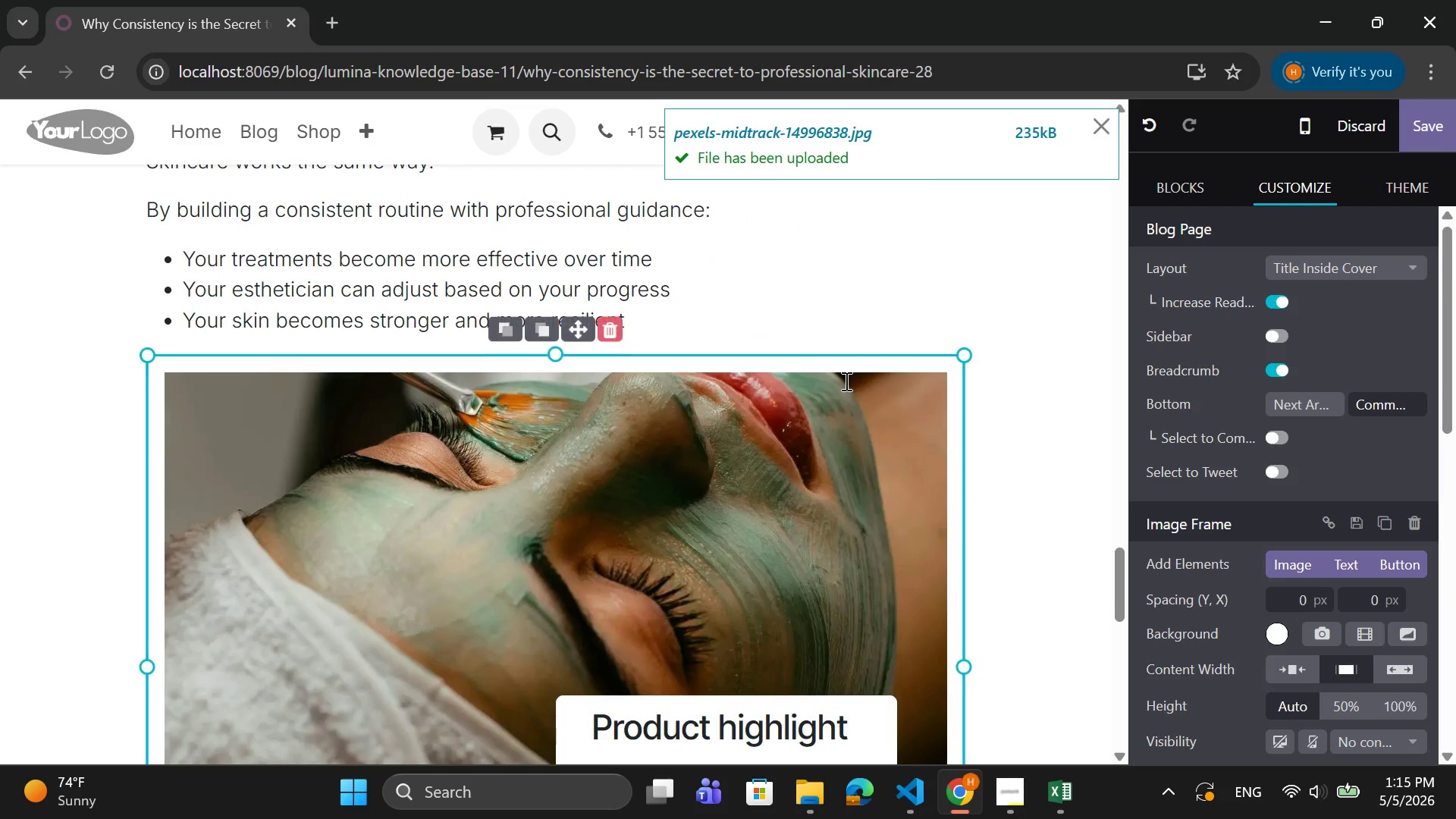 
scroll: coordinate [845, 381], scroll_direction: down, amount: 3.0
 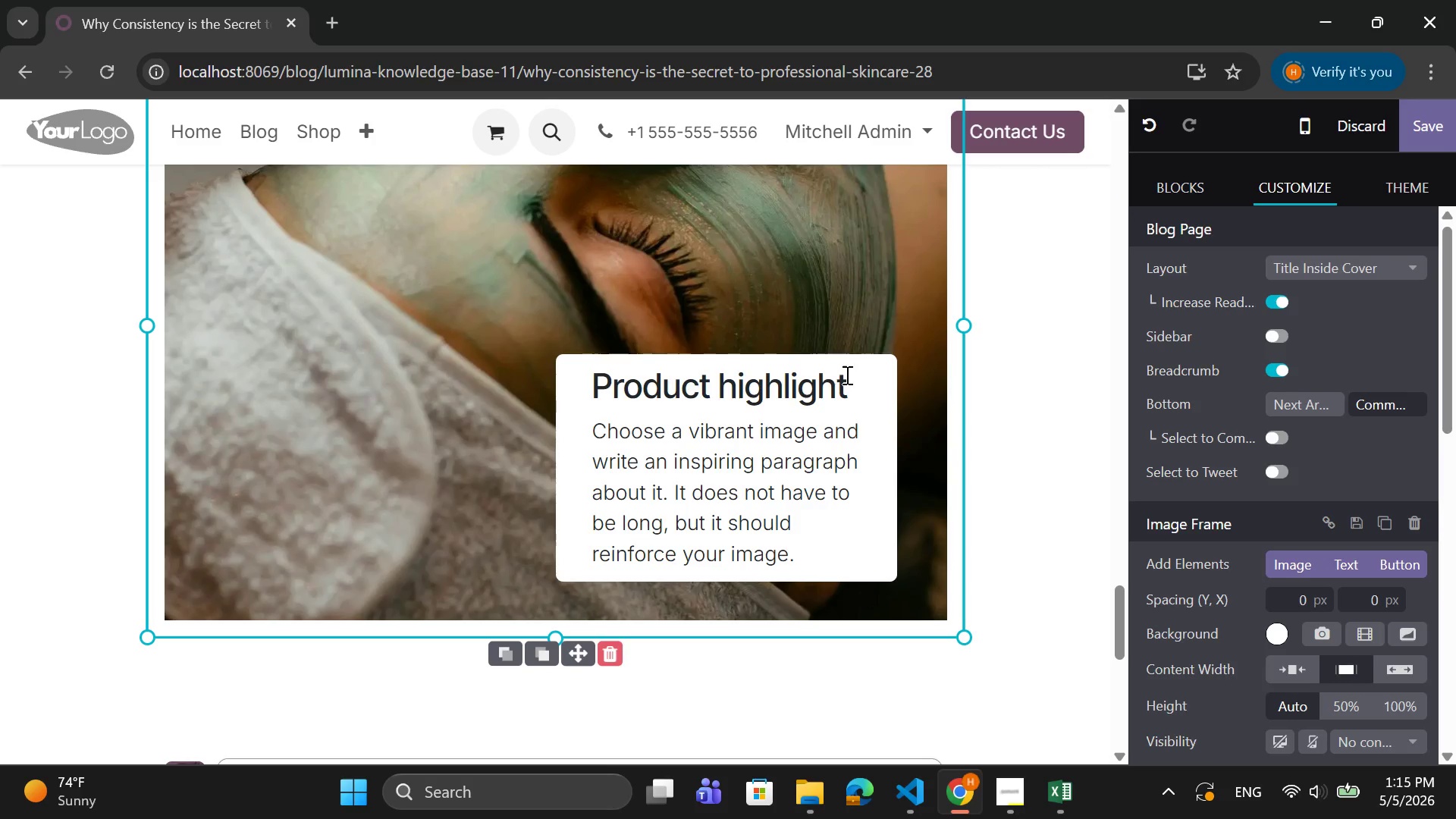 
left_click([852, 378])
 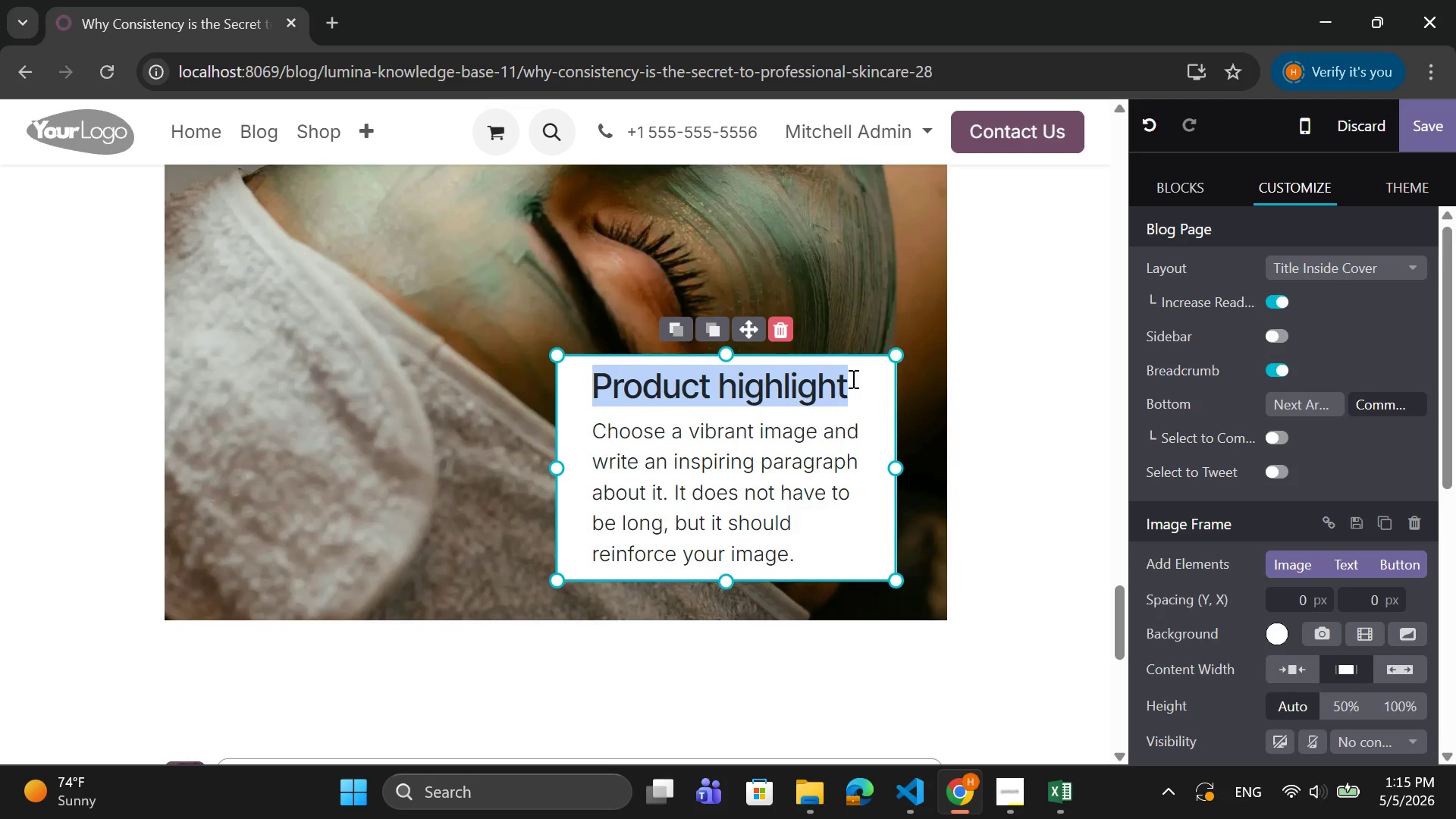 
wait(28.14)
 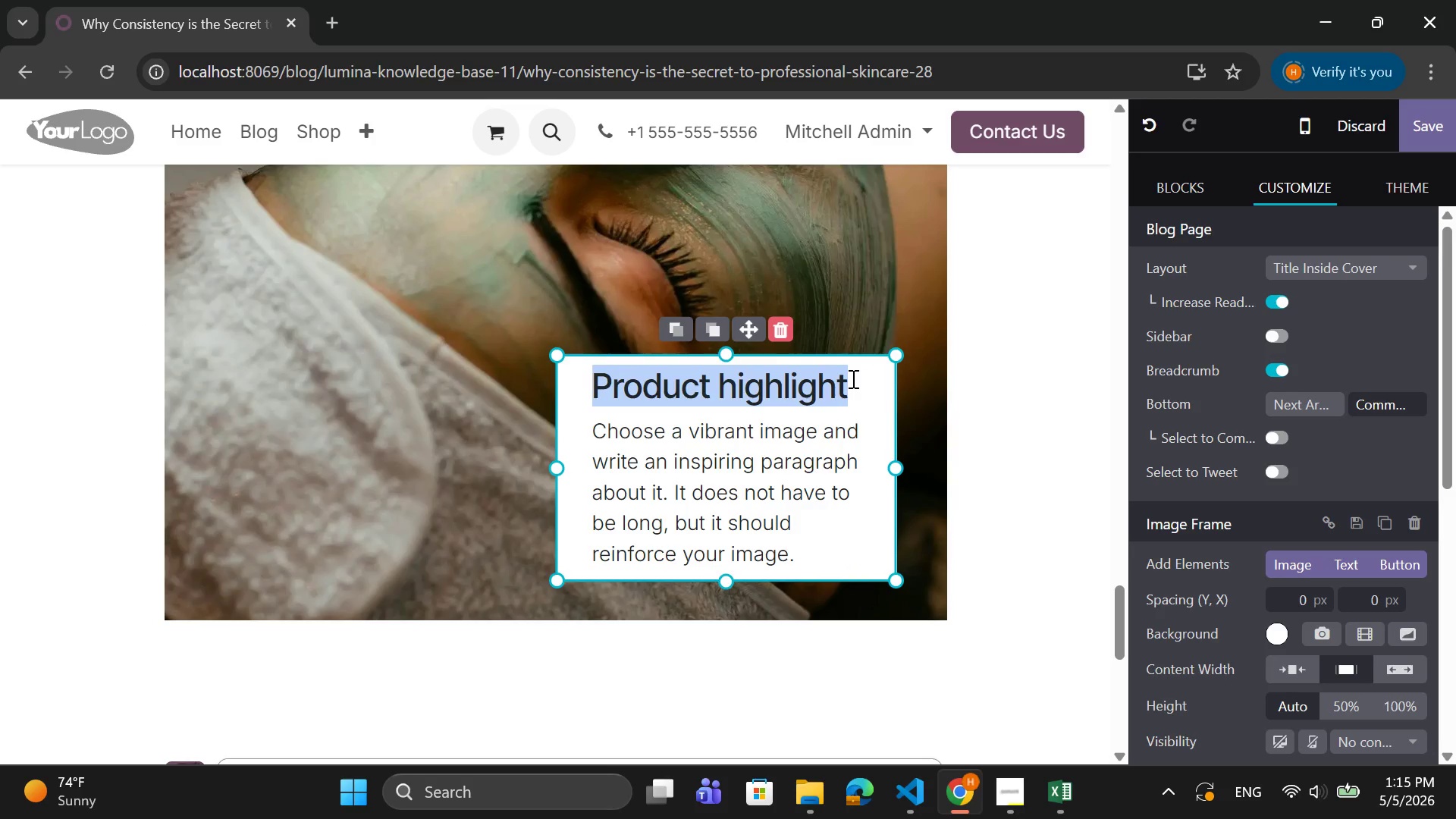 
type(Introducing The Glow Club)
 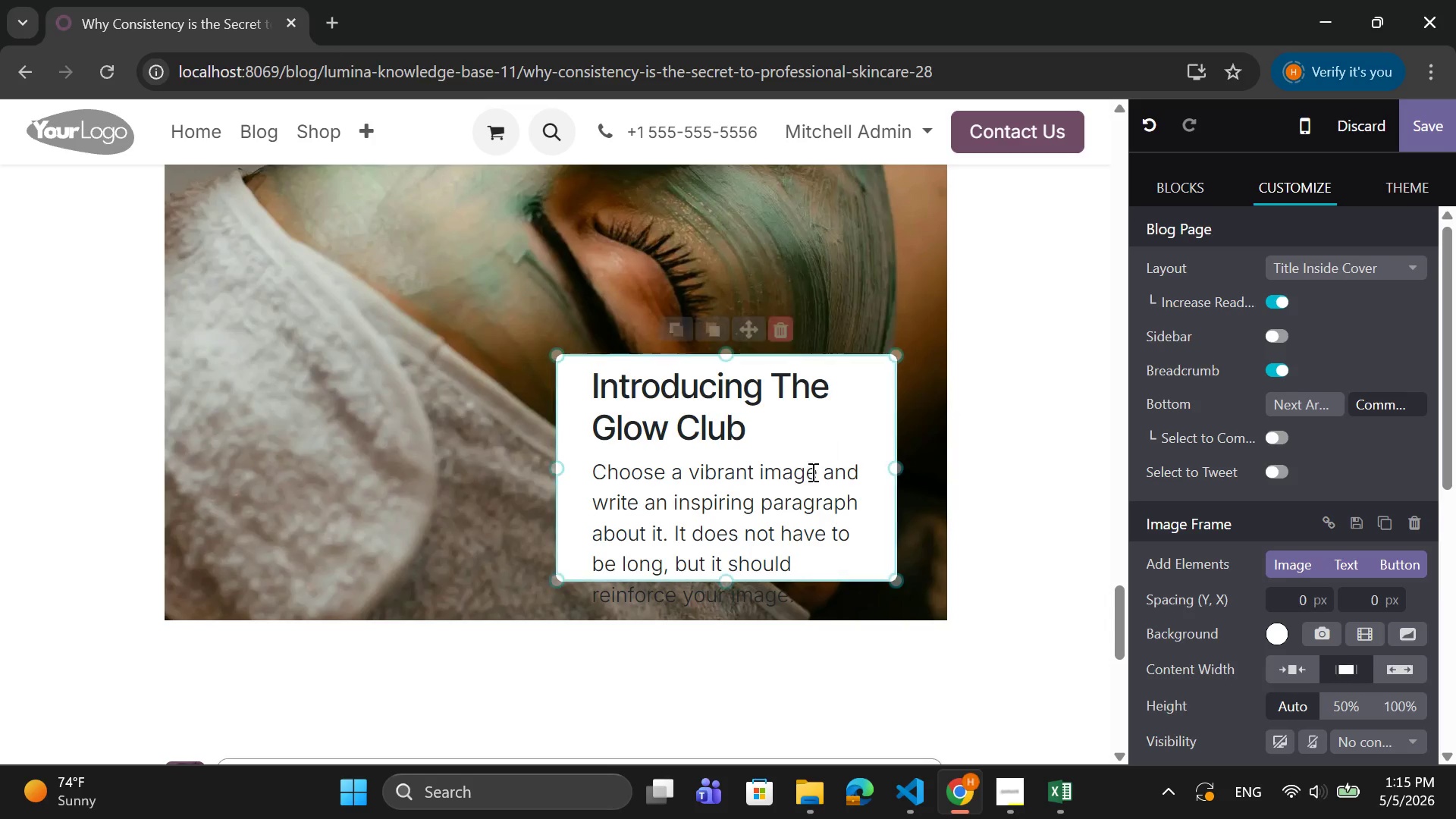 
left_click_drag(start_coordinate=[759, 430], to_coordinate=[594, 389])
 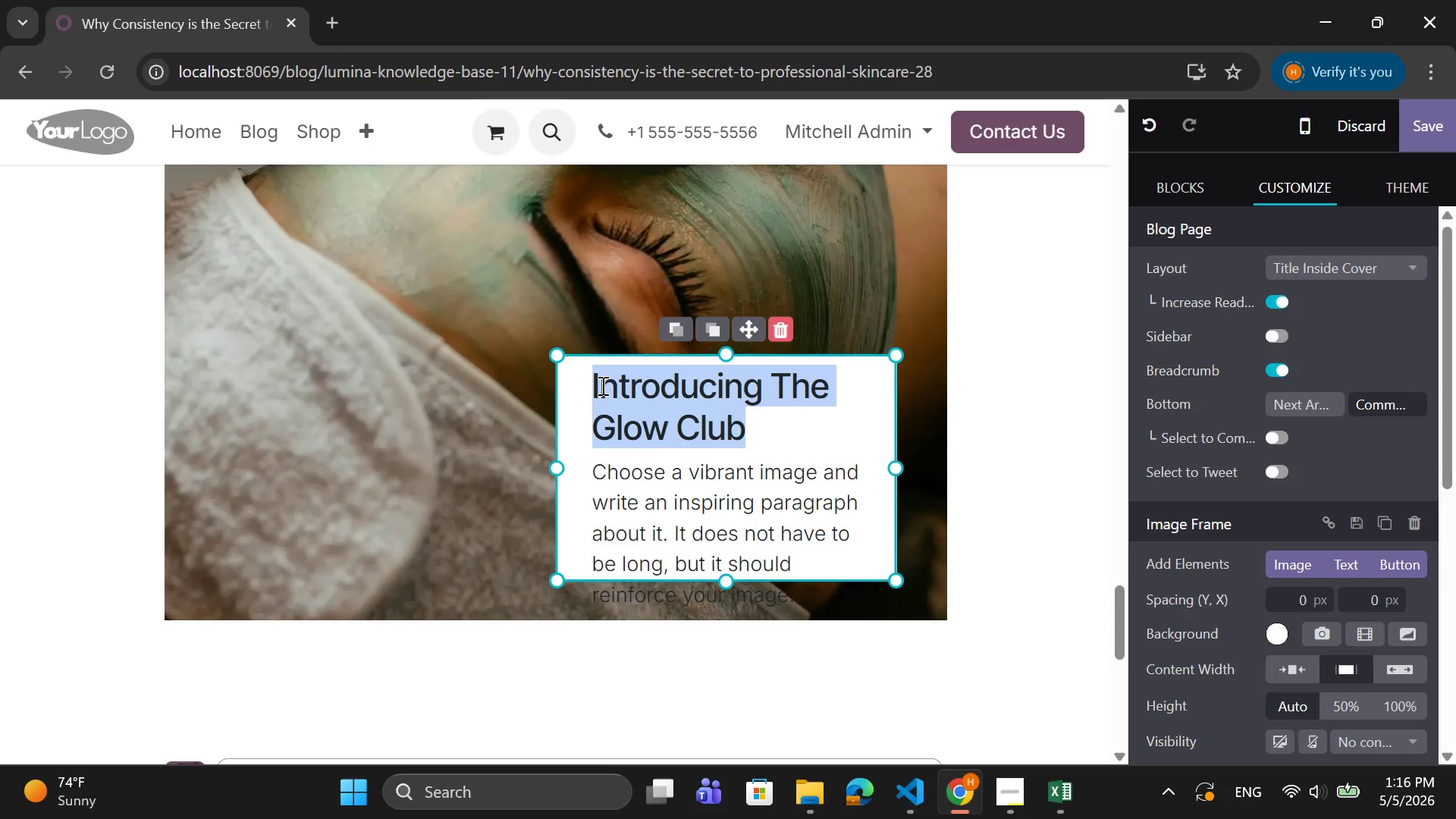 
wait(7.95)
 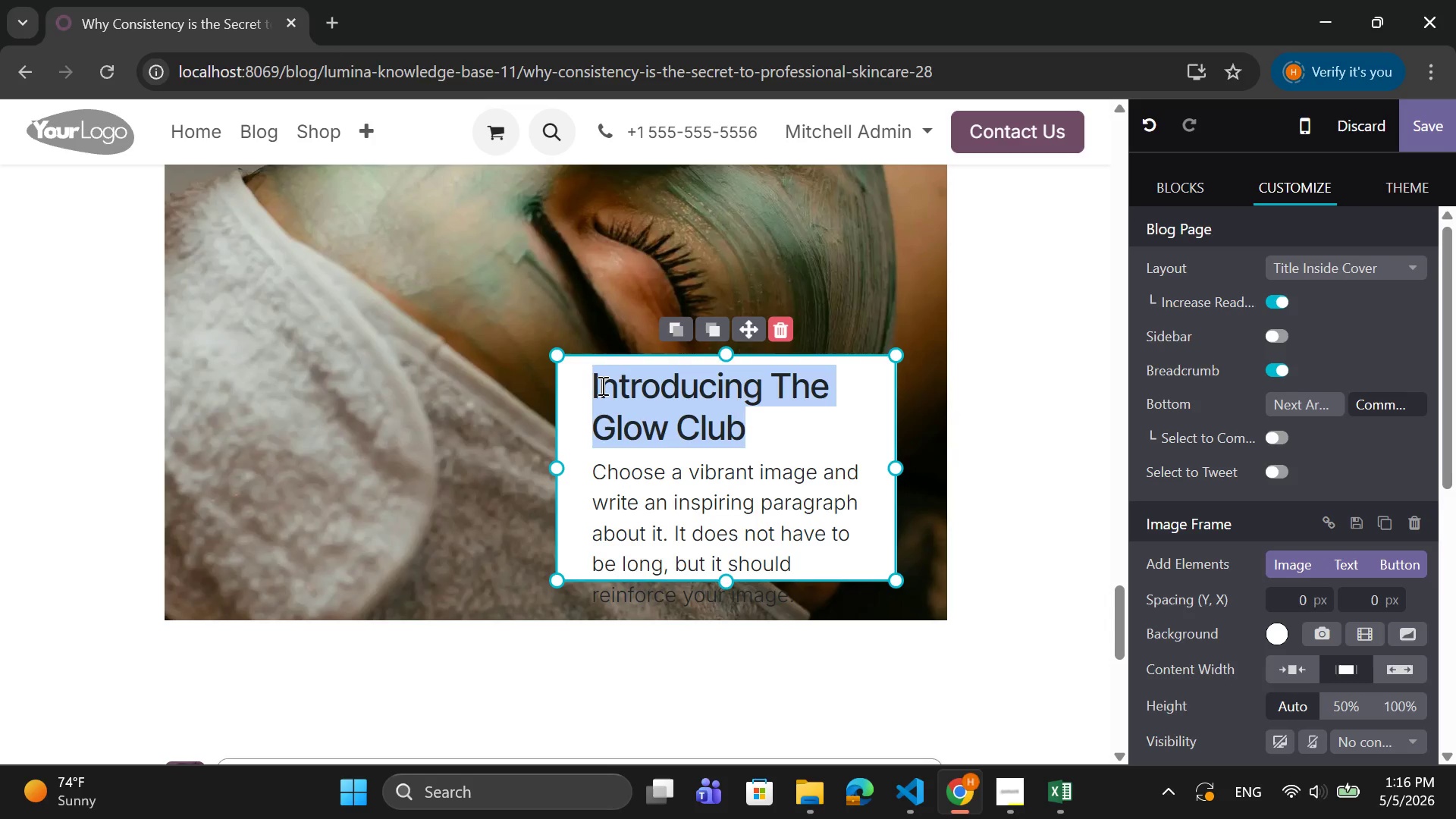 
scroll: coordinate [1304, 634], scroll_direction: down, amount: 7.0
 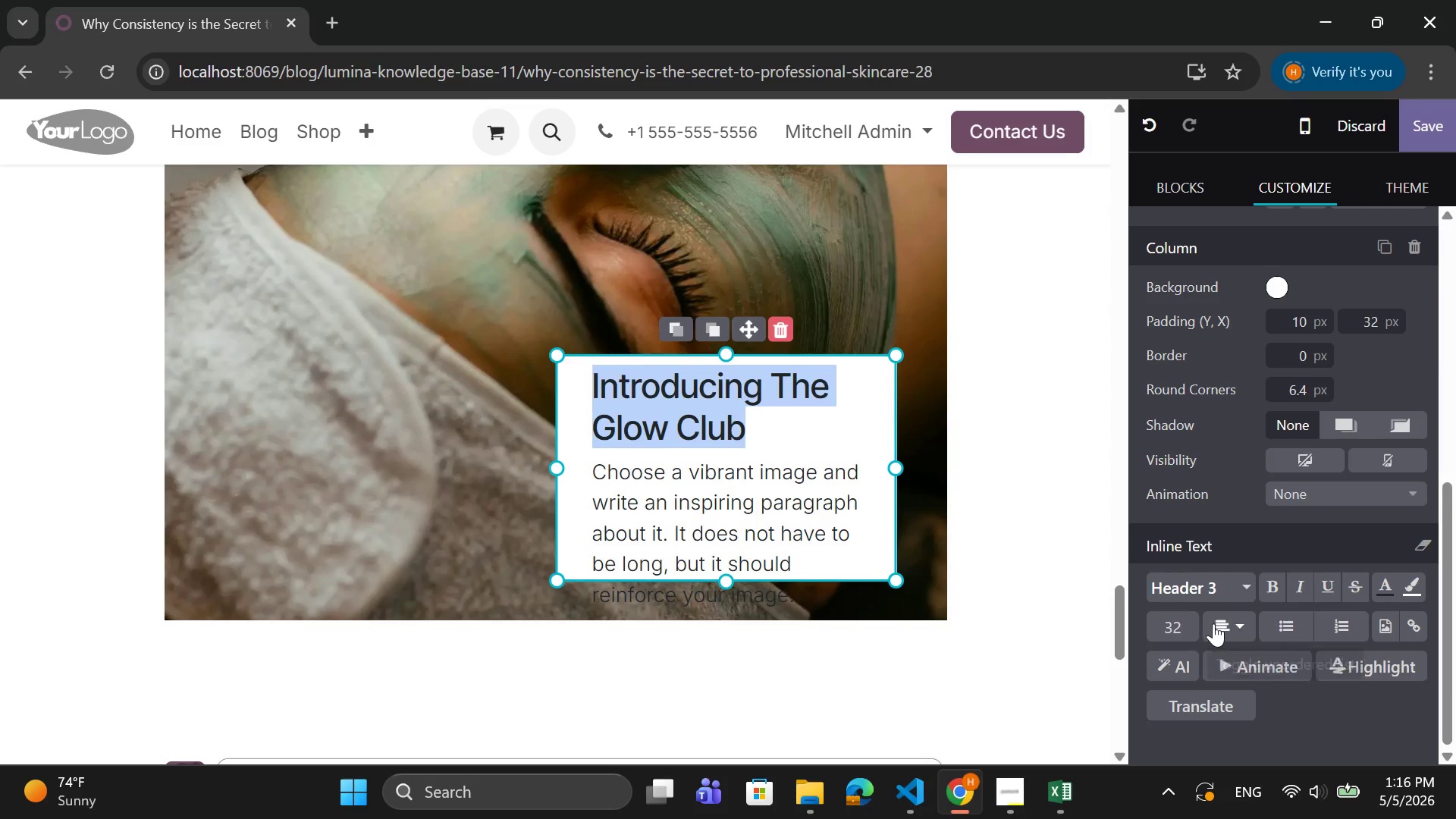 
left_click([1181, 625])
 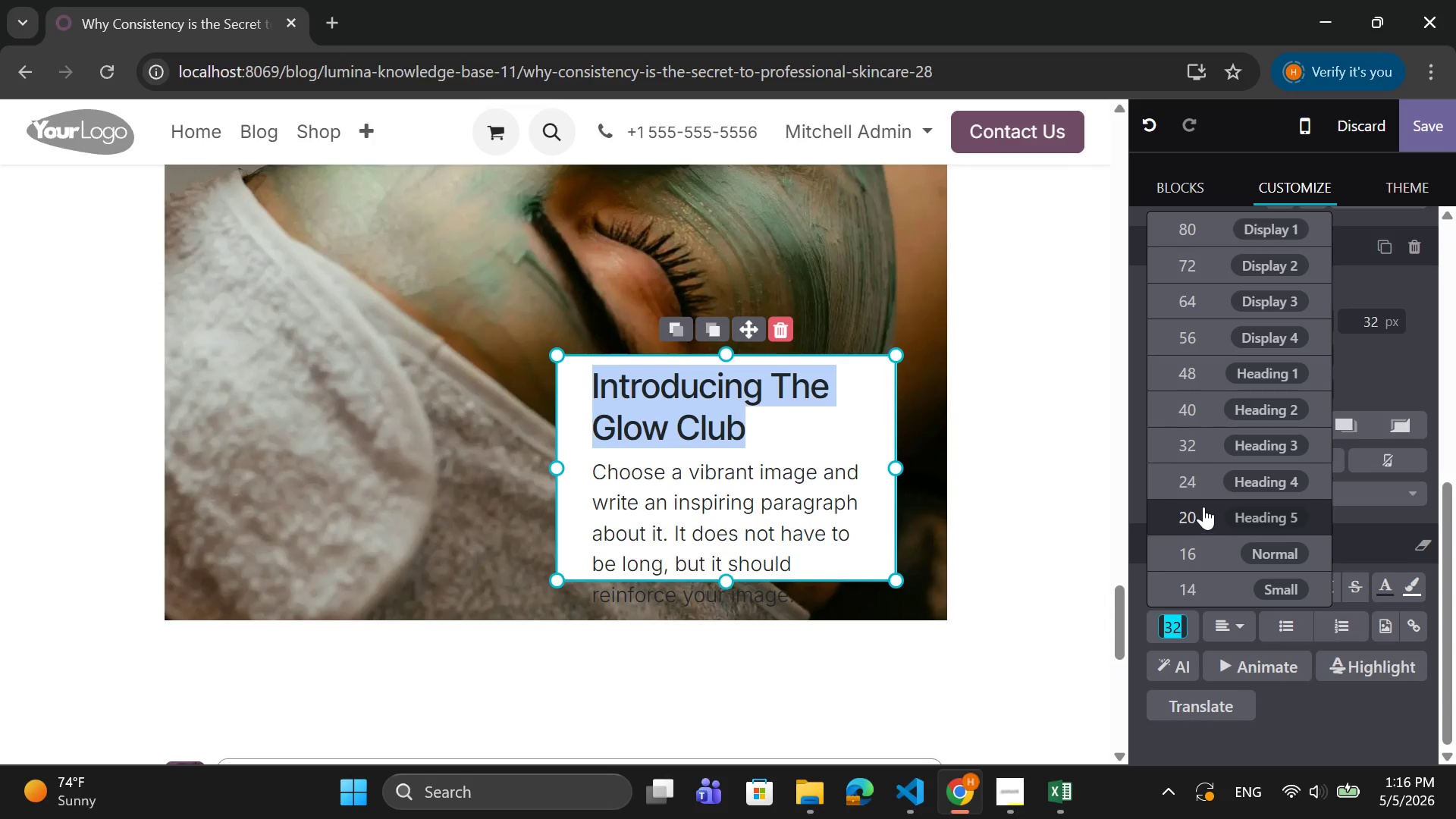 
left_click([1205, 485])
 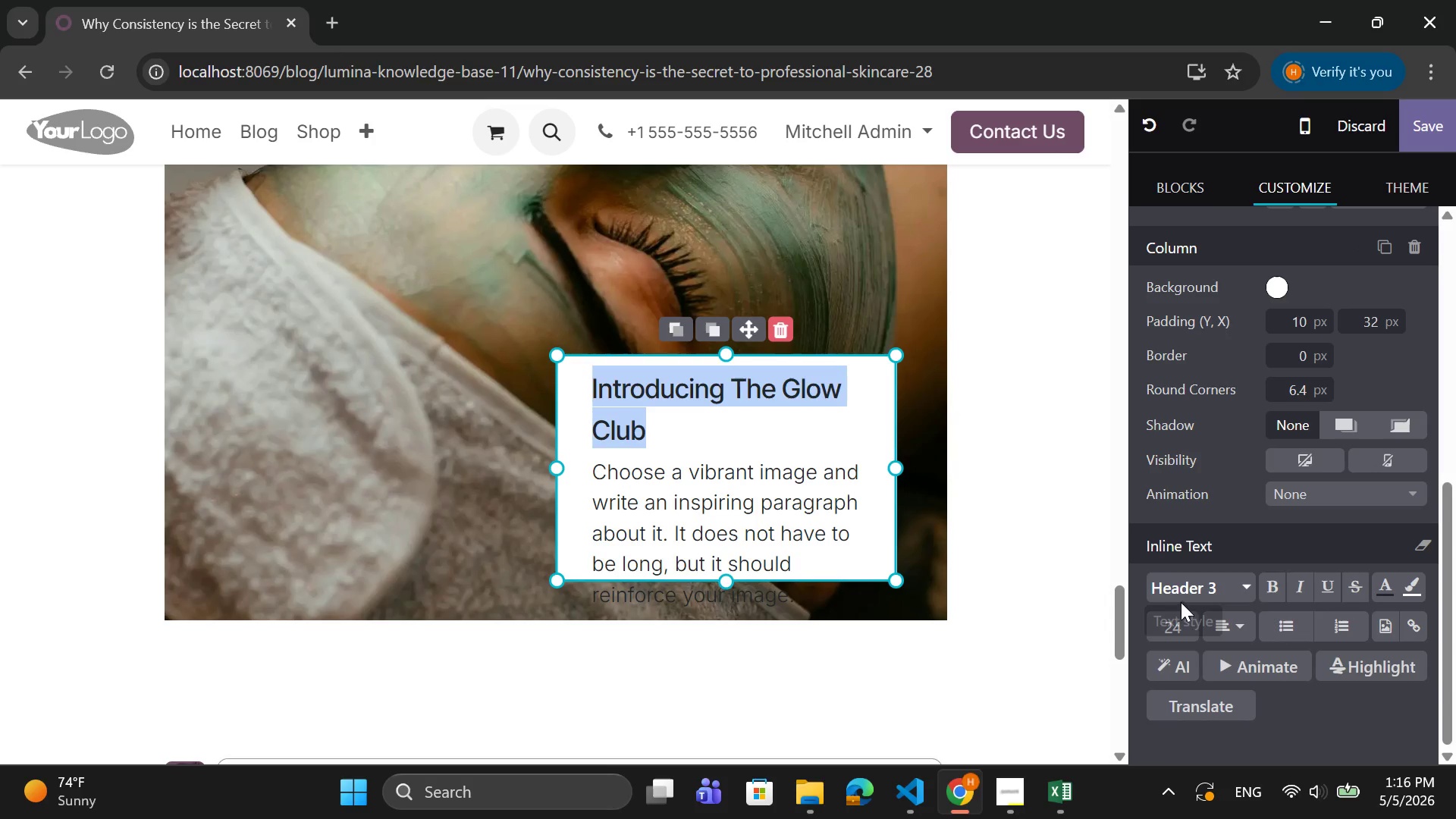 
left_click([1178, 627])
 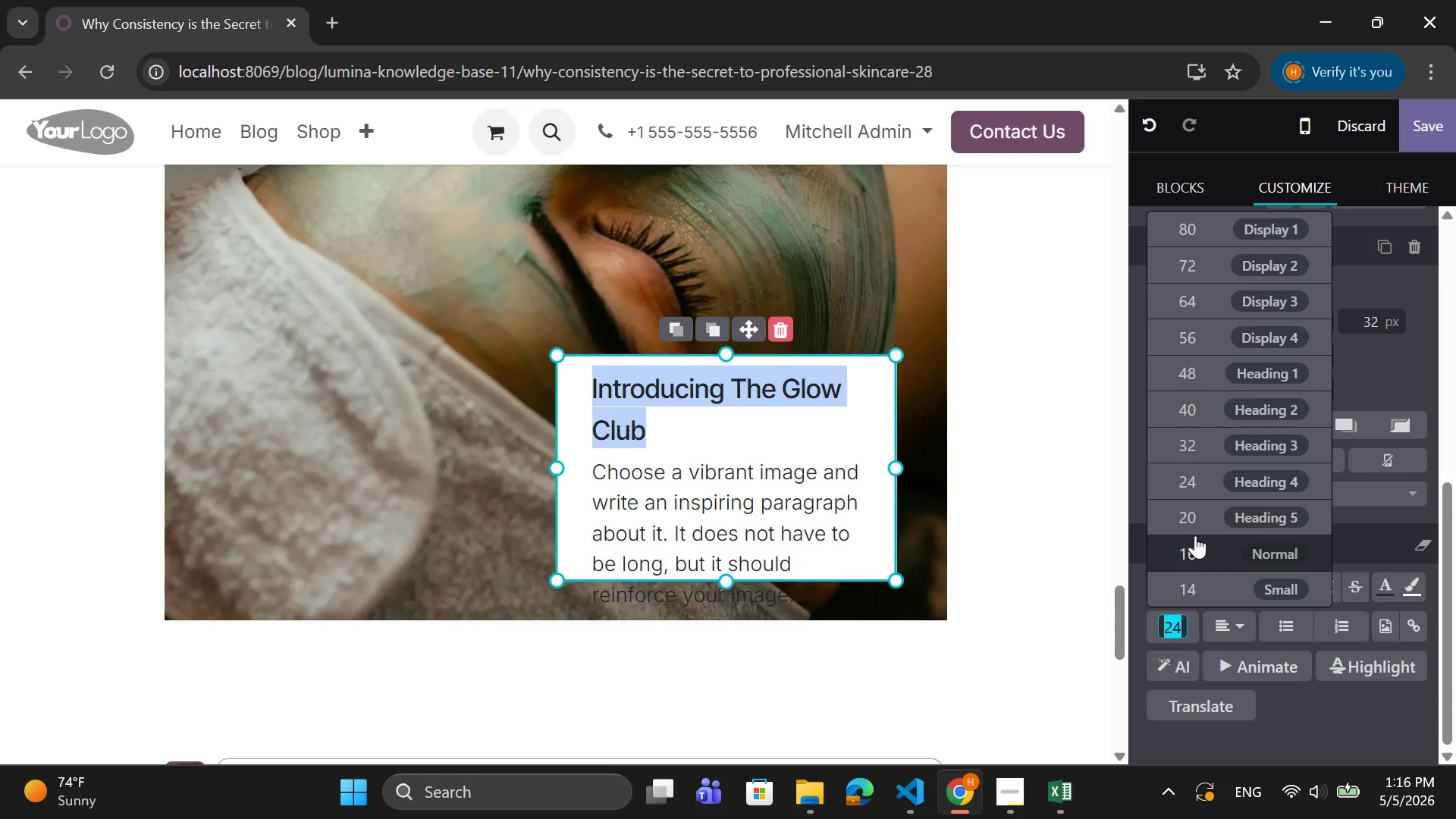 
left_click([1200, 519])
 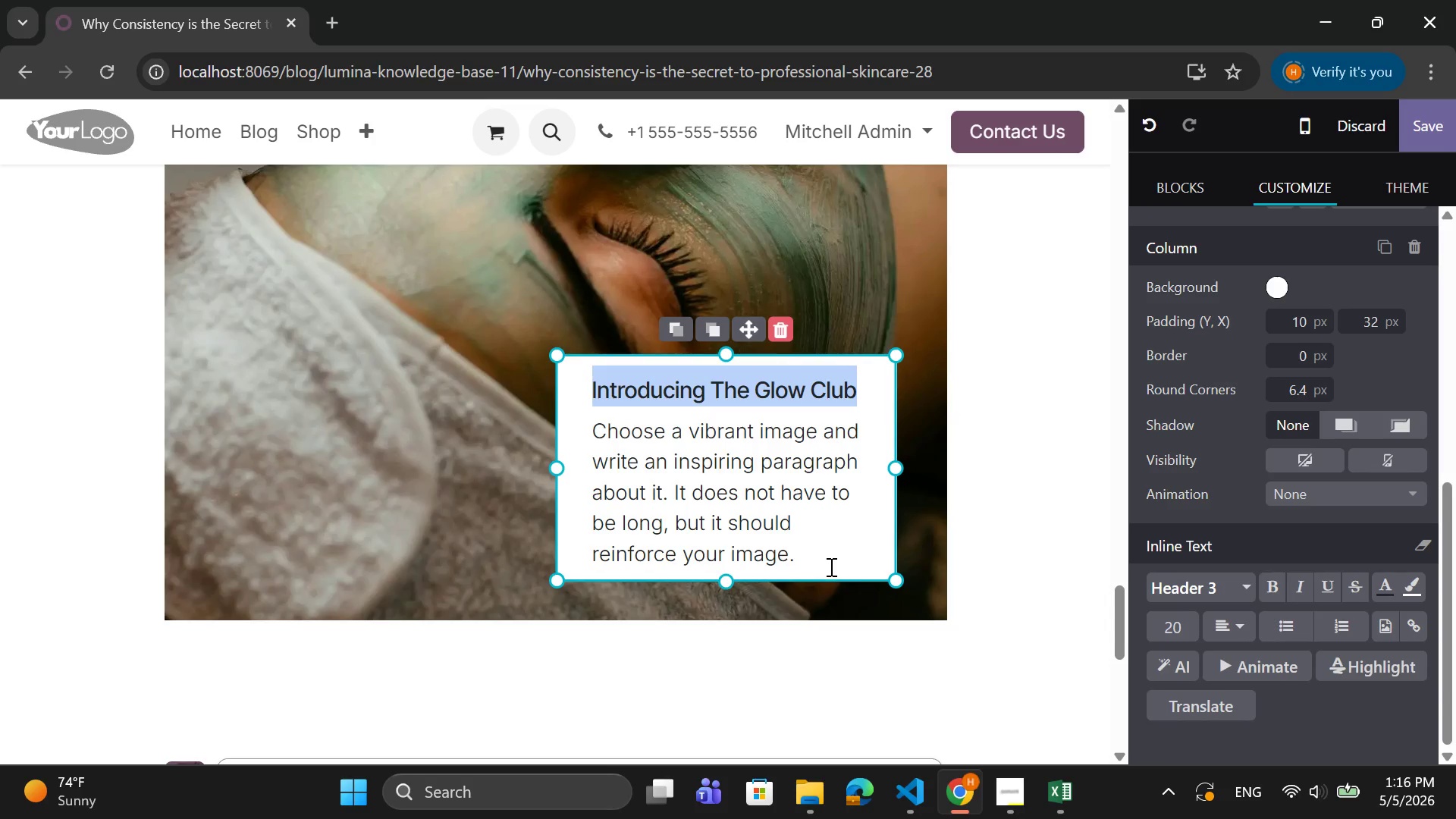 
left_click_drag(start_coordinate=[805, 560], to_coordinate=[583, 435])
 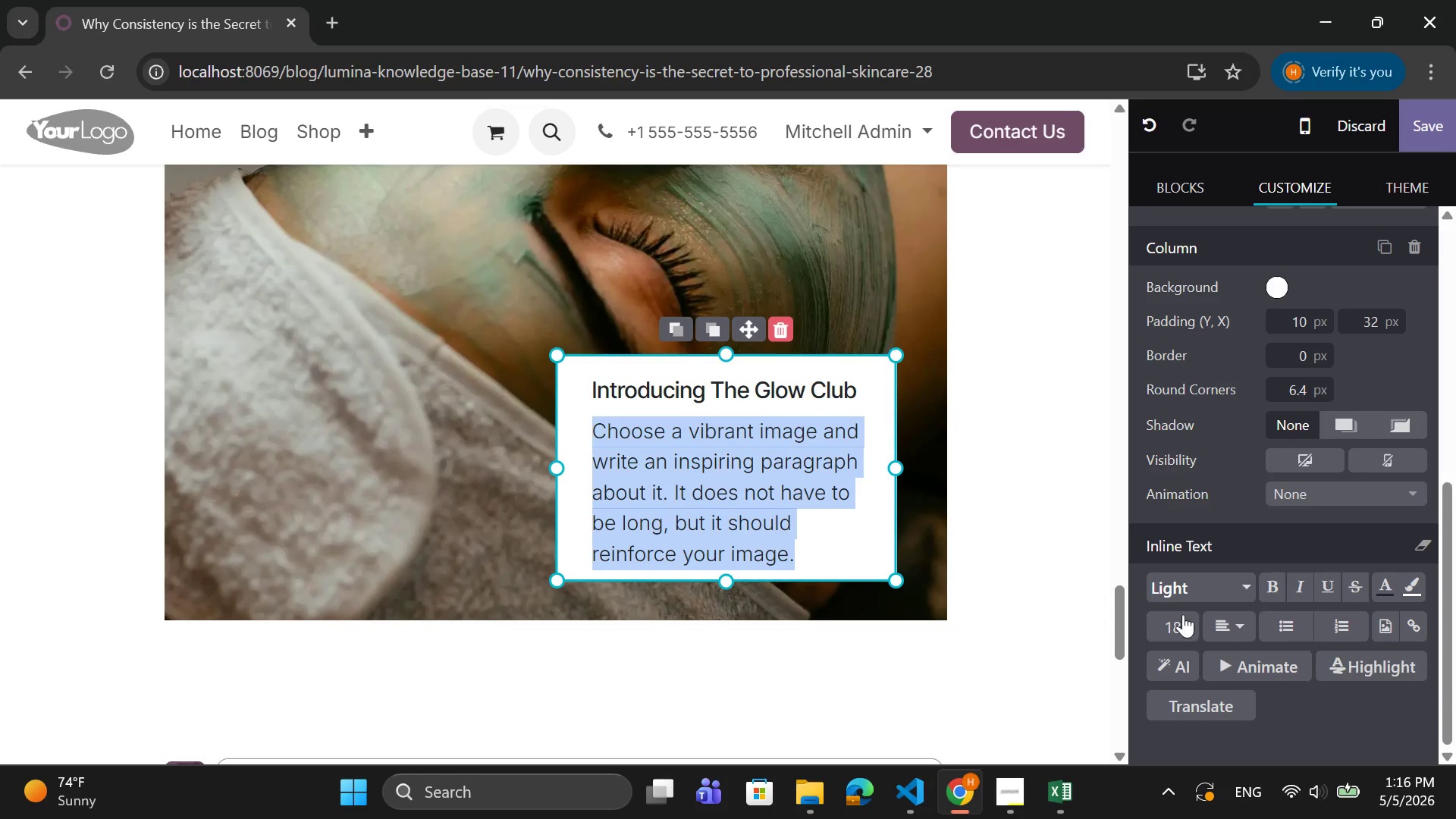 
left_click([1178, 624])
 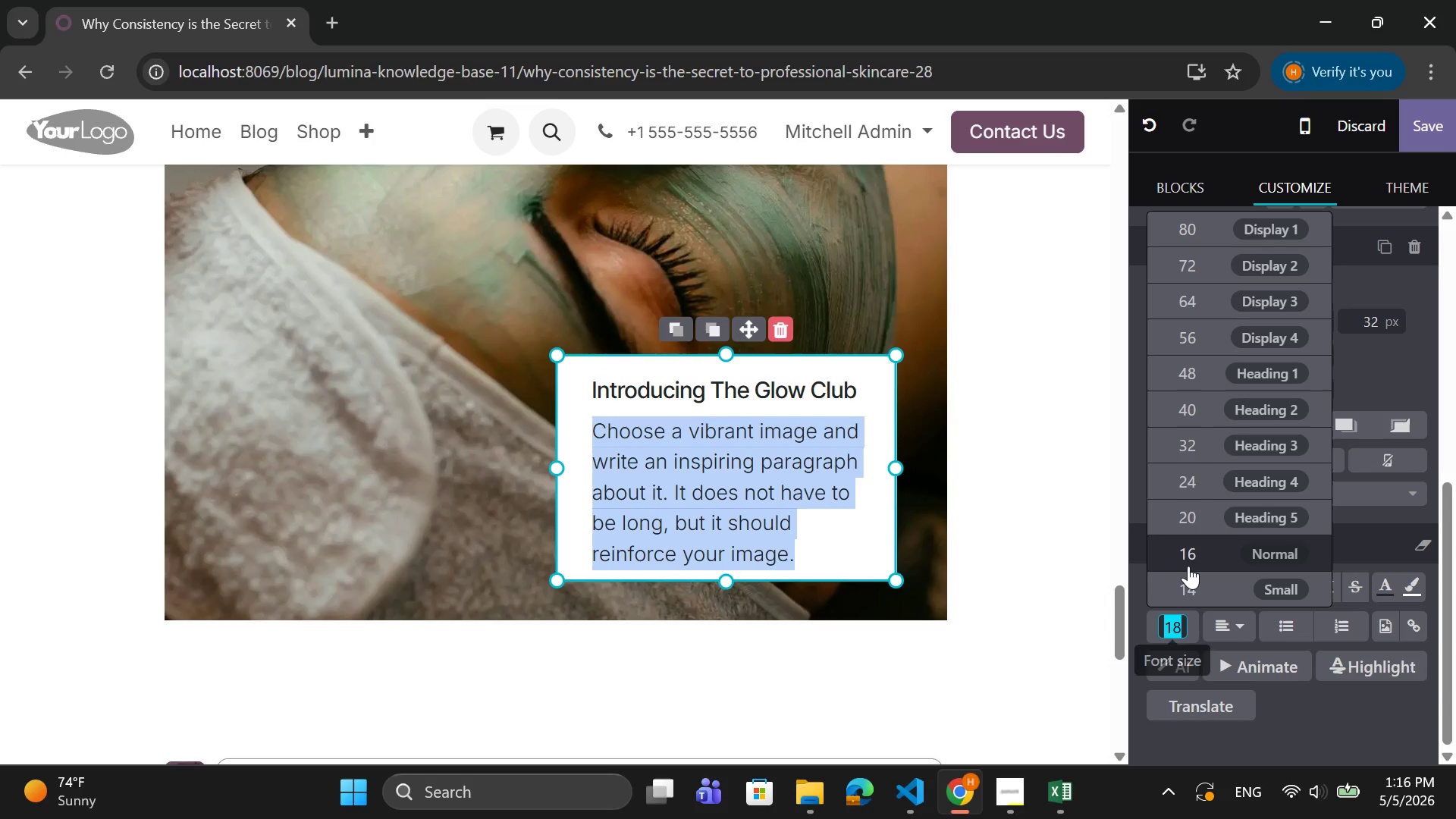 
left_click([1194, 553])
 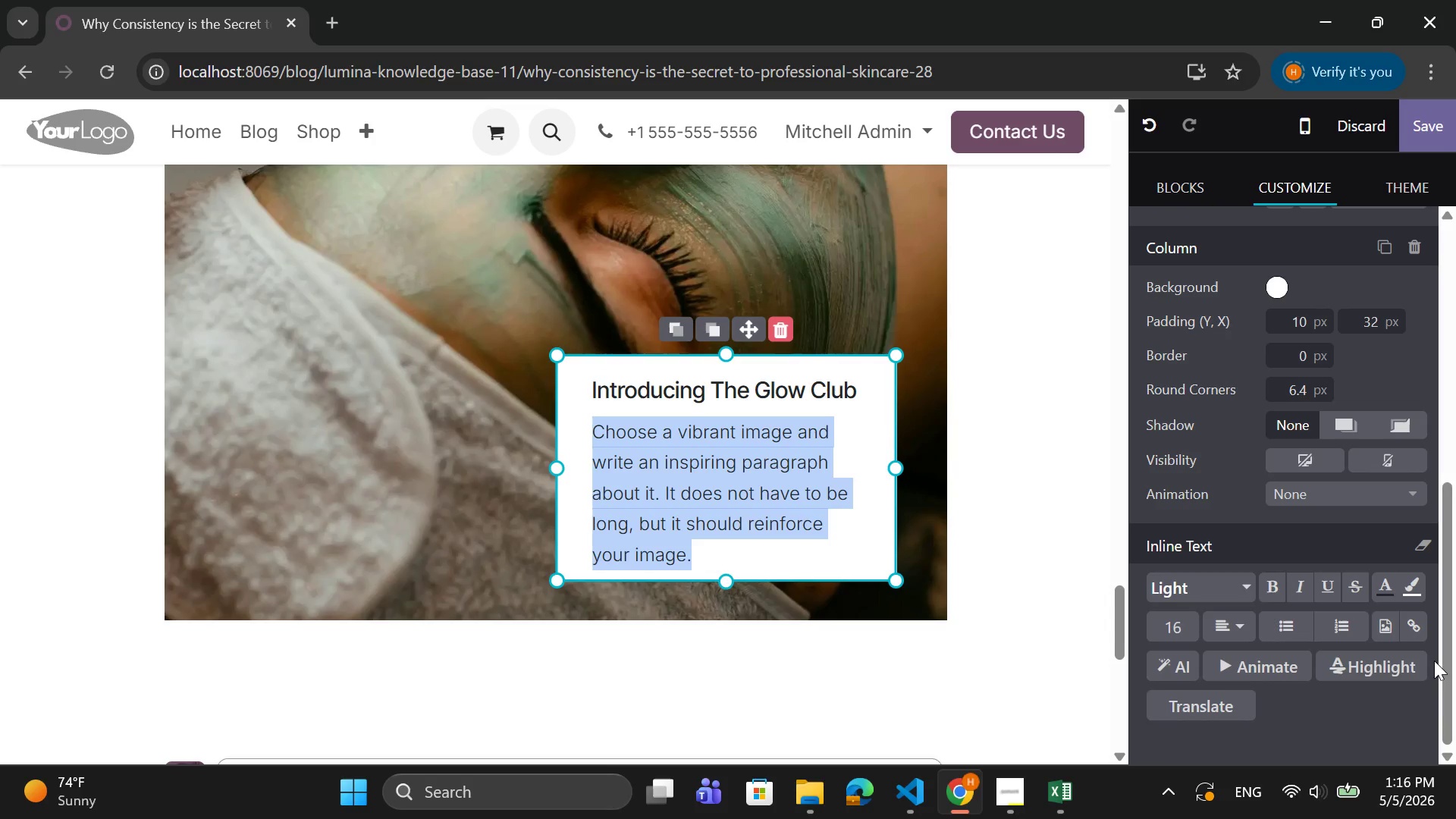 
key(Backspace)
 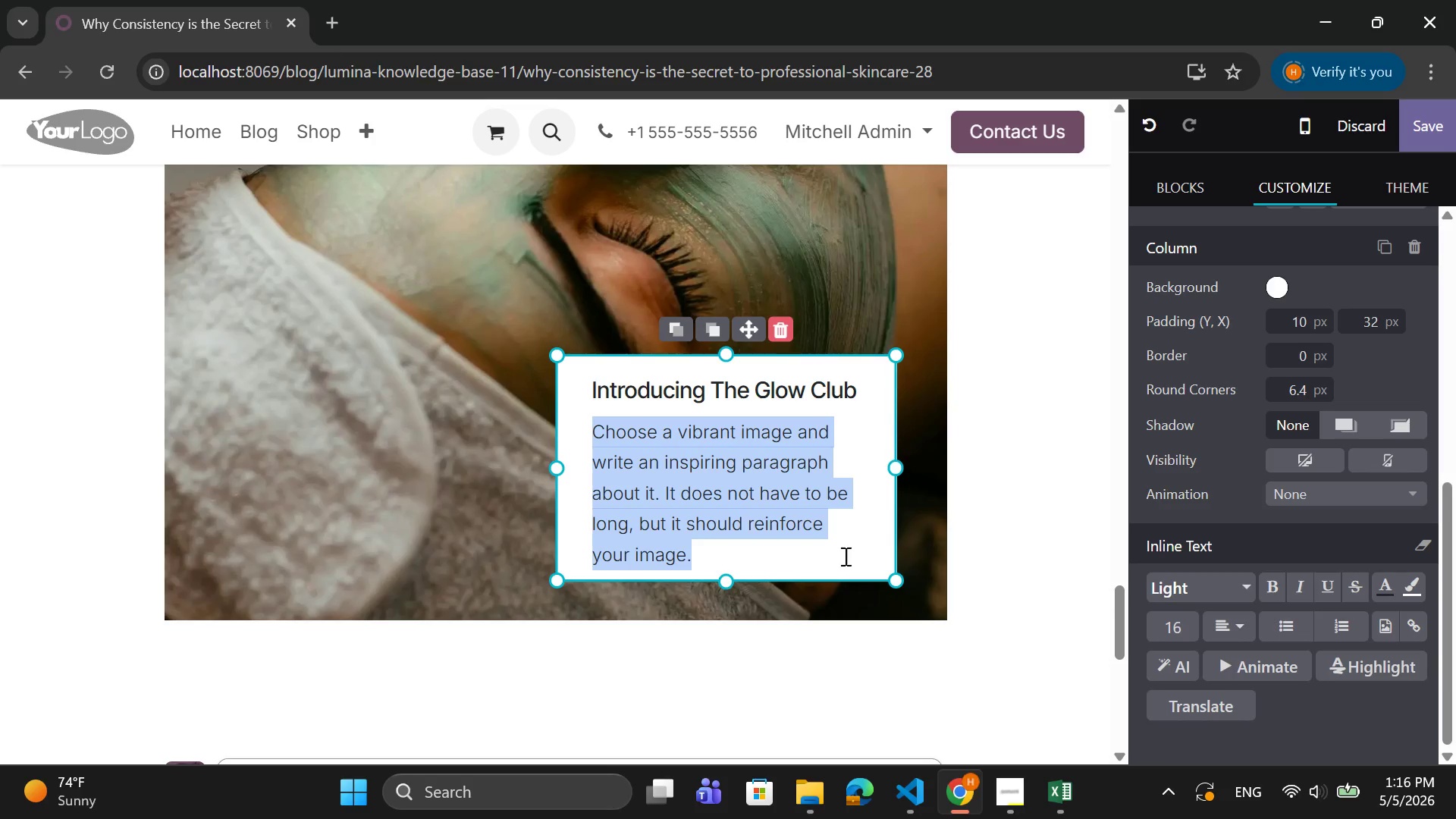 
left_click([714, 551])
 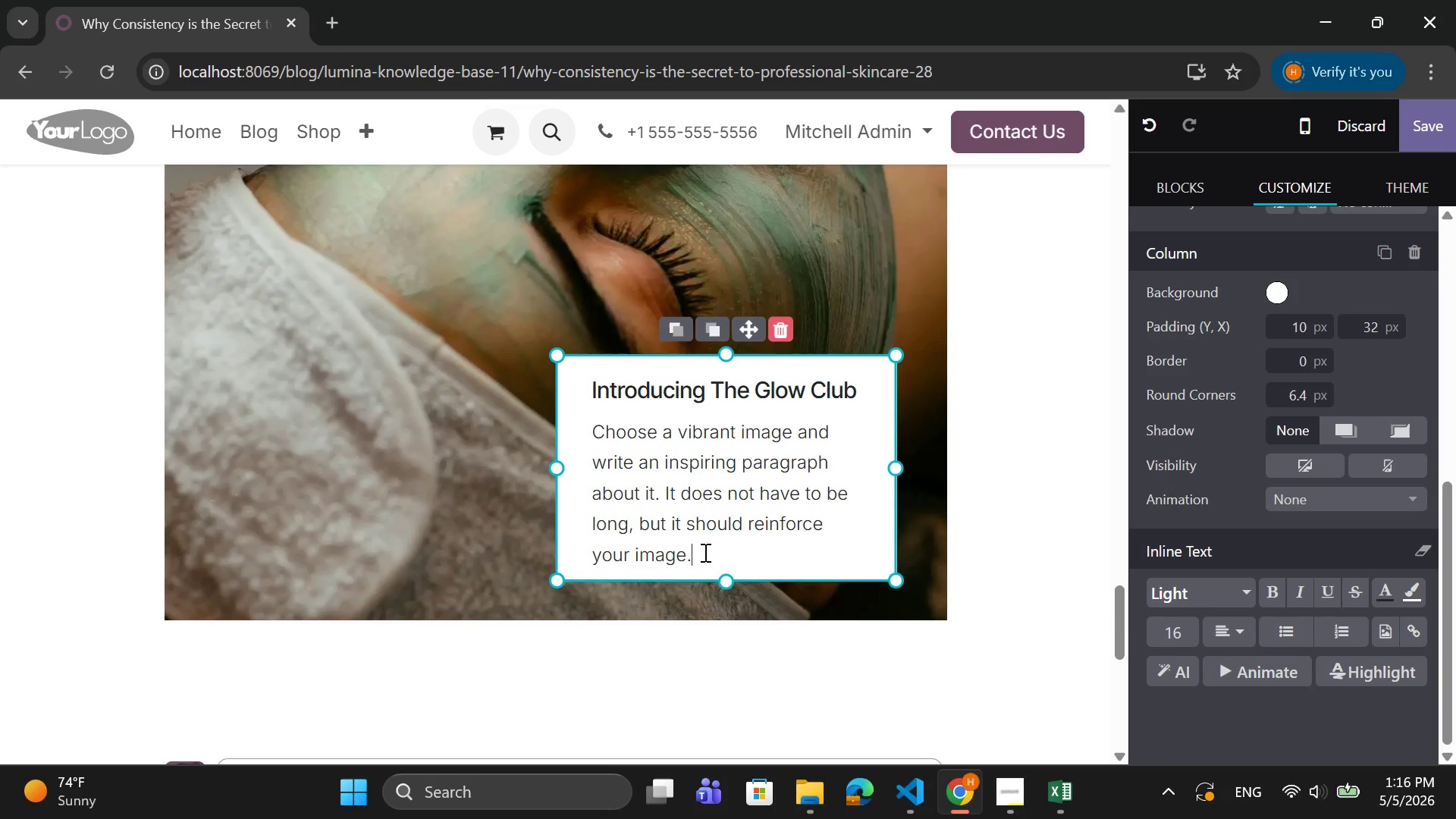 
left_click_drag(start_coordinate=[704, 552], to_coordinate=[594, 433])
 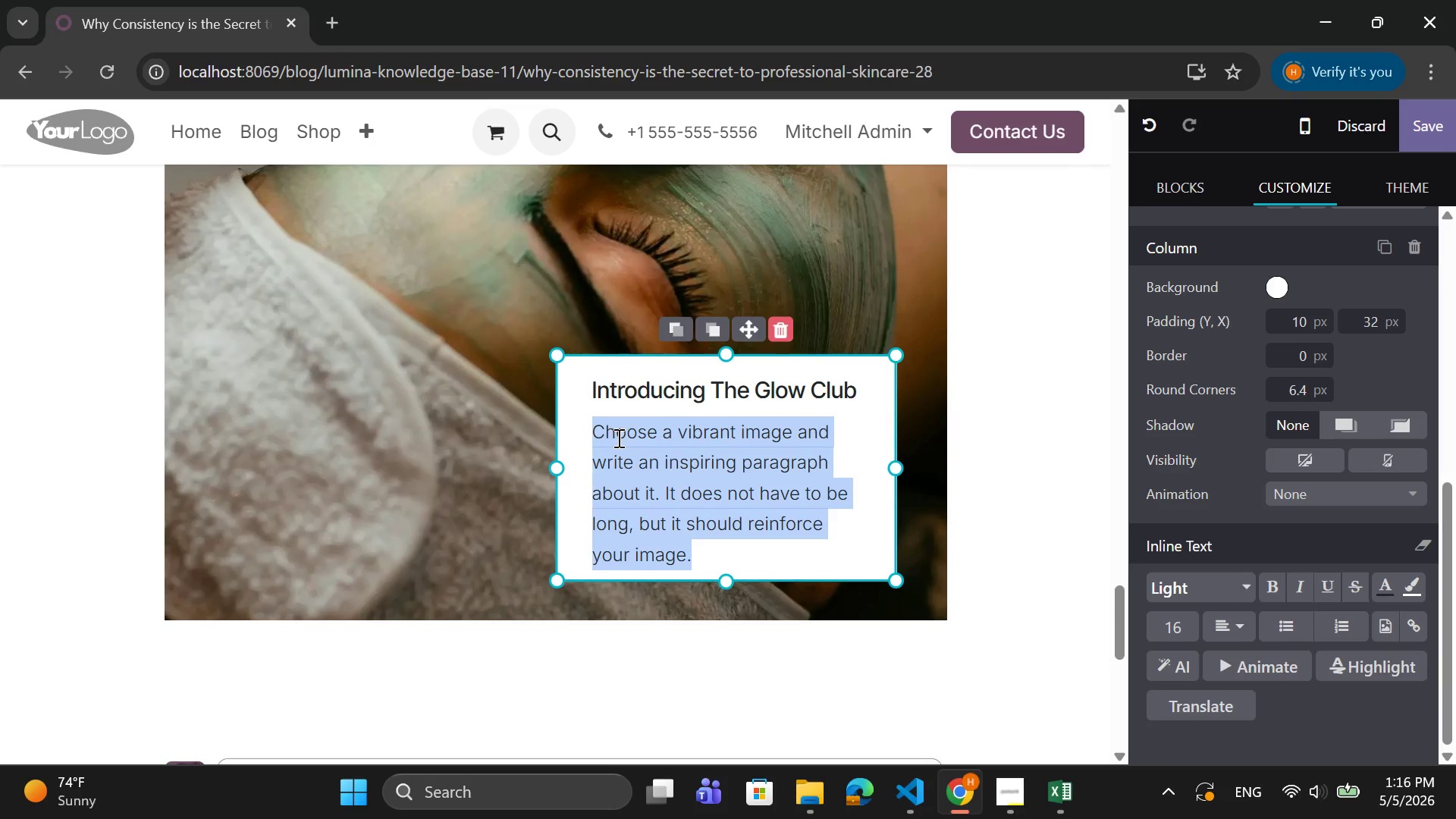 
key(Backspace)
 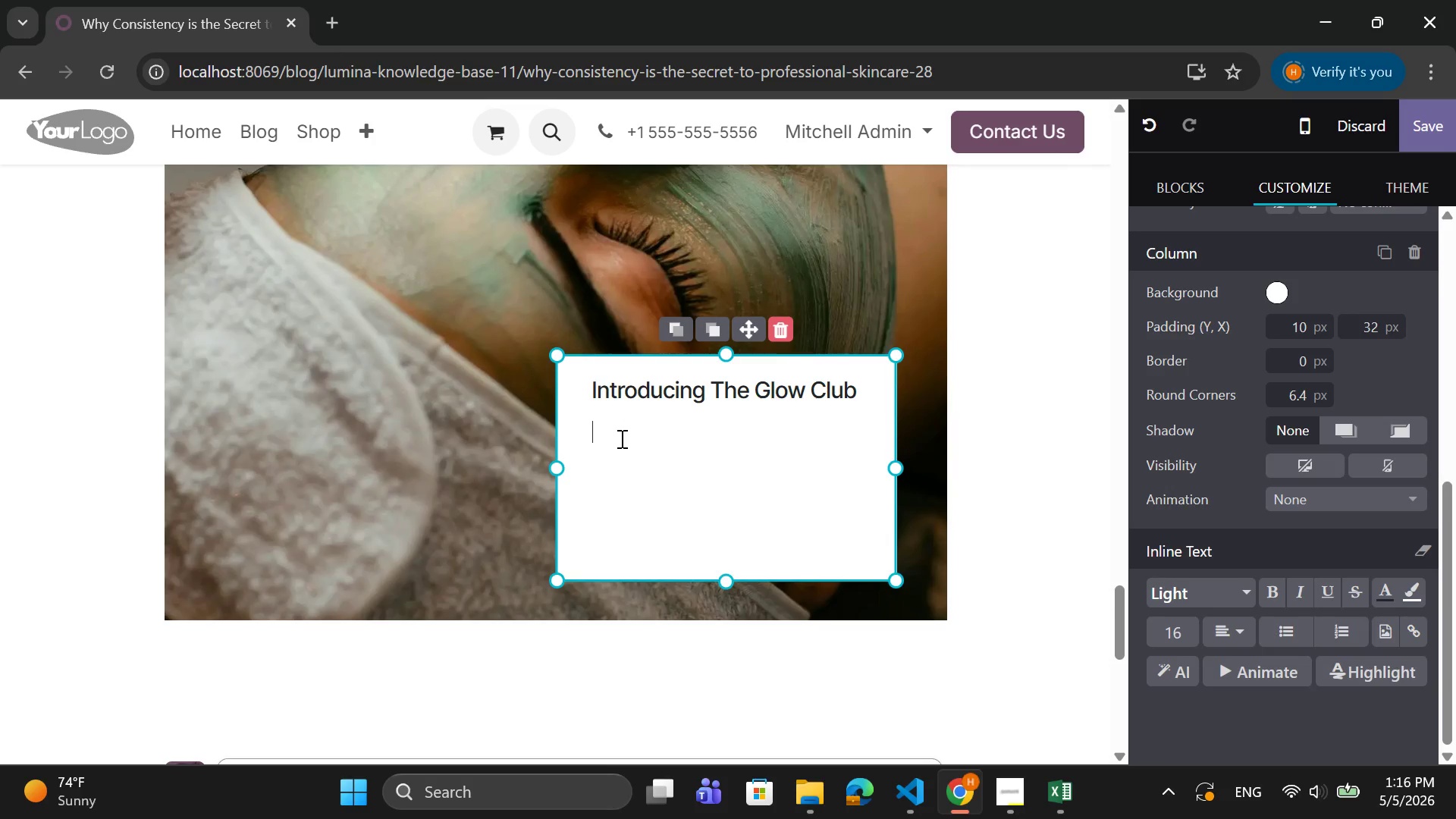 
type(To Help)
key(Backspace)
key(Backspace)
key(Backspace)
key(Backspace)
 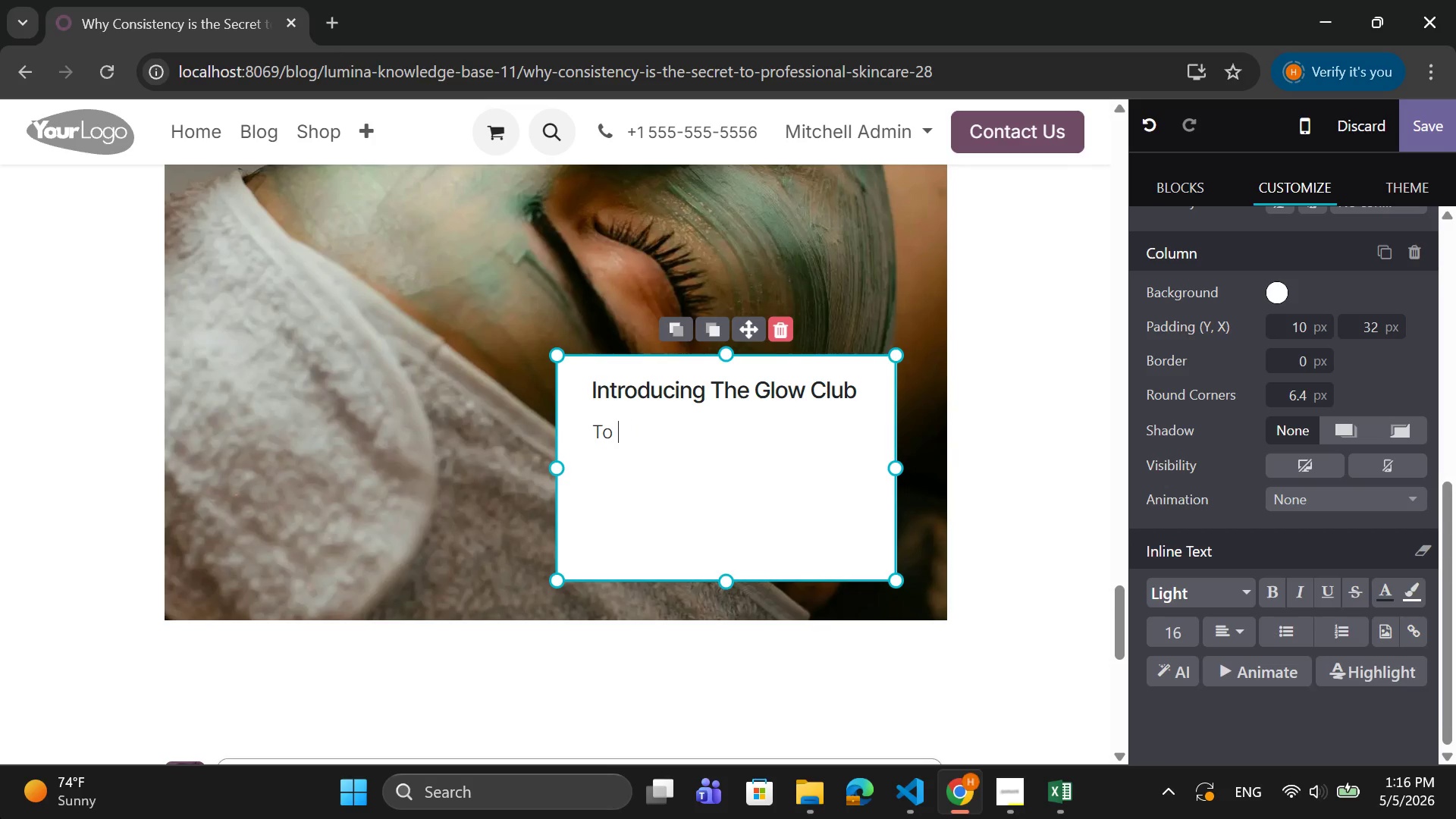 
type(help out clients achieve consistent )
key(Backspace)
type(, long-term results, we created)
 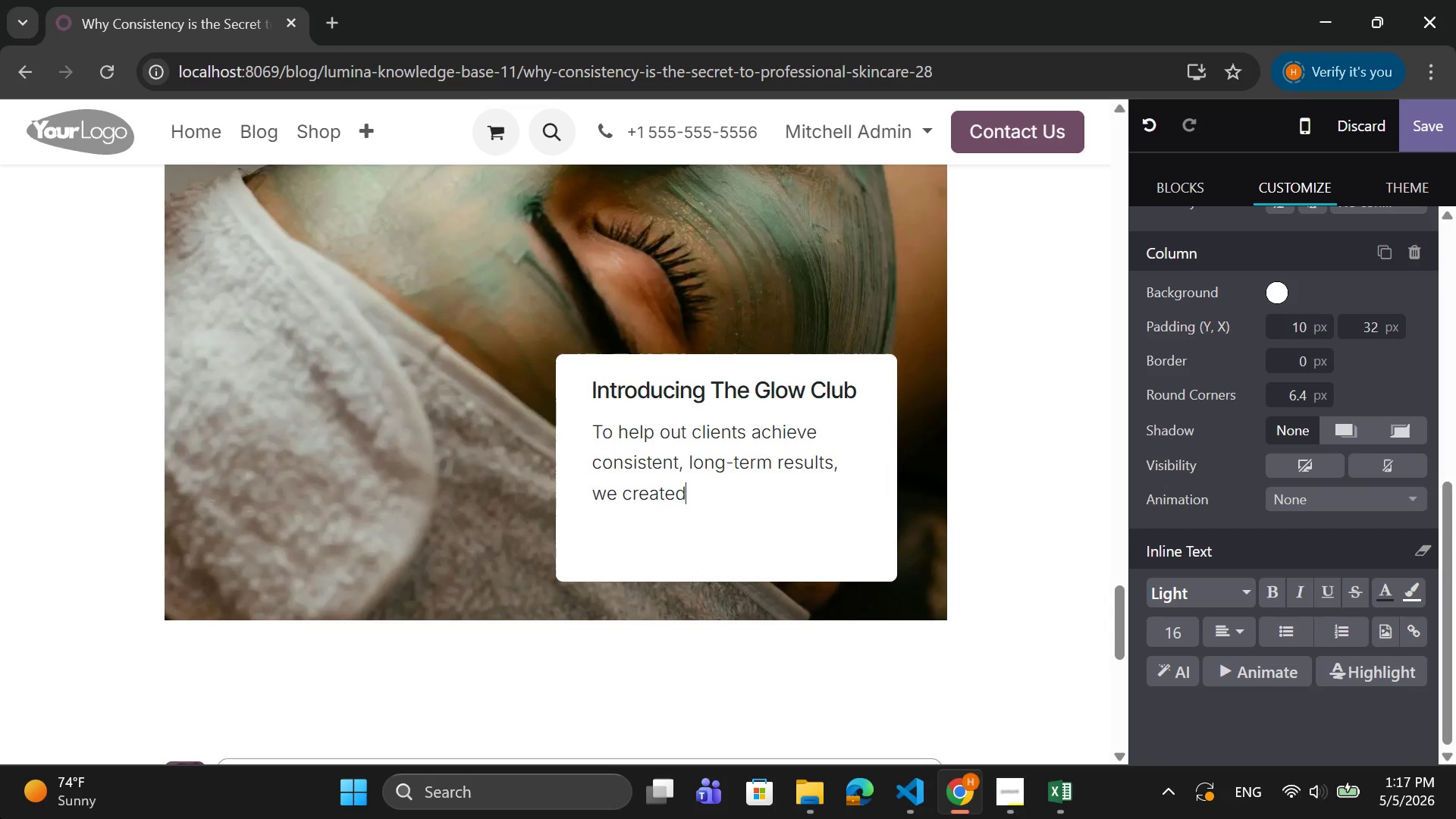 
type( The F)
key(Backspace)
type(Glow Club-)
 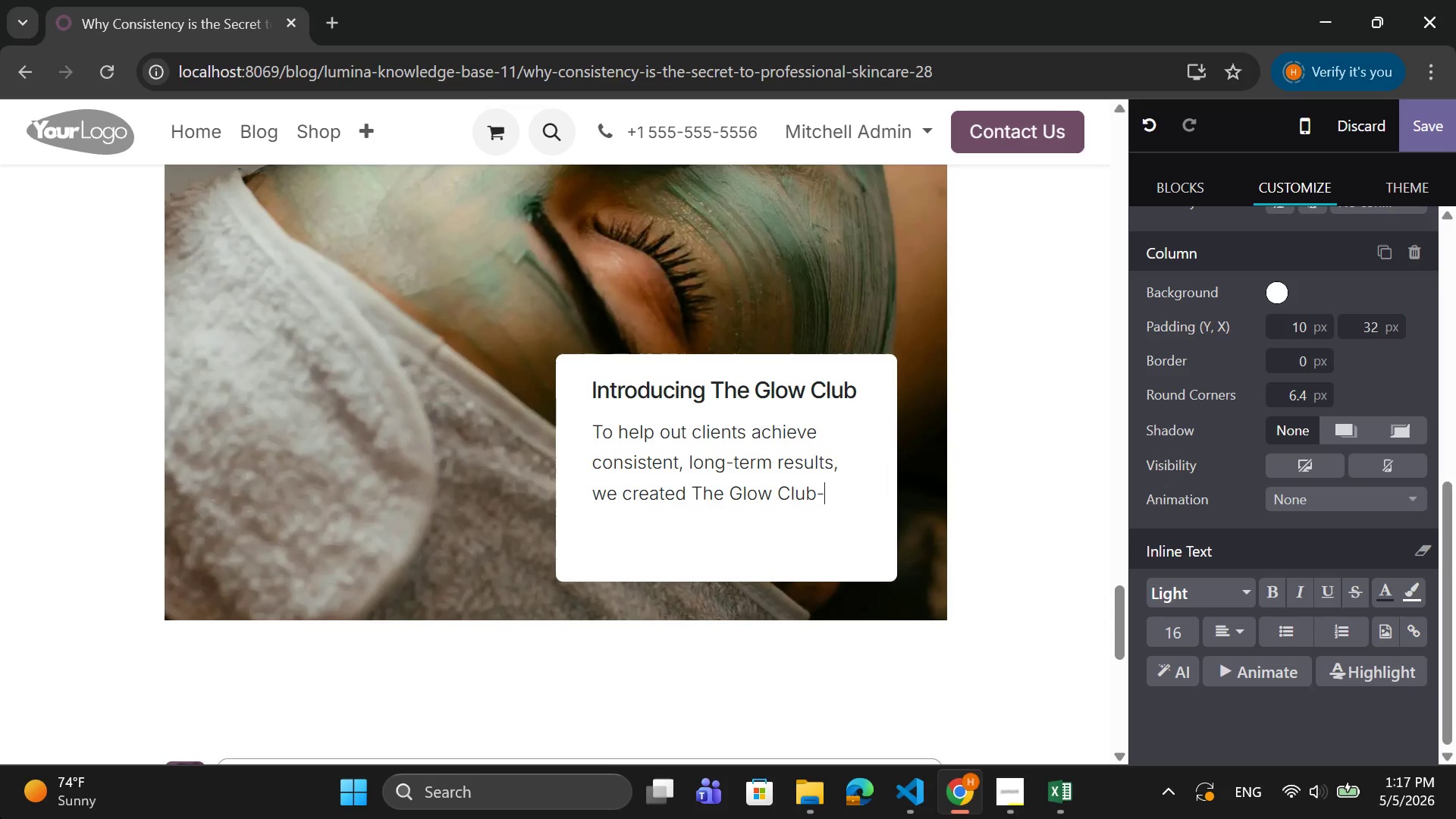 
wait(5.59)
 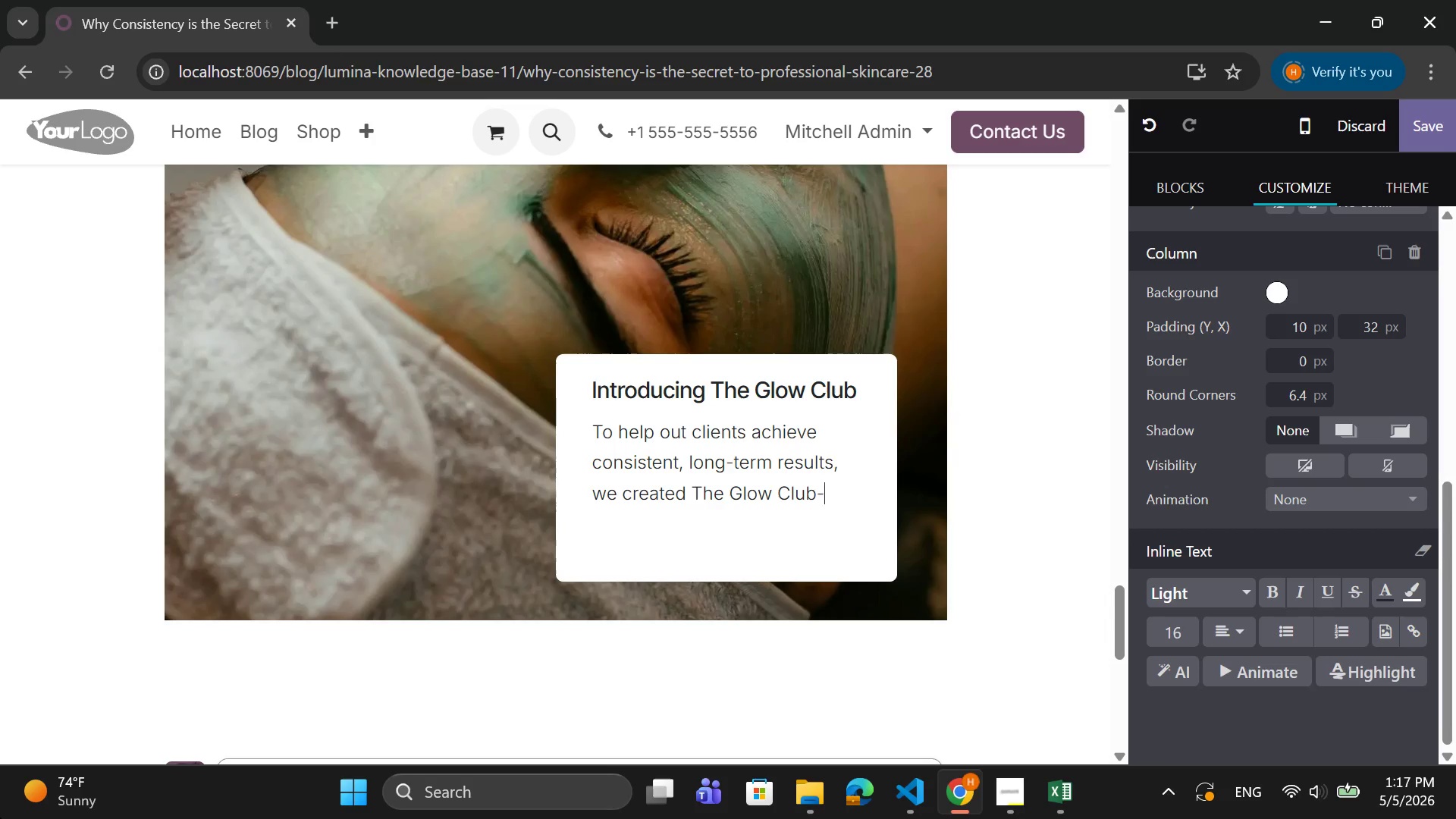 
type(a monthly membership designed to make professional skincare simple,)
 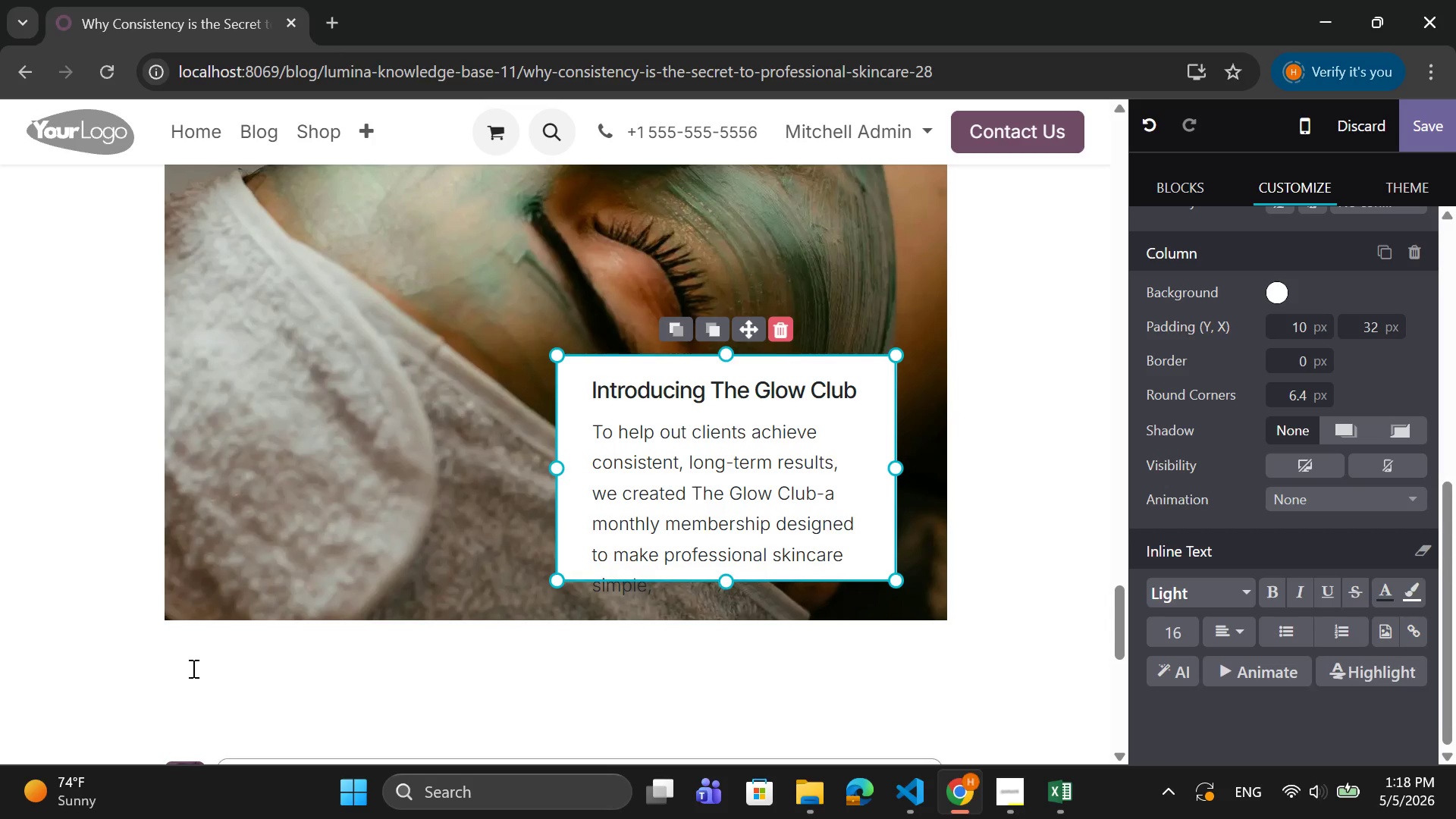 
wait(5.22)
 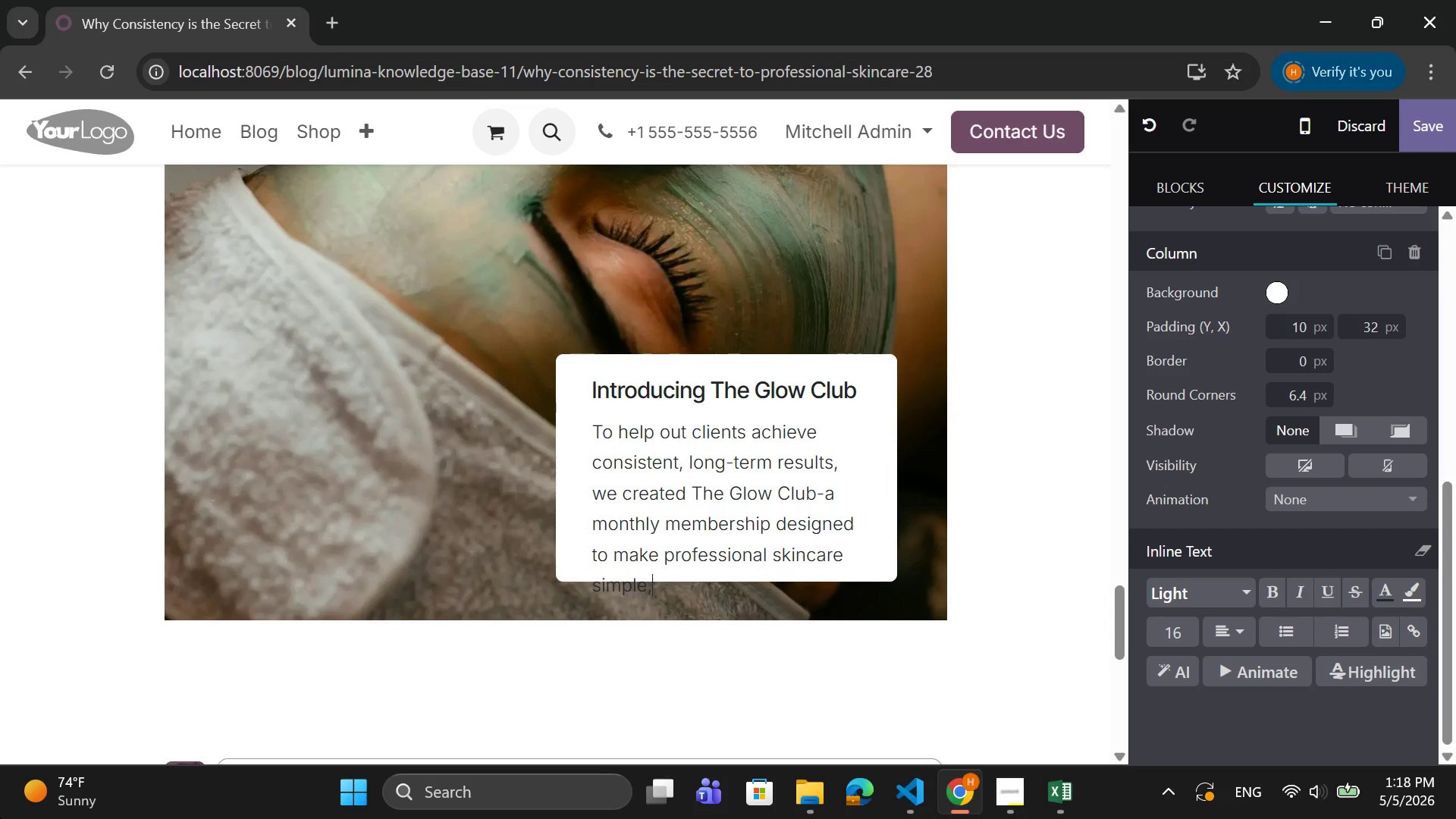 
left_click_drag(start_coordinate=[725, 577], to_coordinate=[726, 611])
 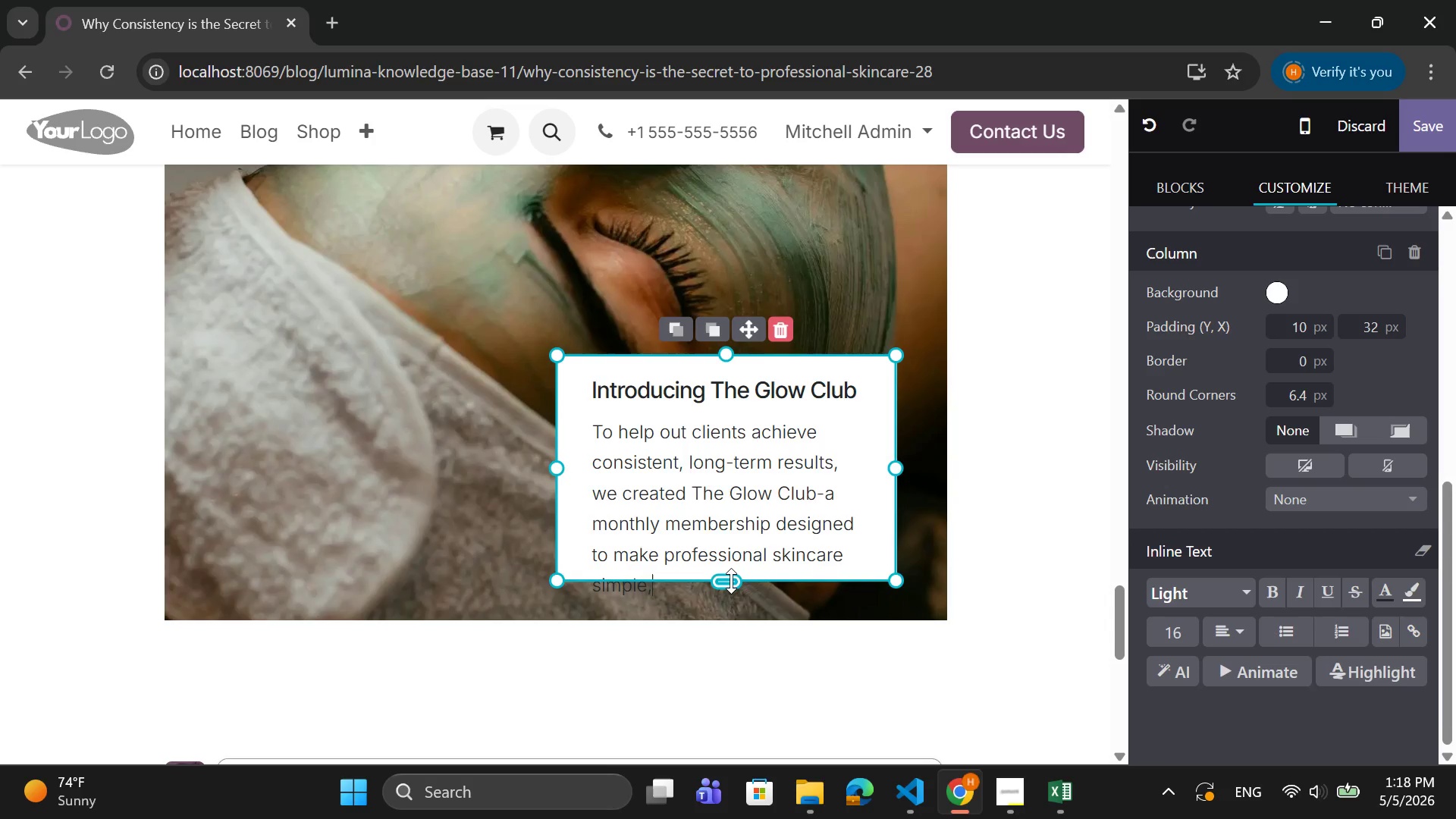 
left_click_drag(start_coordinate=[731, 581], to_coordinate=[730, 621])
 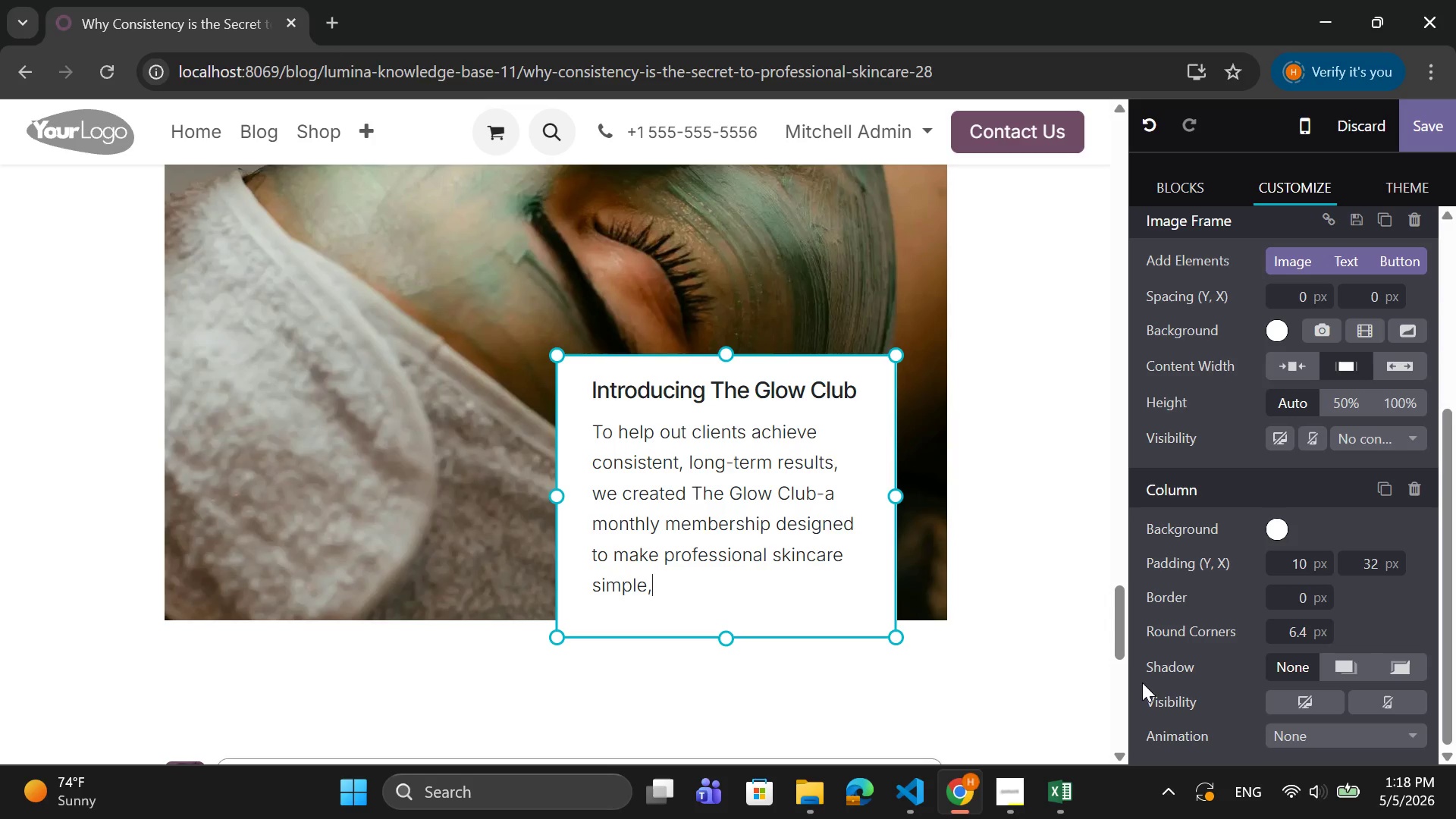 
wait(9.05)
 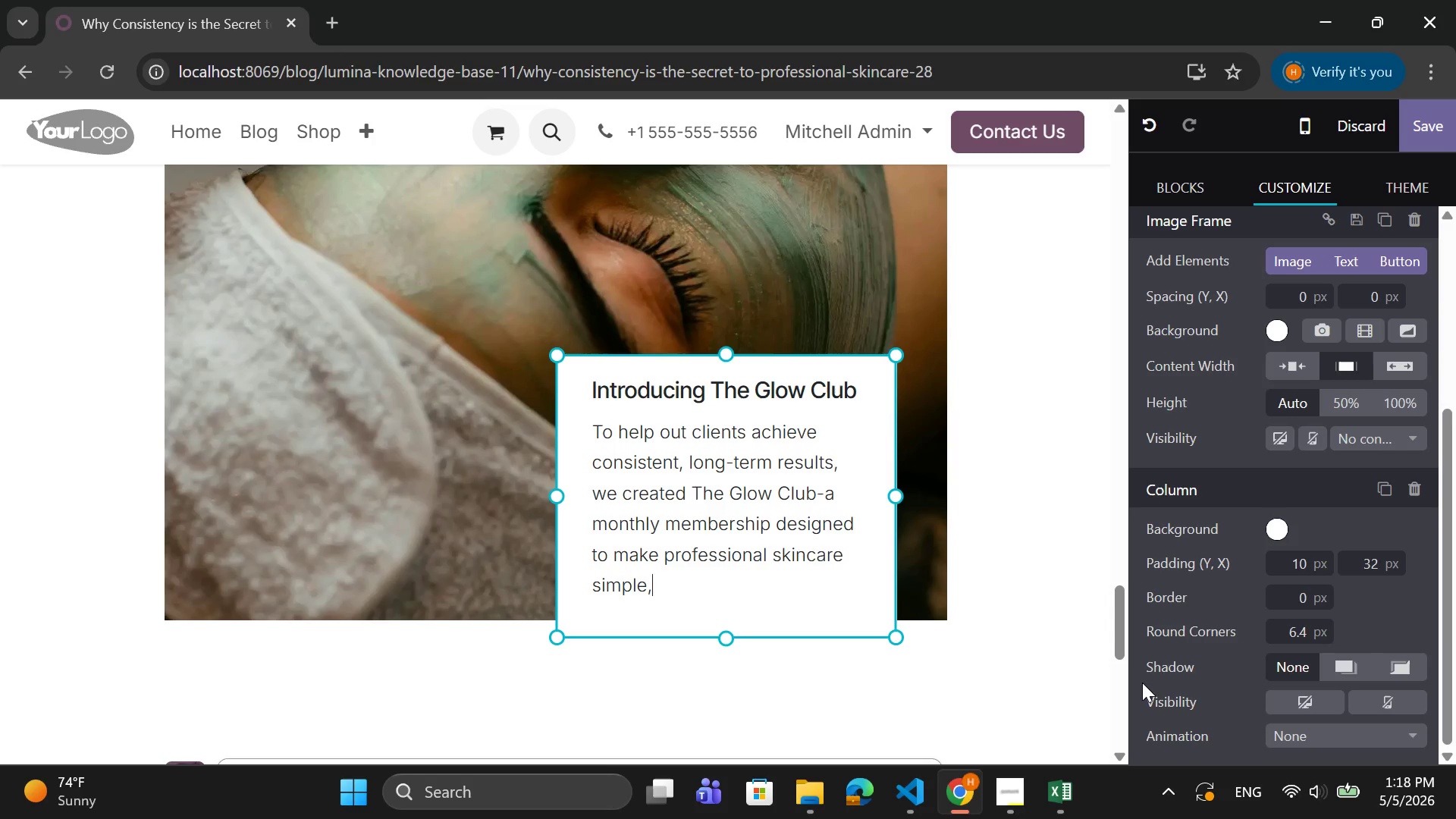 
type( A)
key(Backspace)
type(accessible, and effective.)
 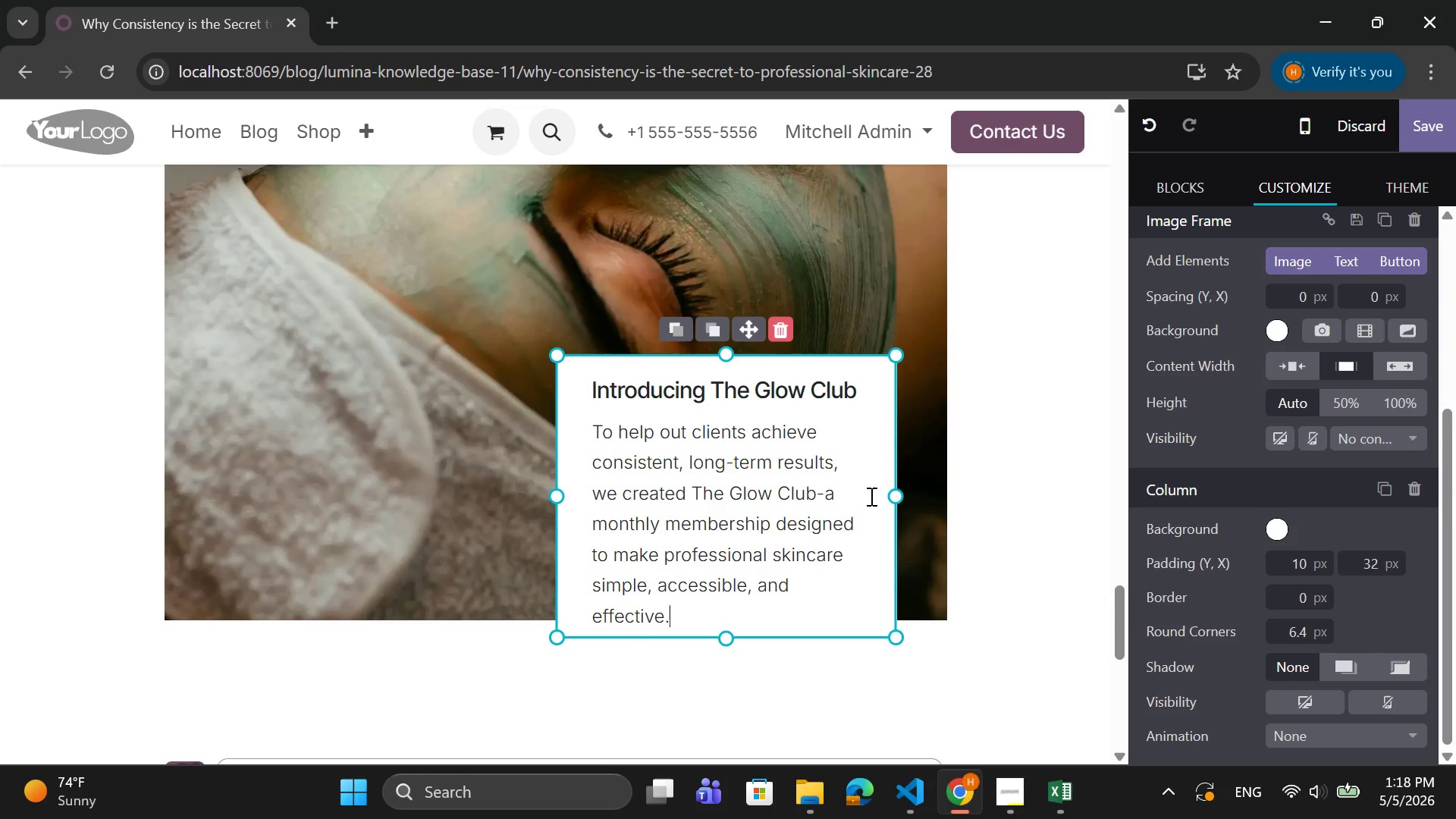 
left_click_drag(start_coordinate=[892, 493], to_coordinate=[940, 489])
 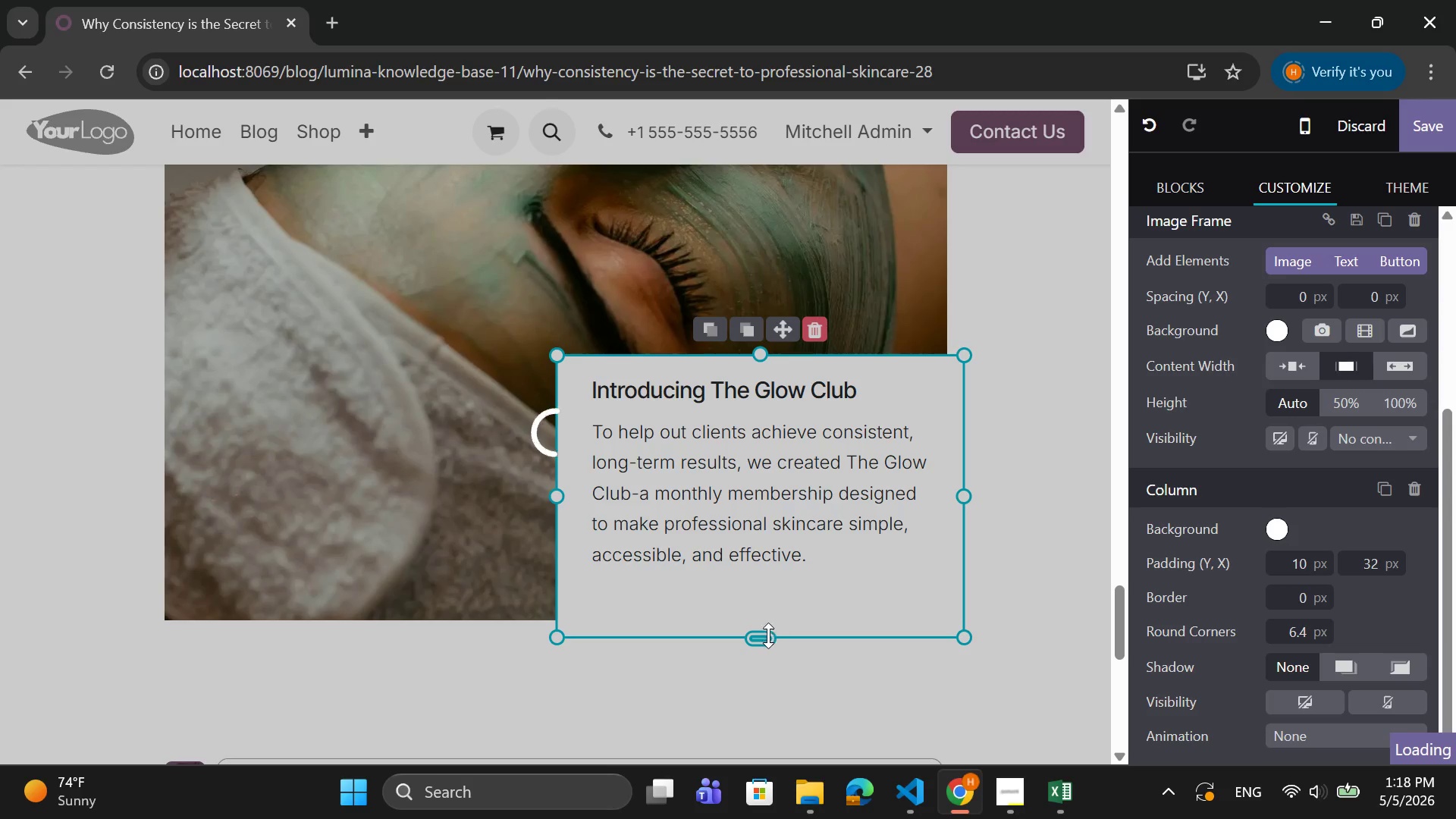 
left_click_drag(start_coordinate=[763, 636], to_coordinate=[774, 580])
 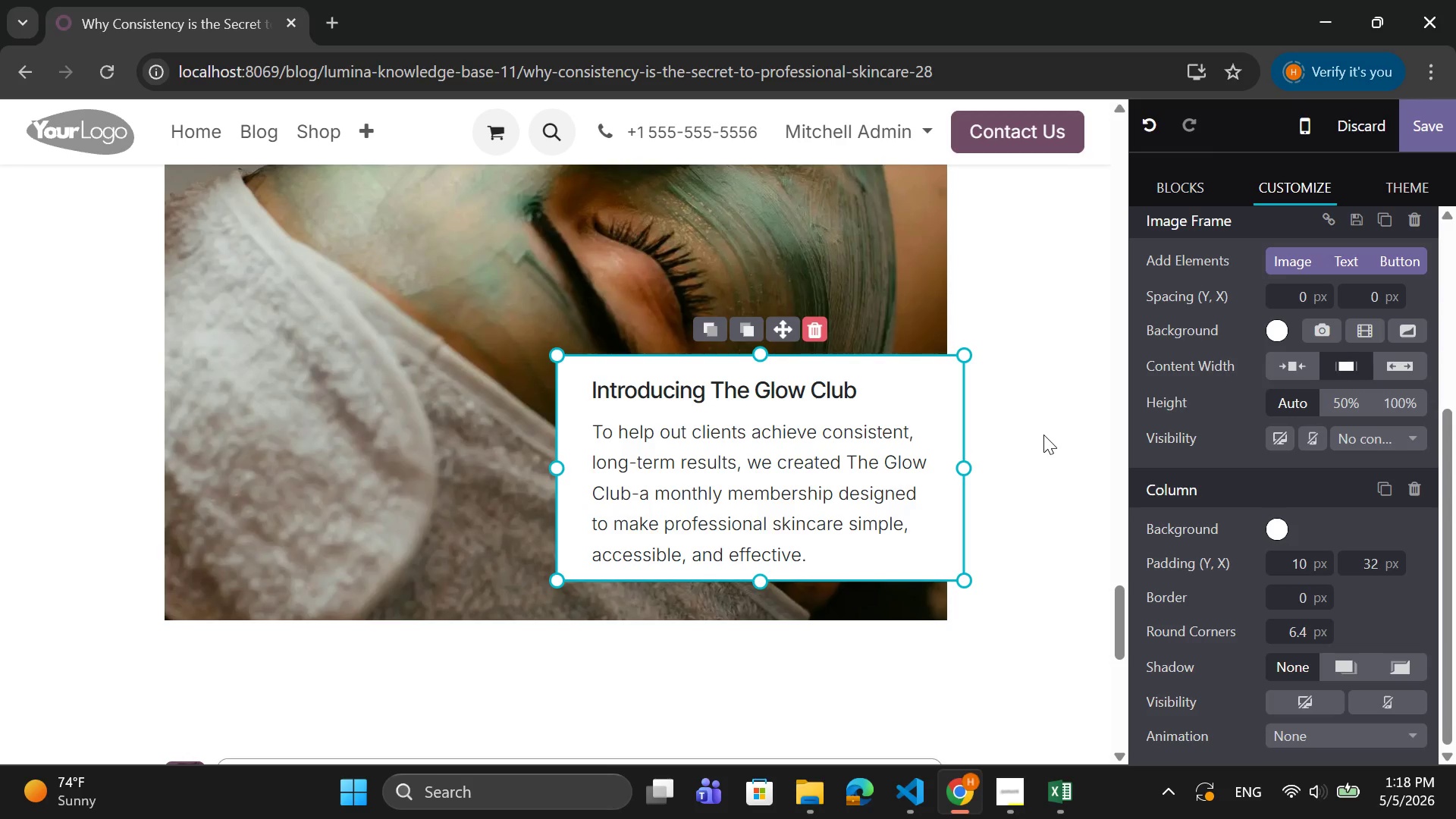 
left_click([1043, 435])
 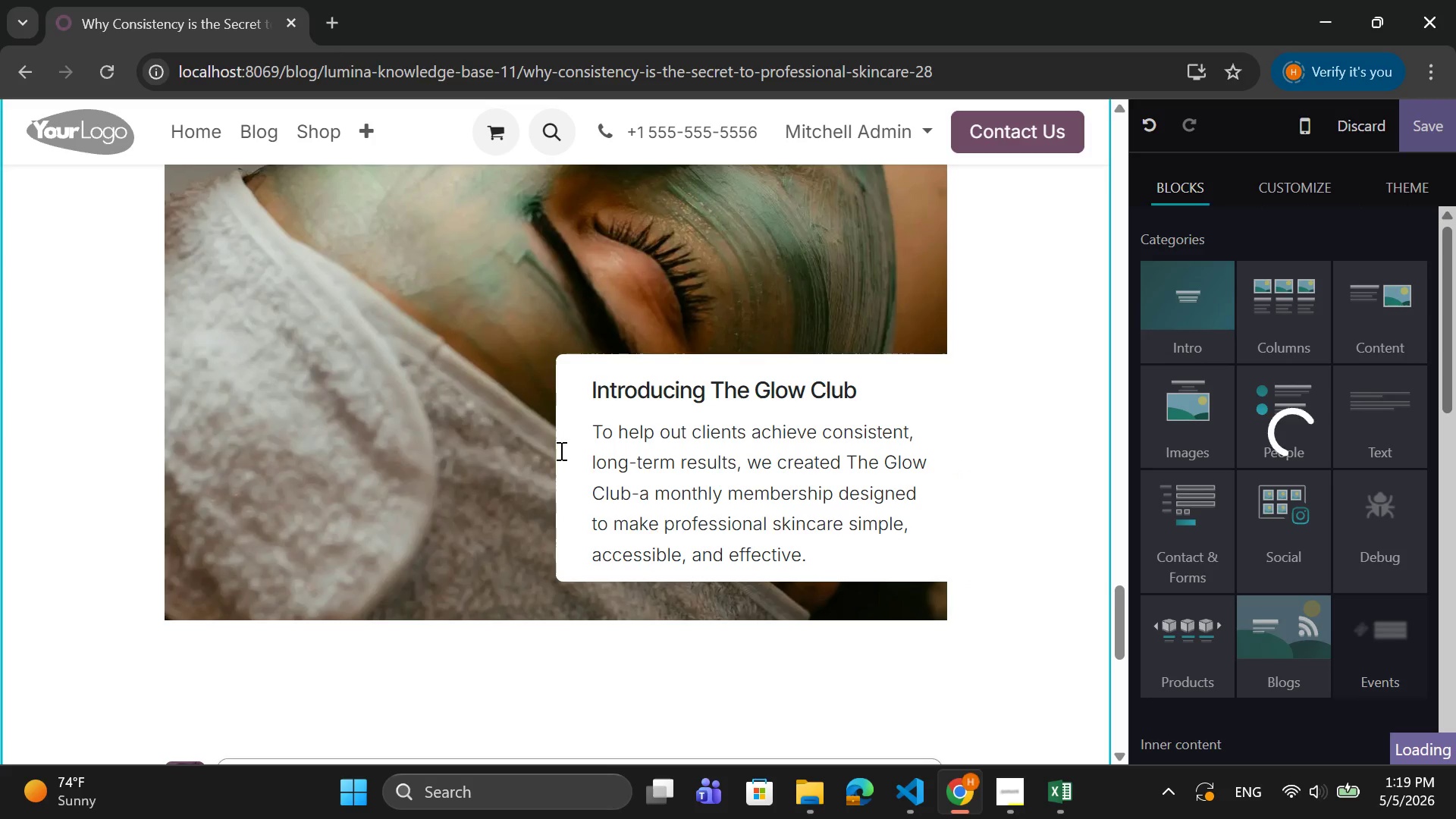 
scroll: coordinate [413, 453], scroll_direction: up, amount: 3.0
 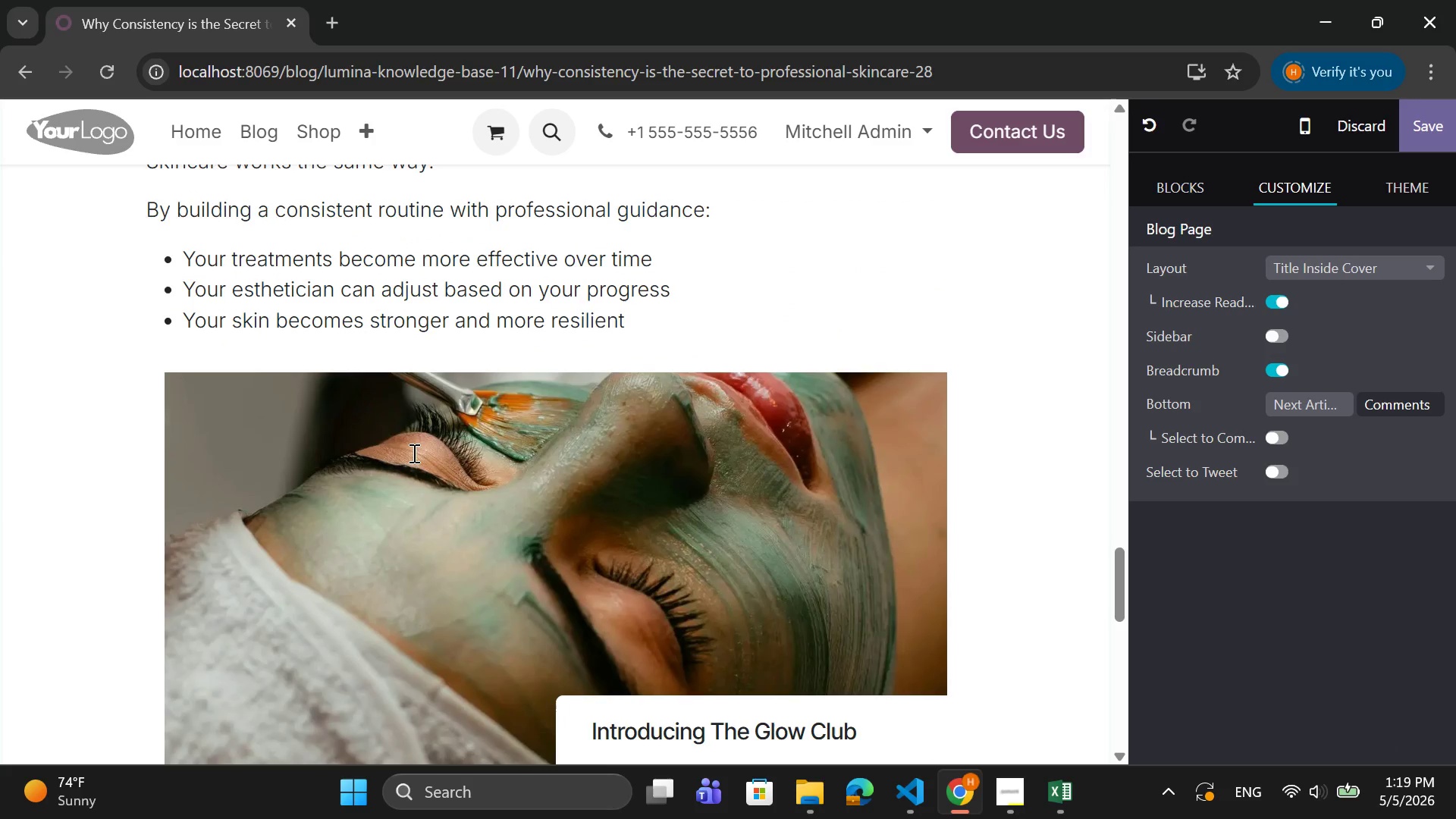 
scroll: coordinate [413, 453], scroll_direction: down, amount: 4.0
 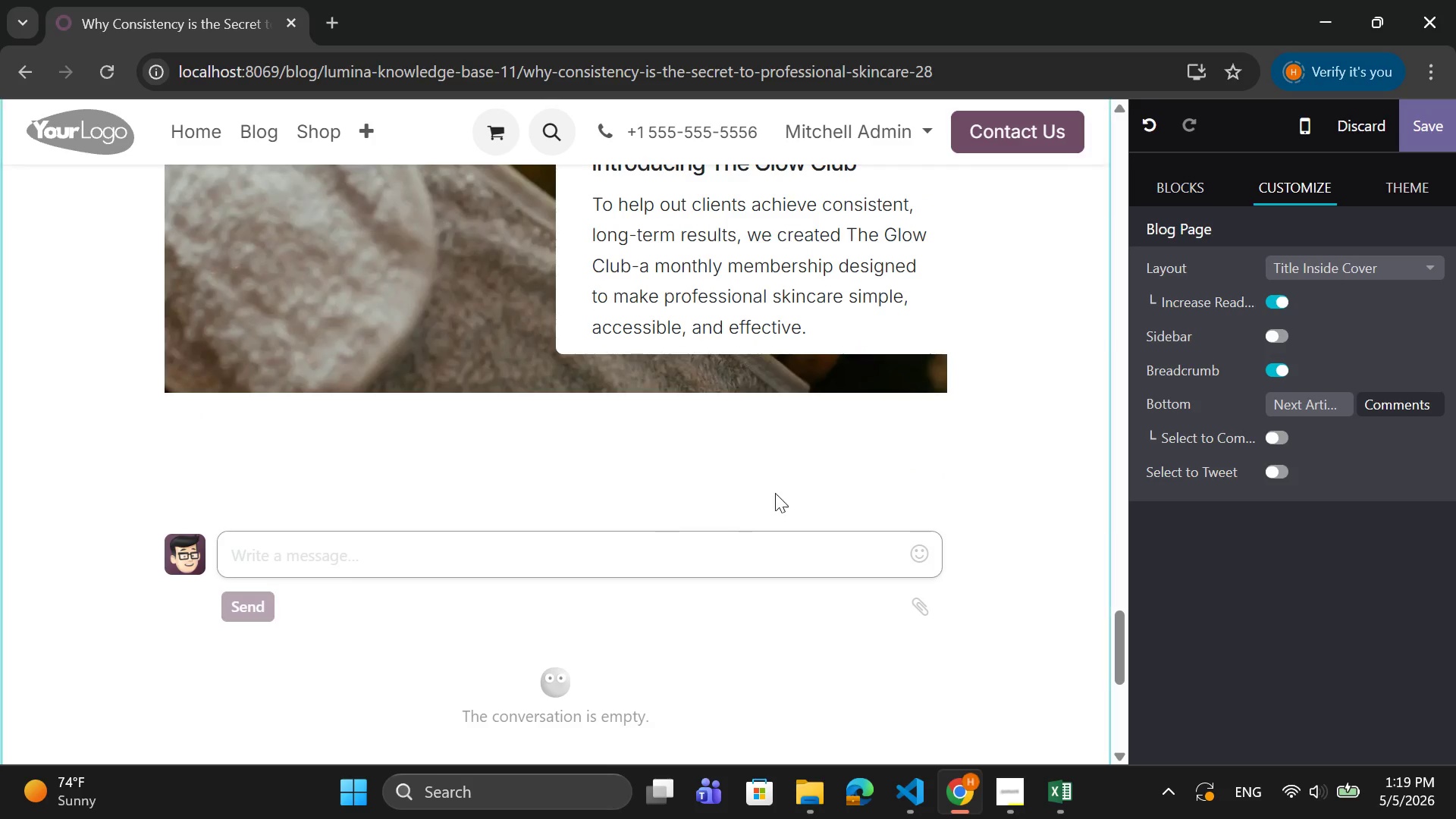 
scroll: coordinate [636, 439], scroll_direction: up, amount: 3.0
 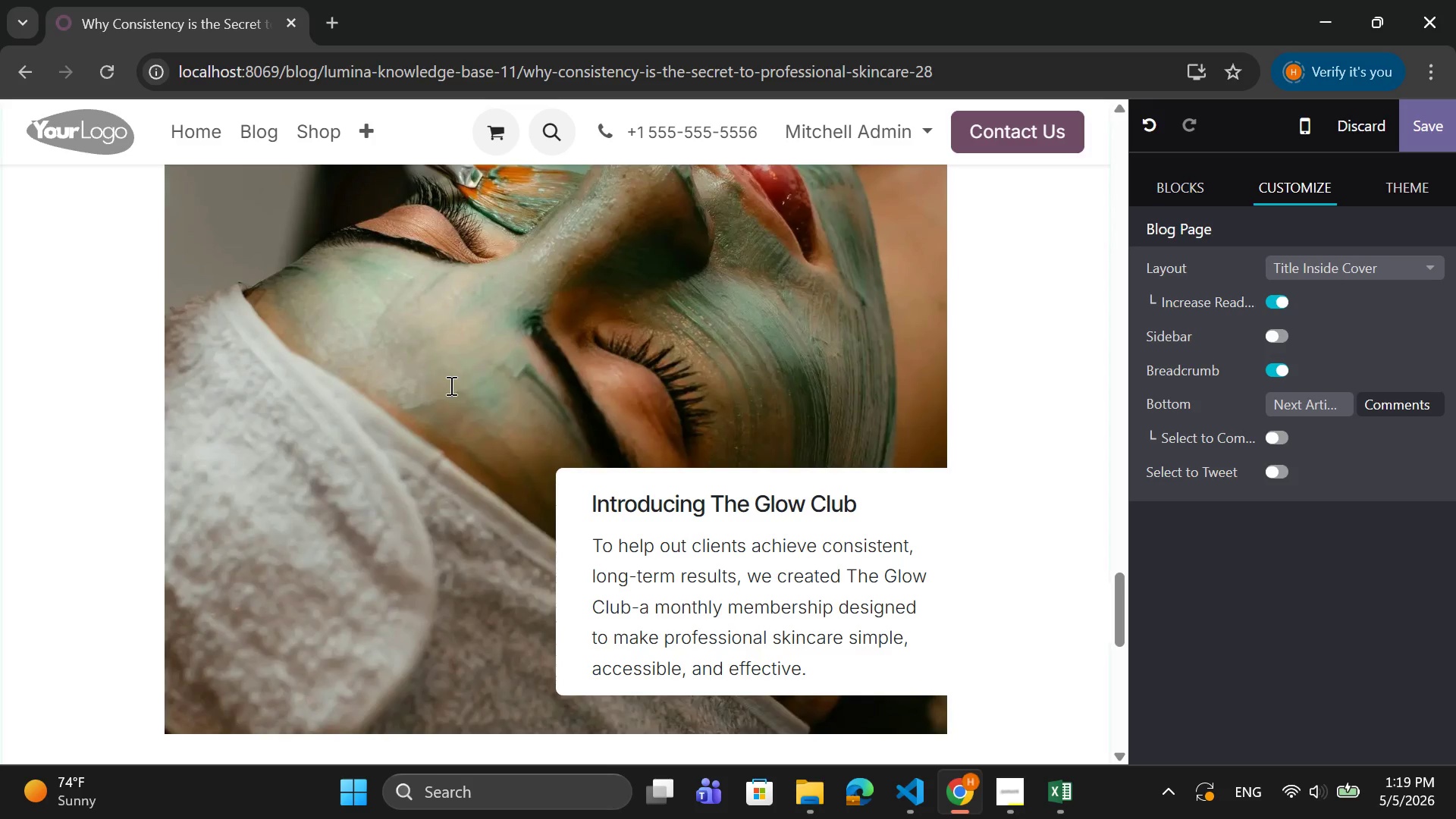 
left_click([449, 384])
 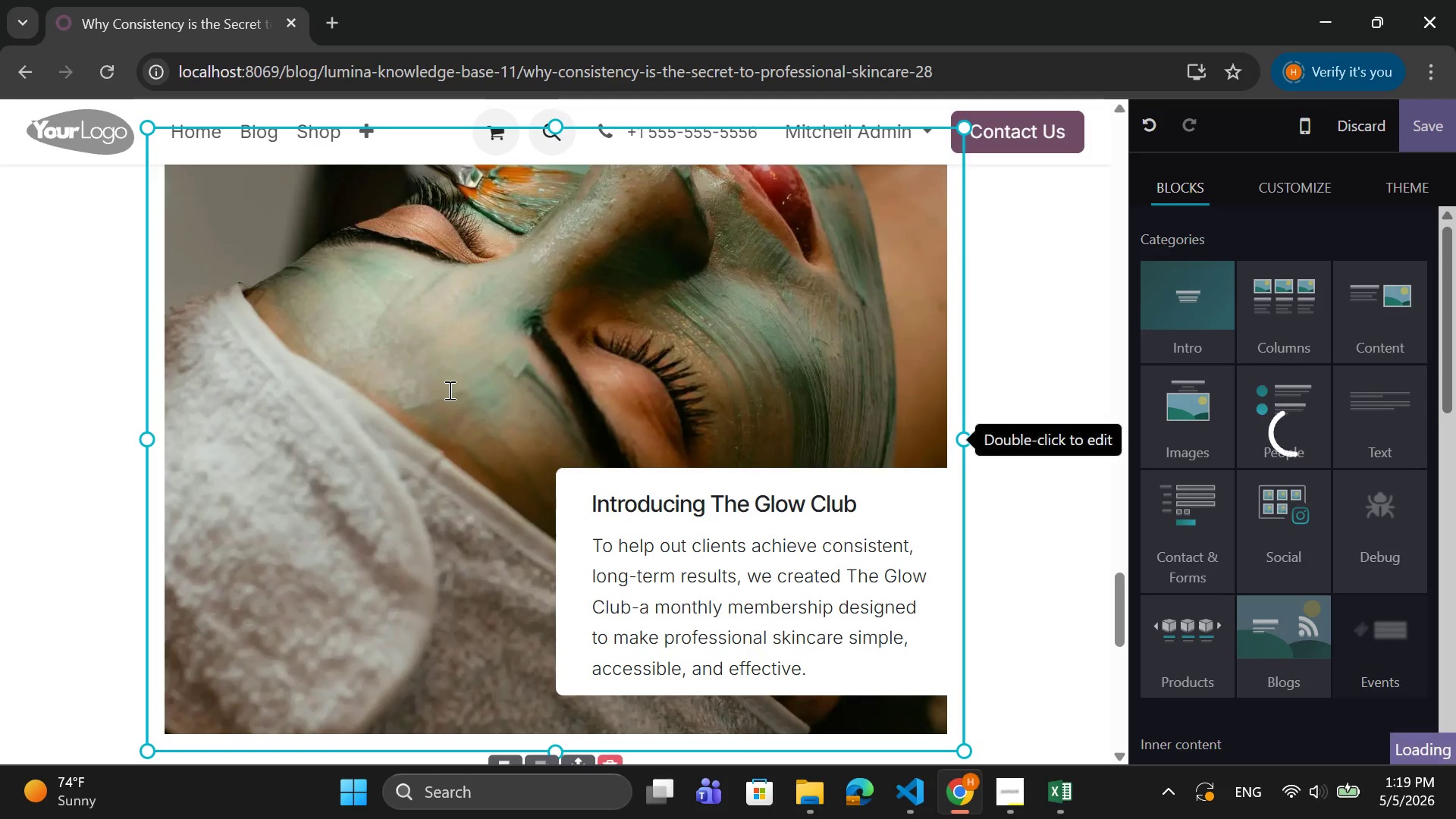 
scroll: coordinate [448, 390], scroll_direction: up, amount: 2.0
 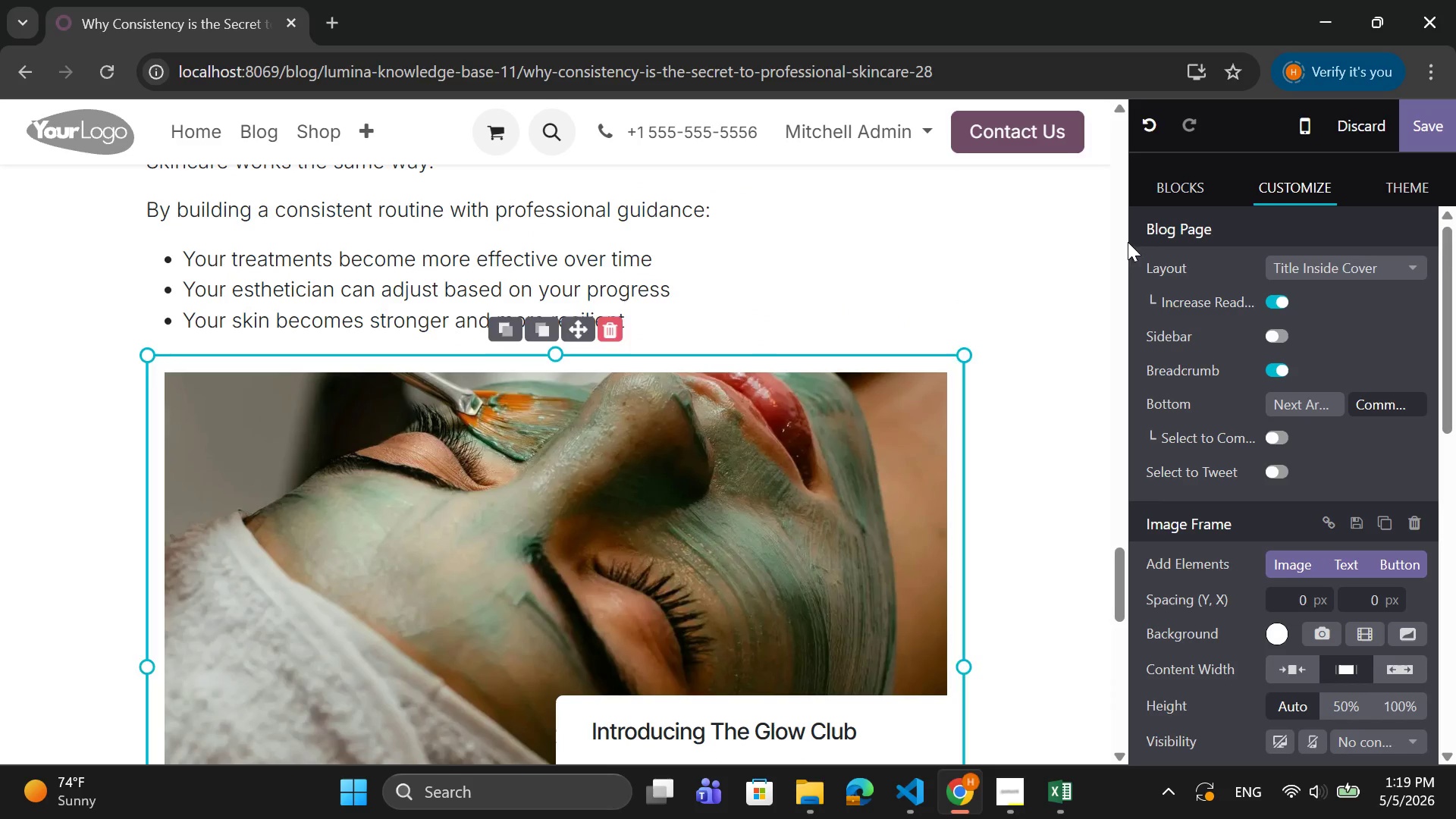 
scroll: coordinate [686, 409], scroll_direction: down, amount: 5.0
 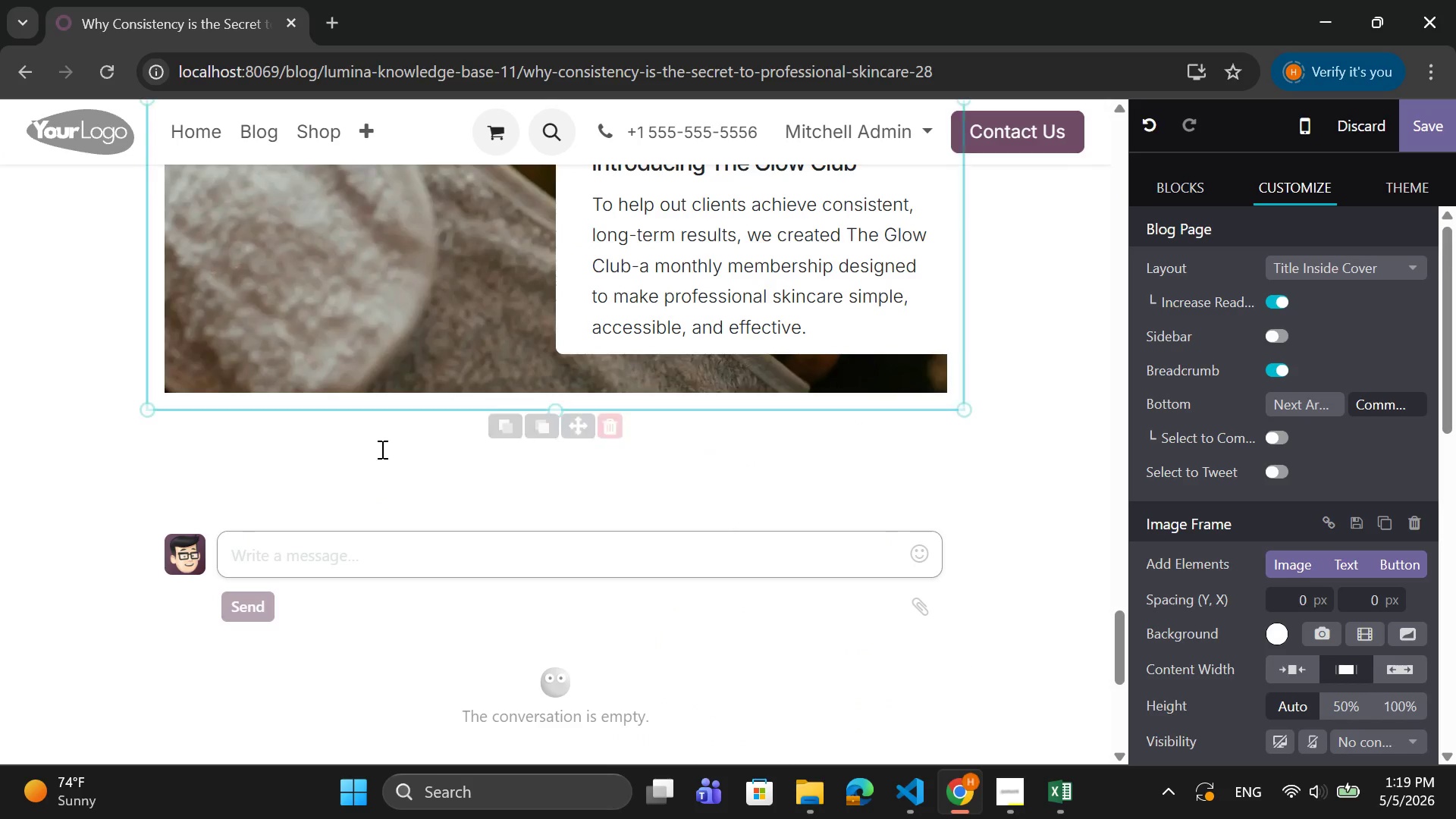 
left_click([364, 450])
 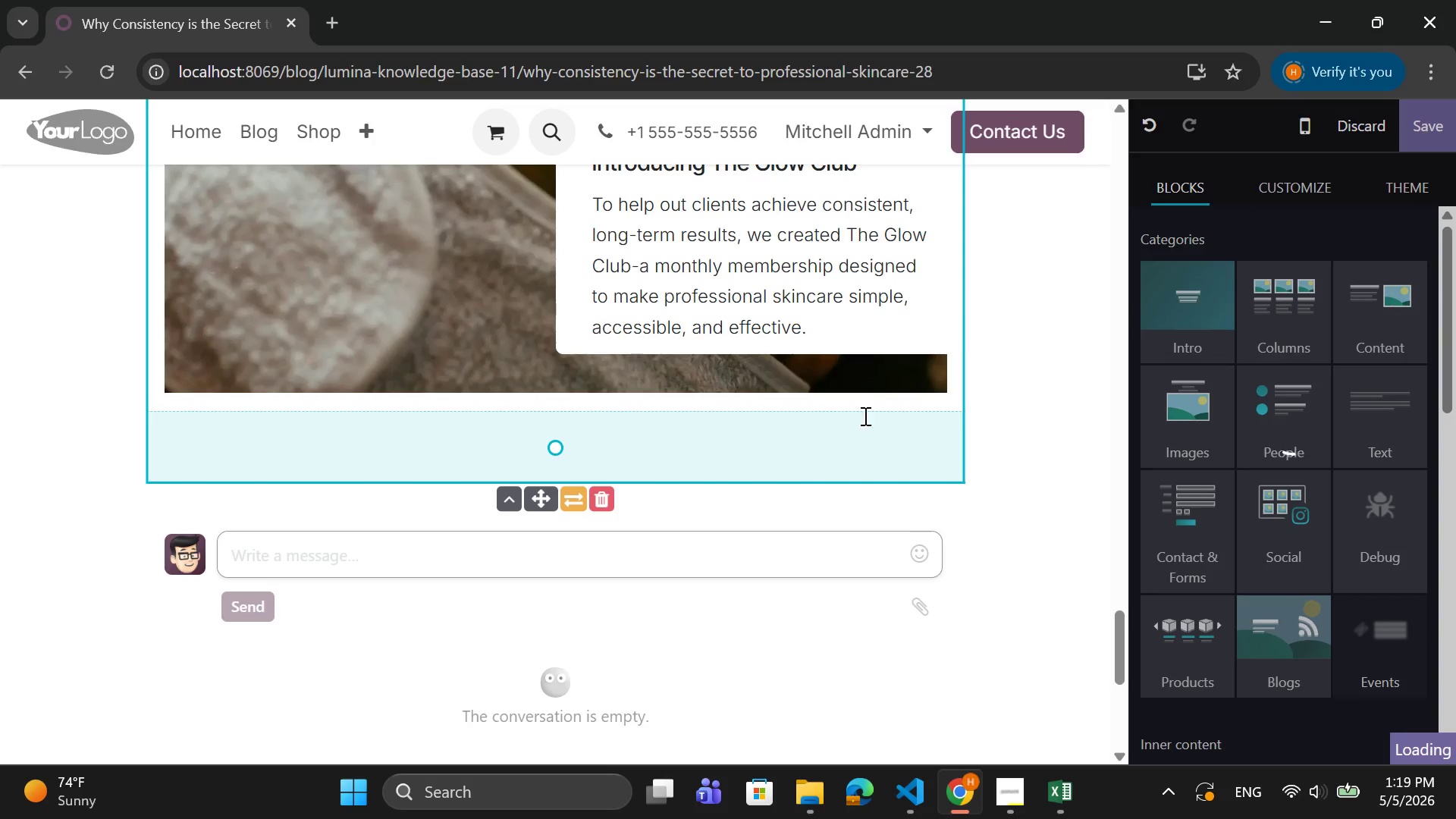 
left_click_drag(start_coordinate=[777, 478], to_coordinate=[783, 397])
 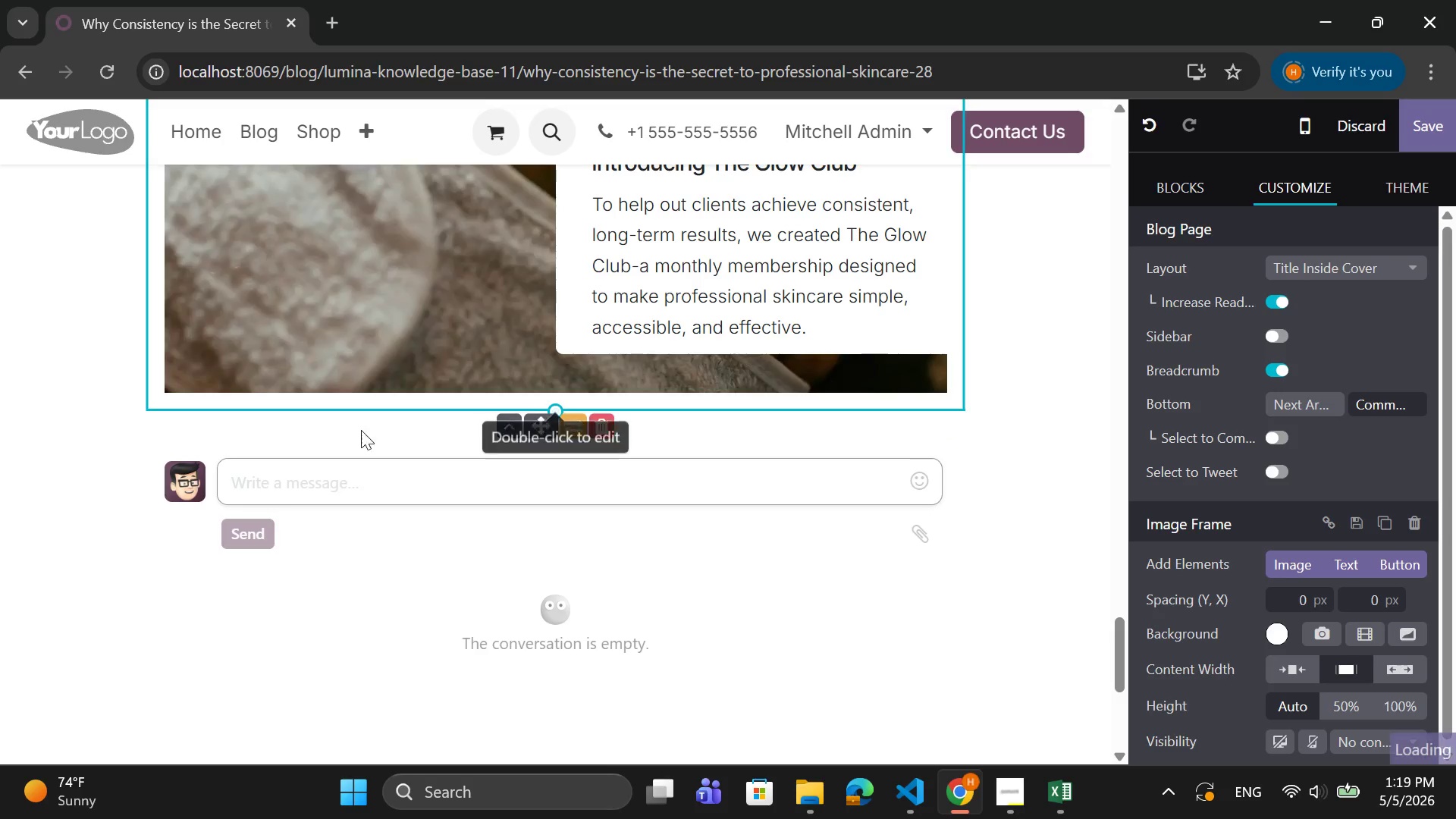 
left_click([361, 430])
 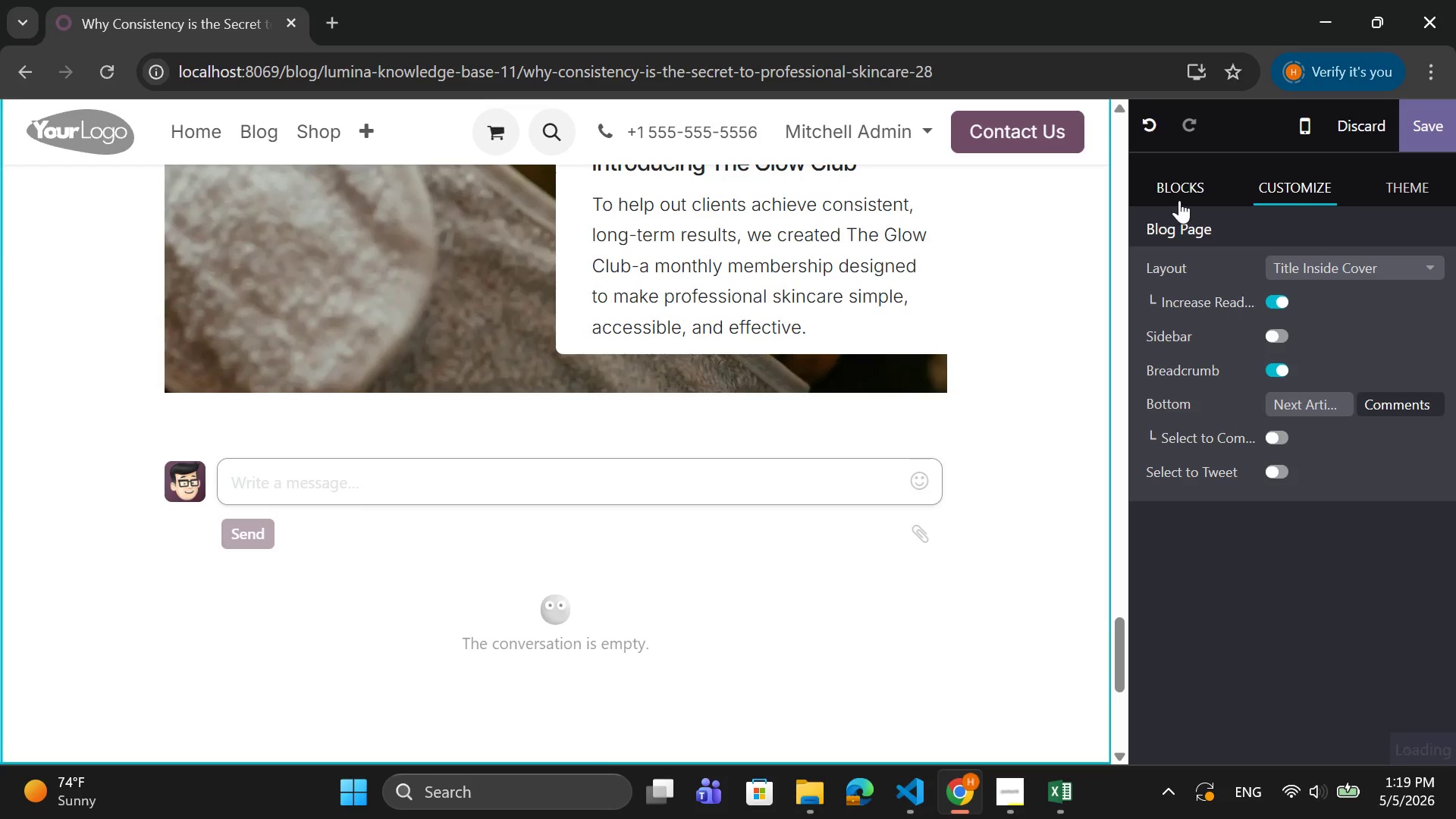 
left_click([1189, 201])
 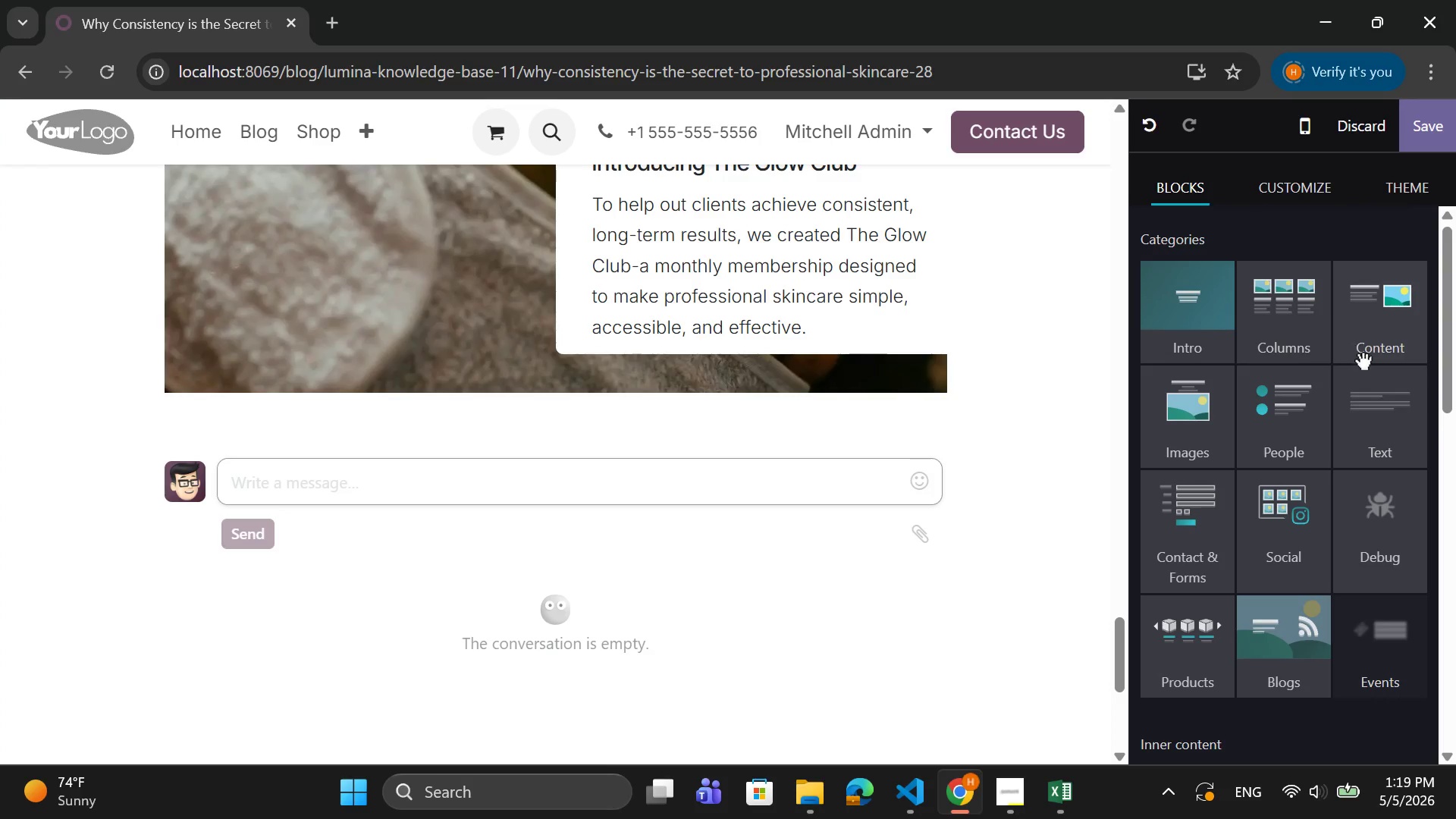 
left_click([1398, 440])
 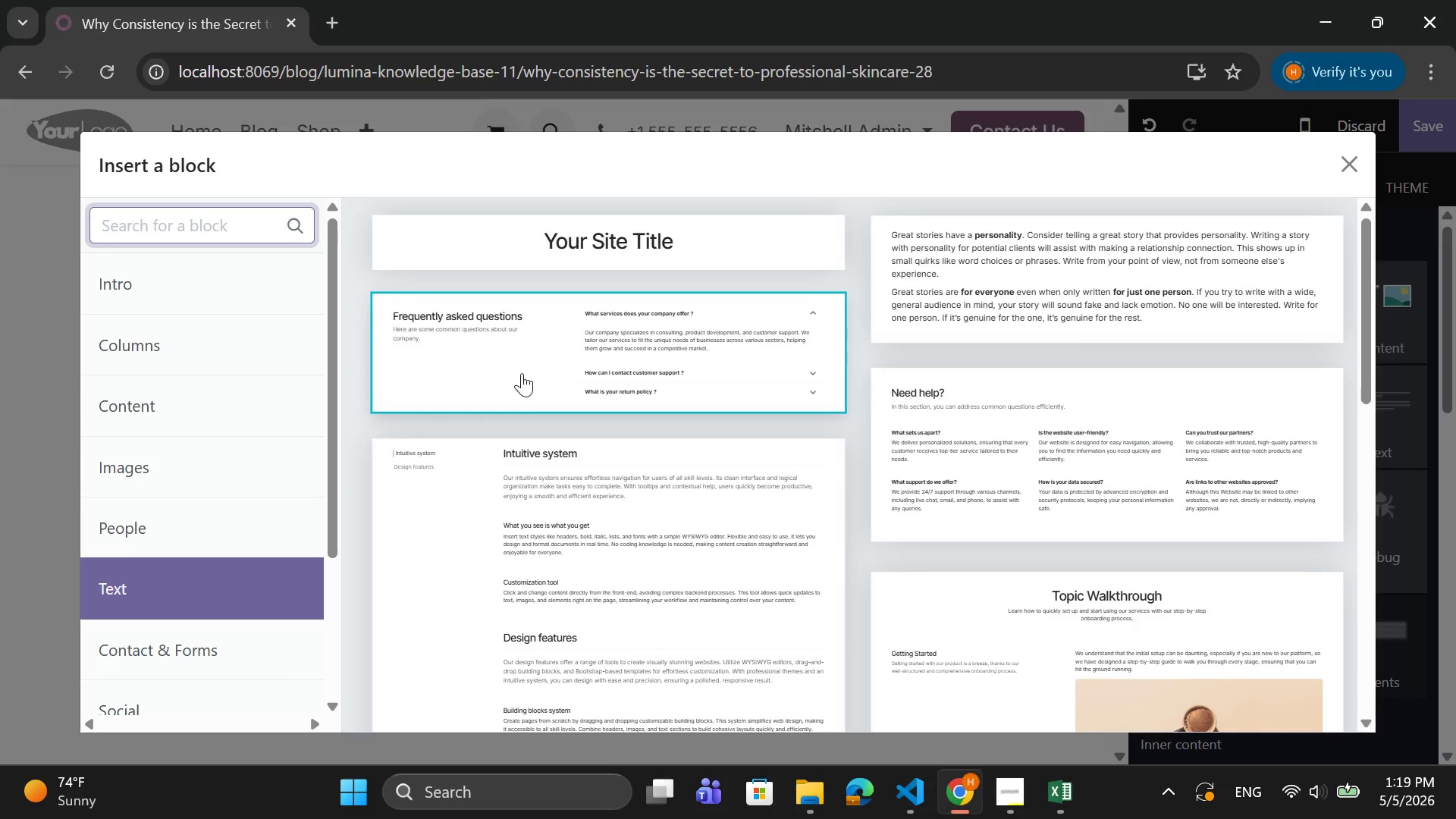 
left_click([987, 282])
 